 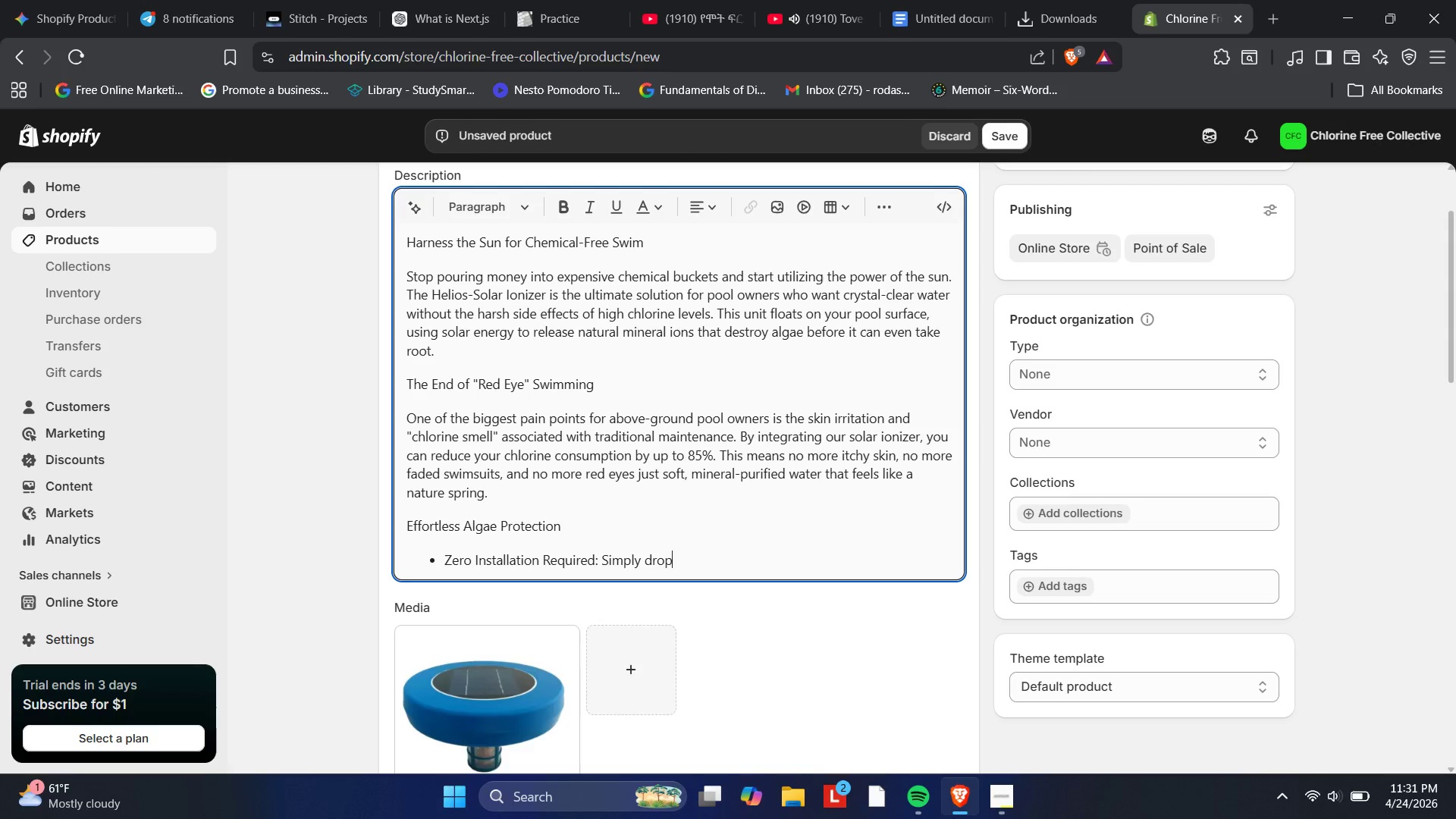 
key(Space)
 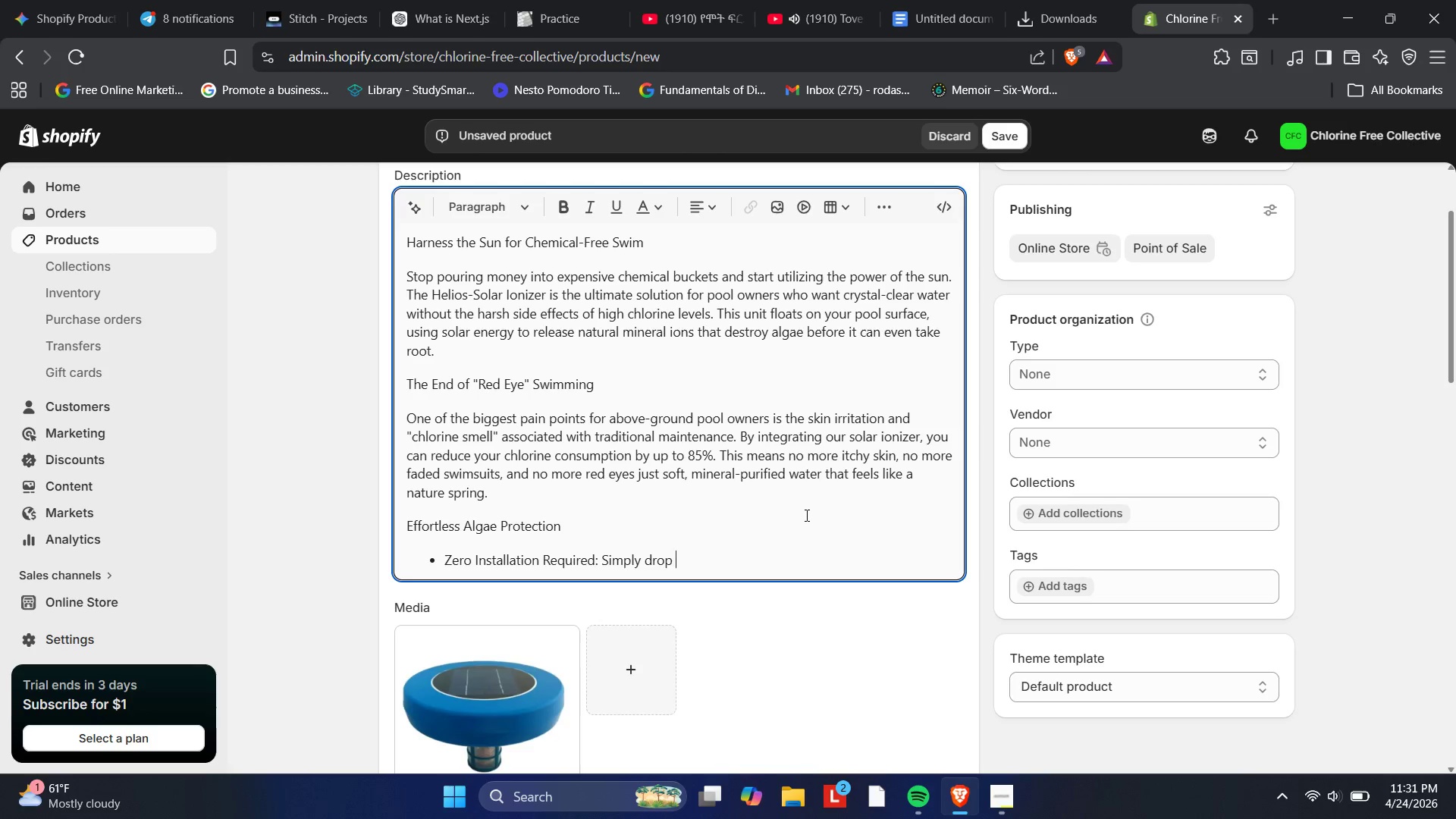 
wait(6.14)
 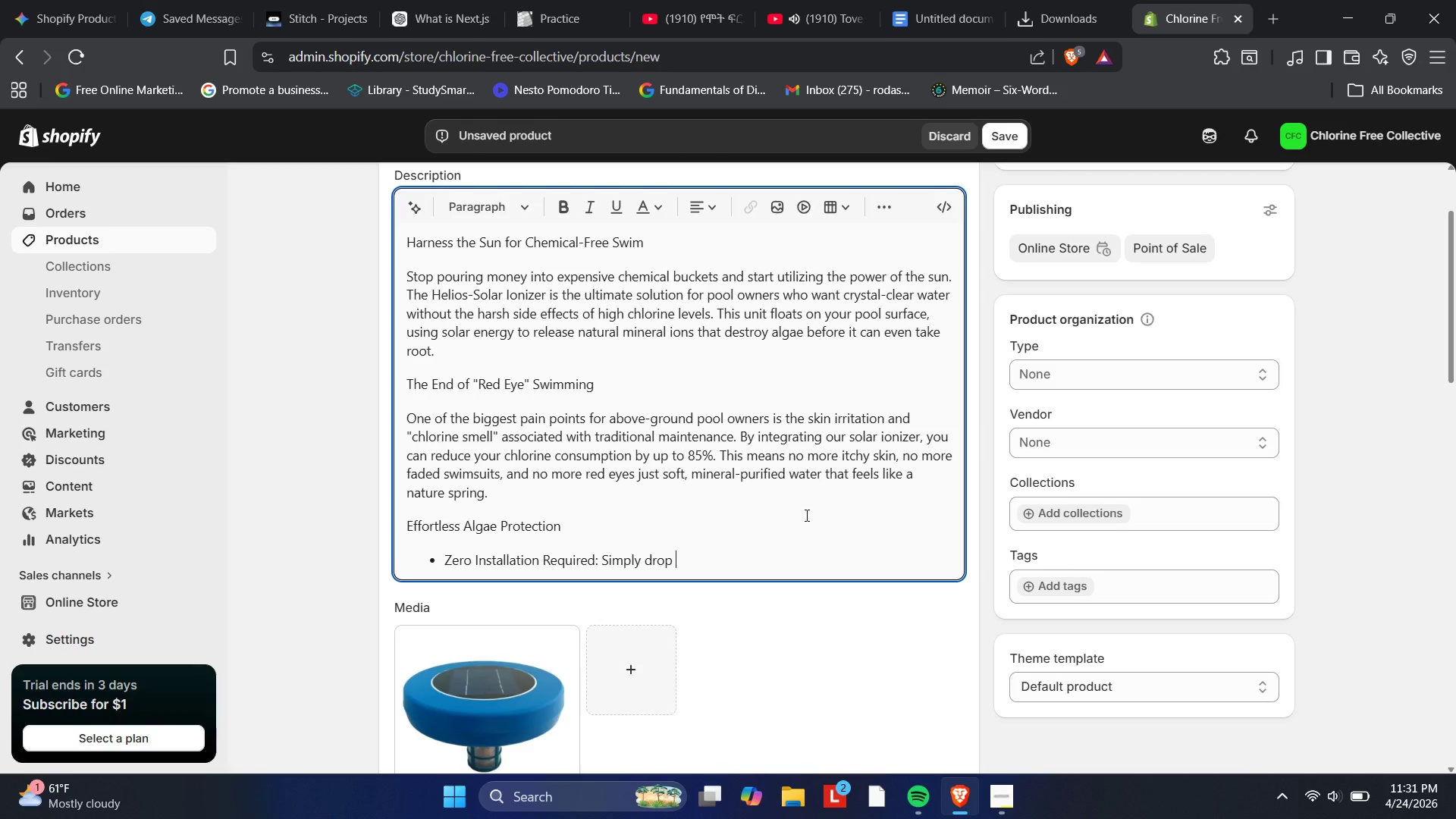 
type(the Helios-Solar unit into your pool )
key(Backspace)
type(:)
key(Backspace)
type(; no hoses, cords )
key(Backspace)
type(, or complex wring)
 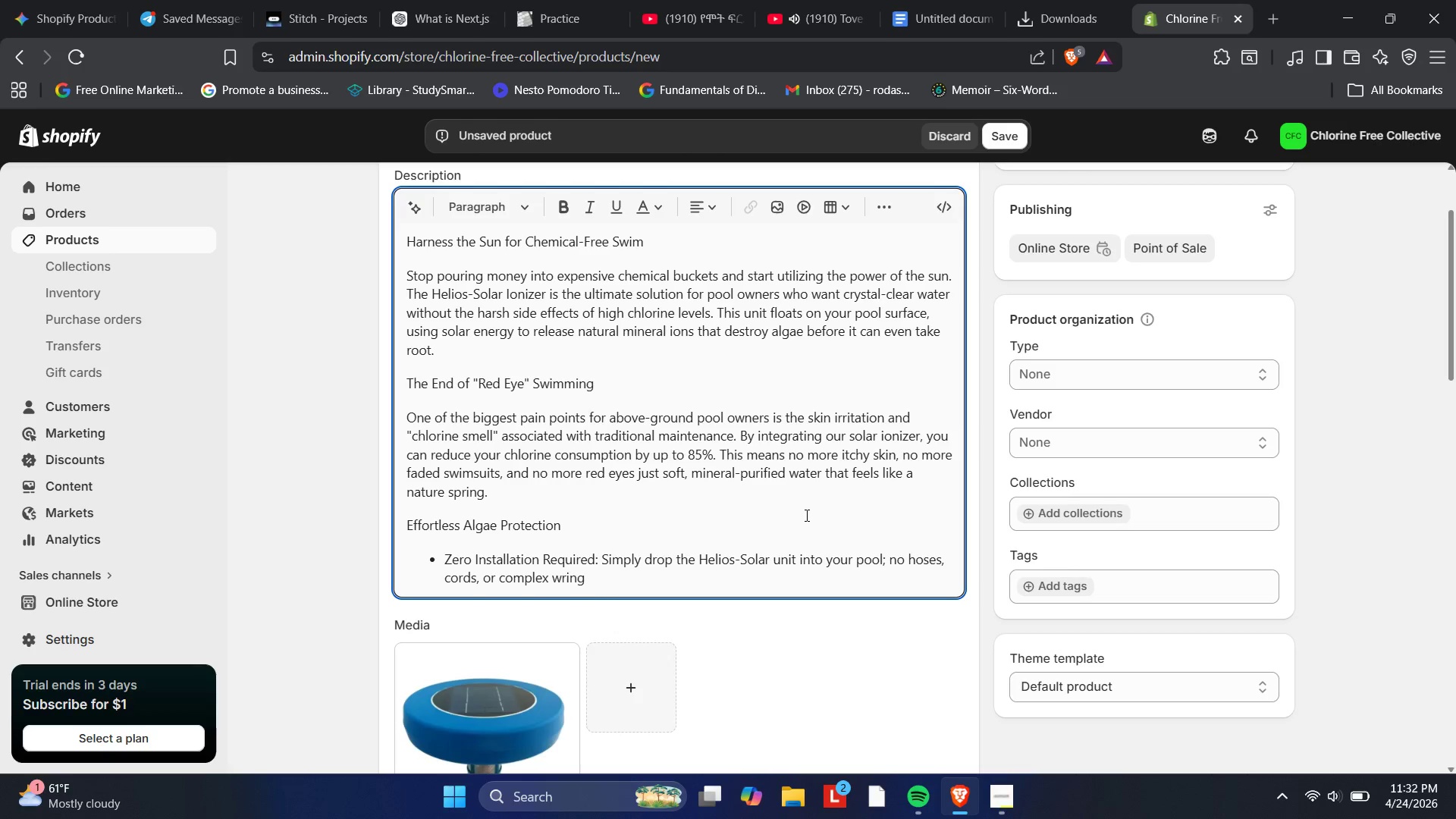 
key(ArrowLeft)
 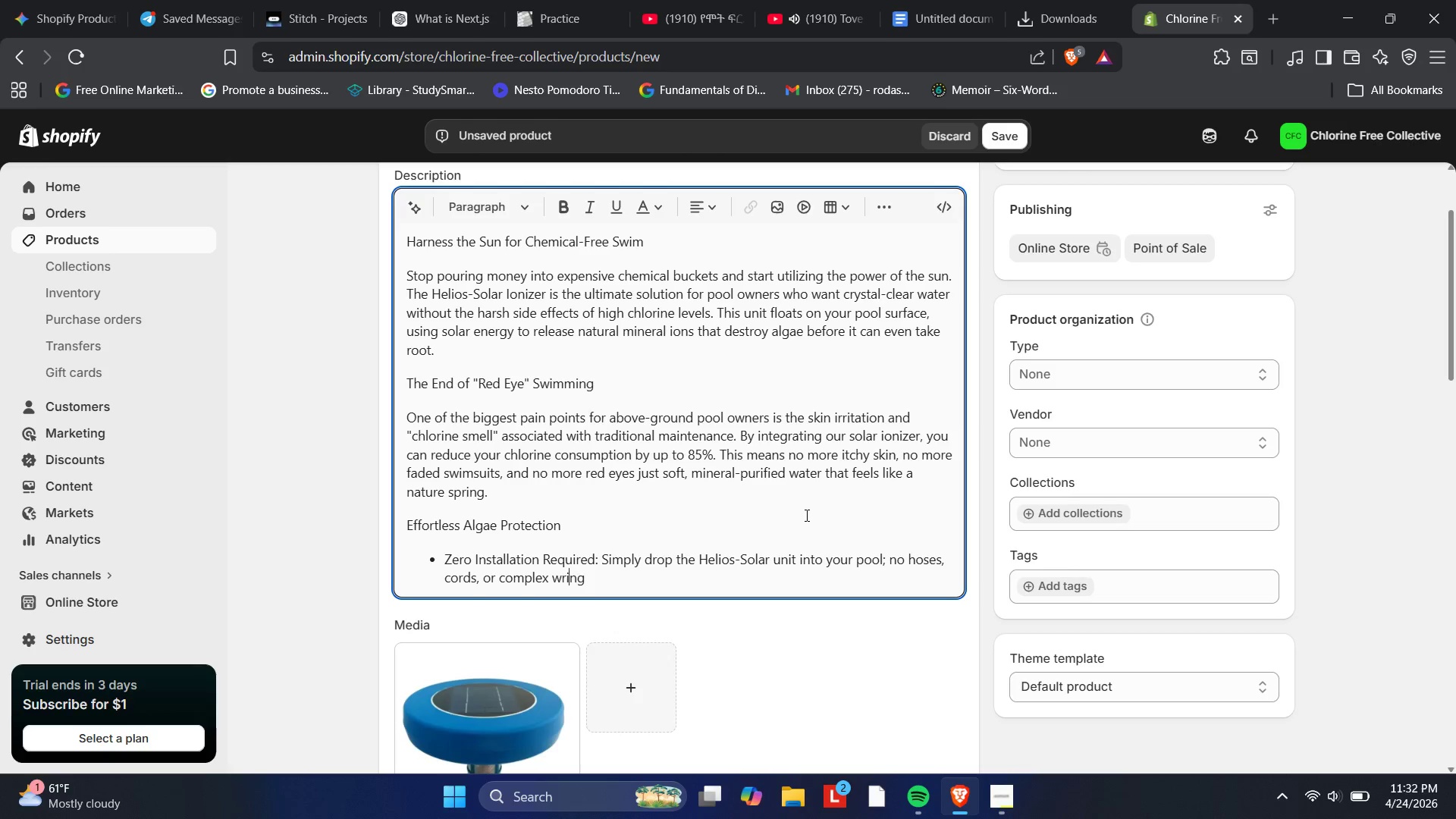 
key(ArrowLeft)
 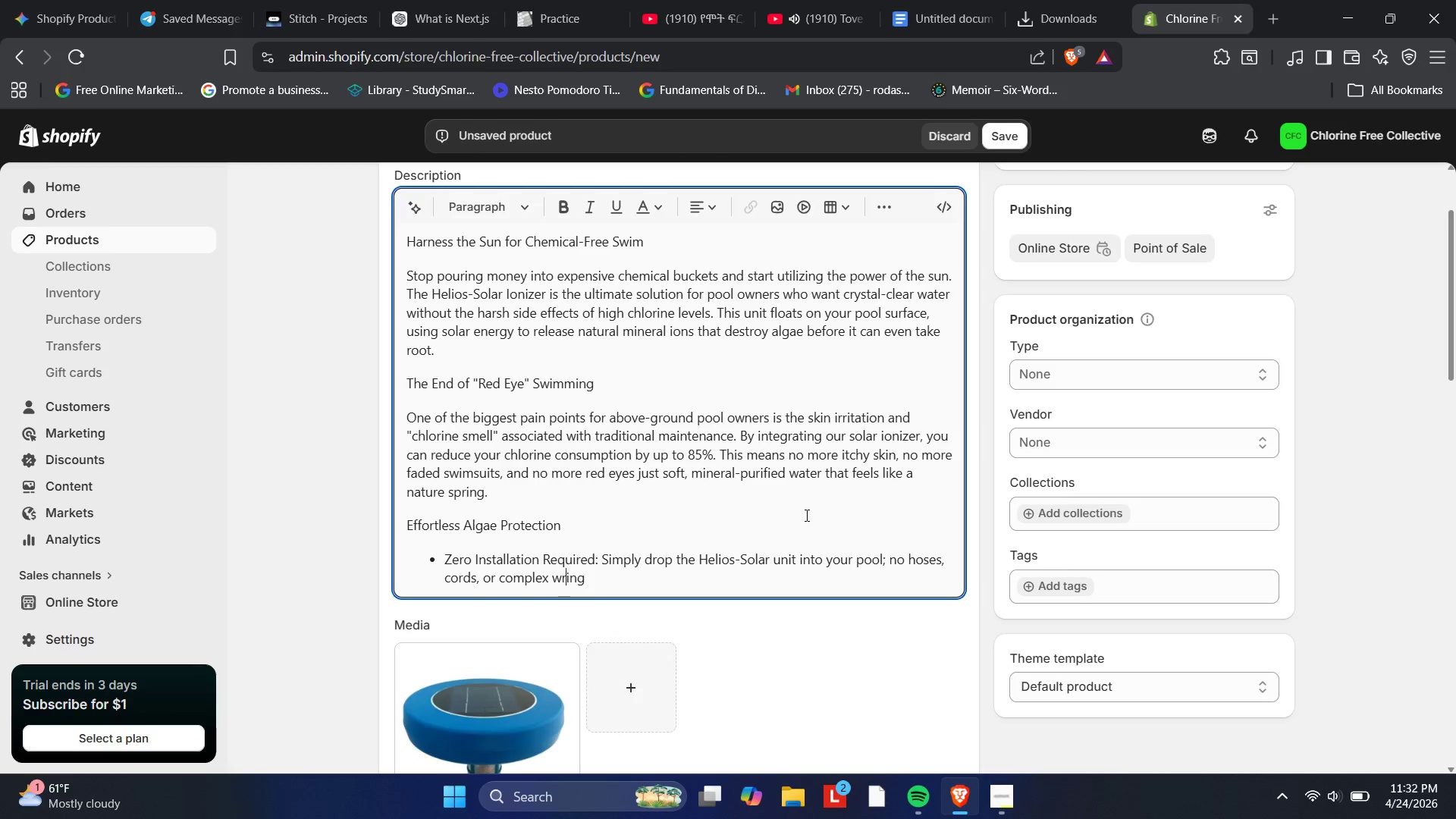 
key(ArrowLeft)
 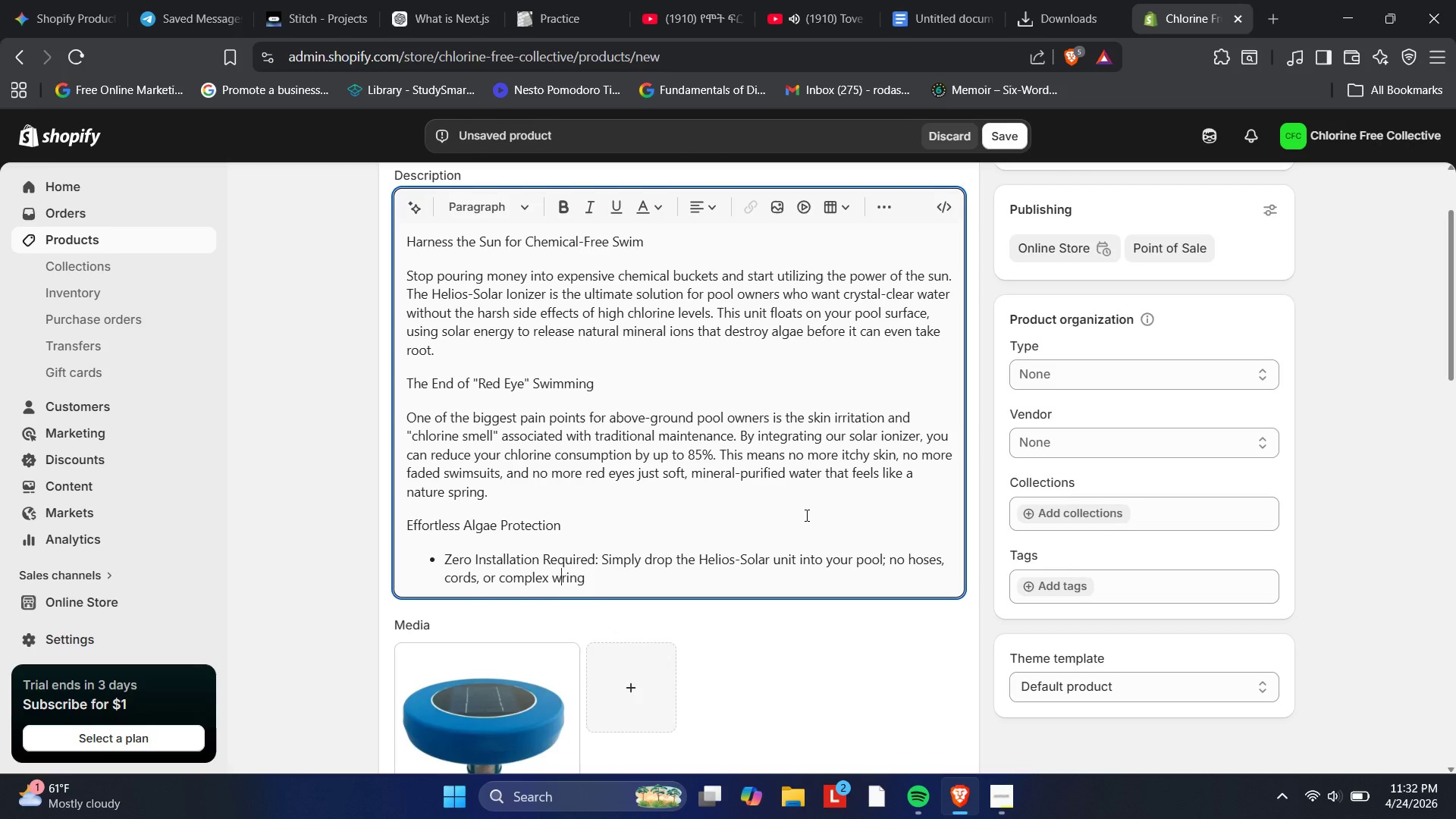 
key(ArrowLeft)
 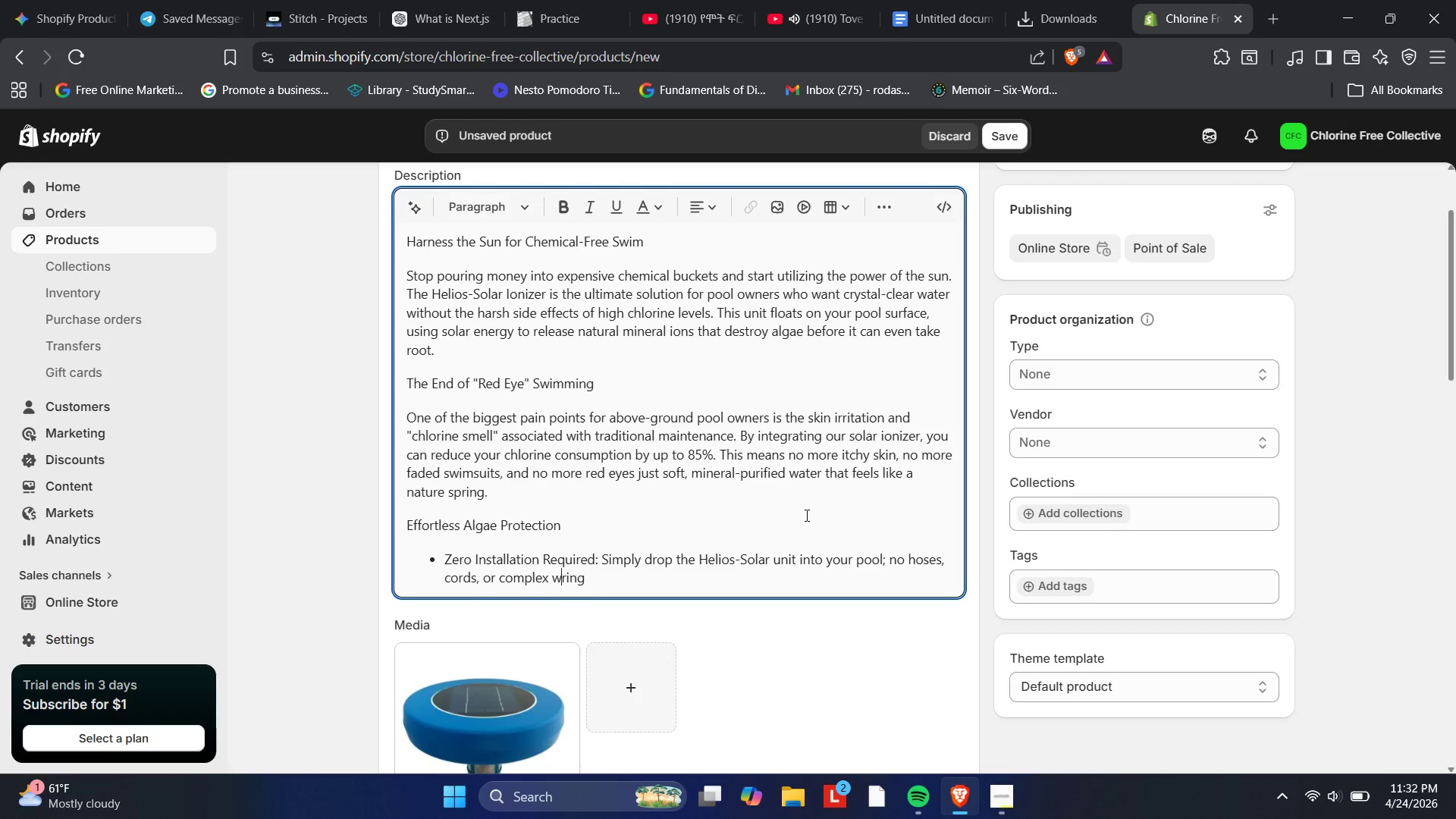 
key(I)
 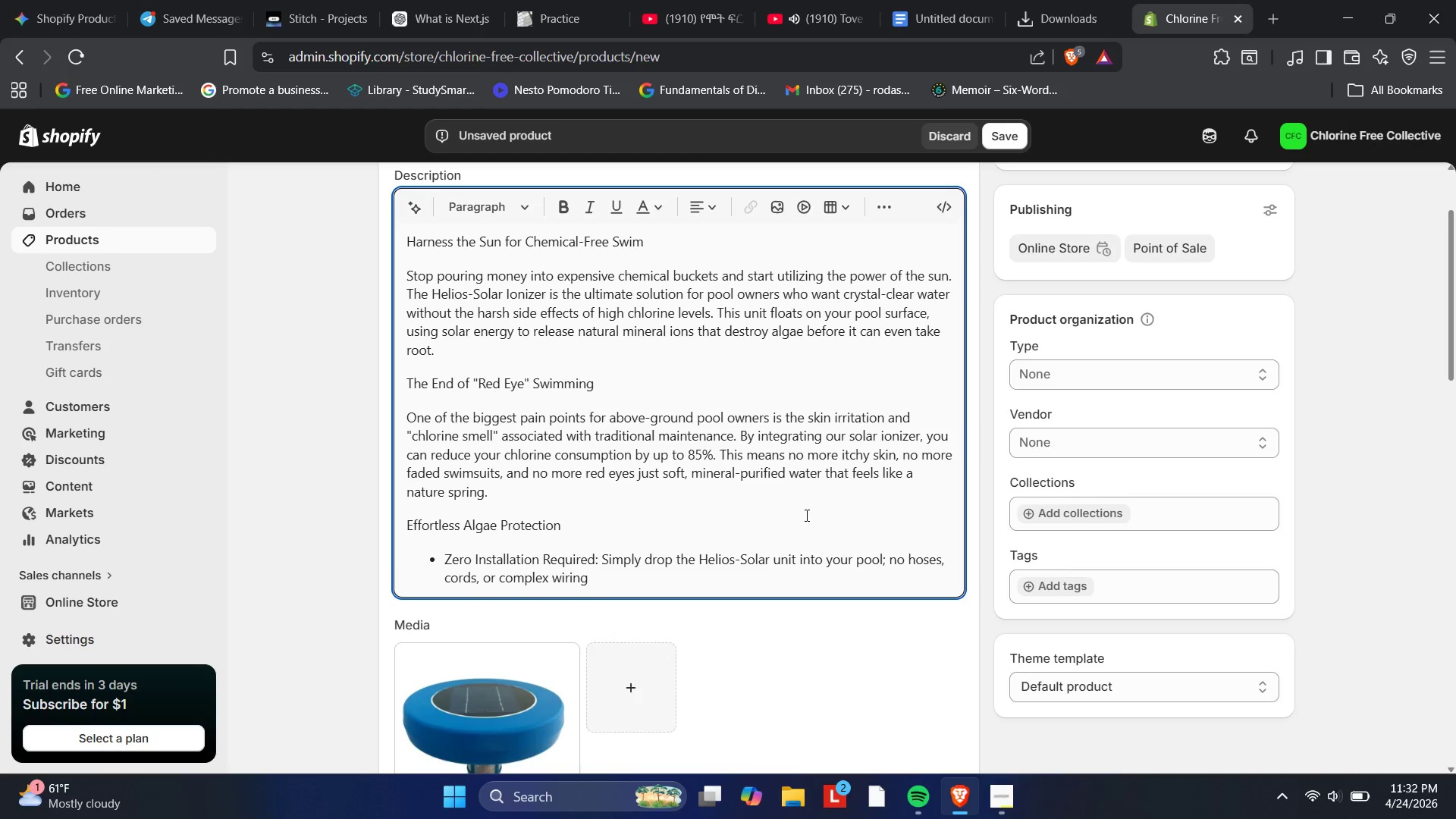 
key(ArrowRight)
 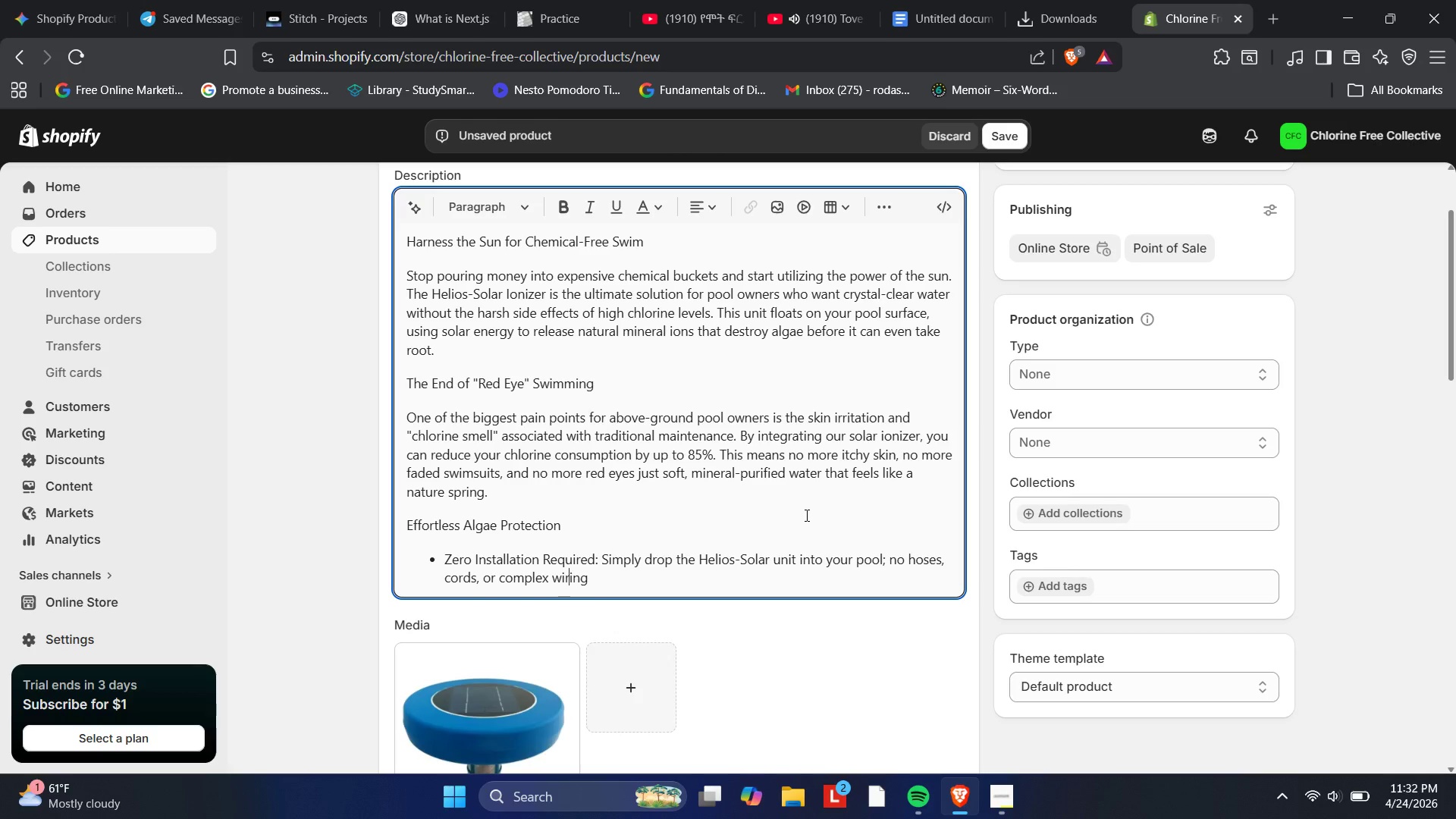 
key(ArrowRight)
 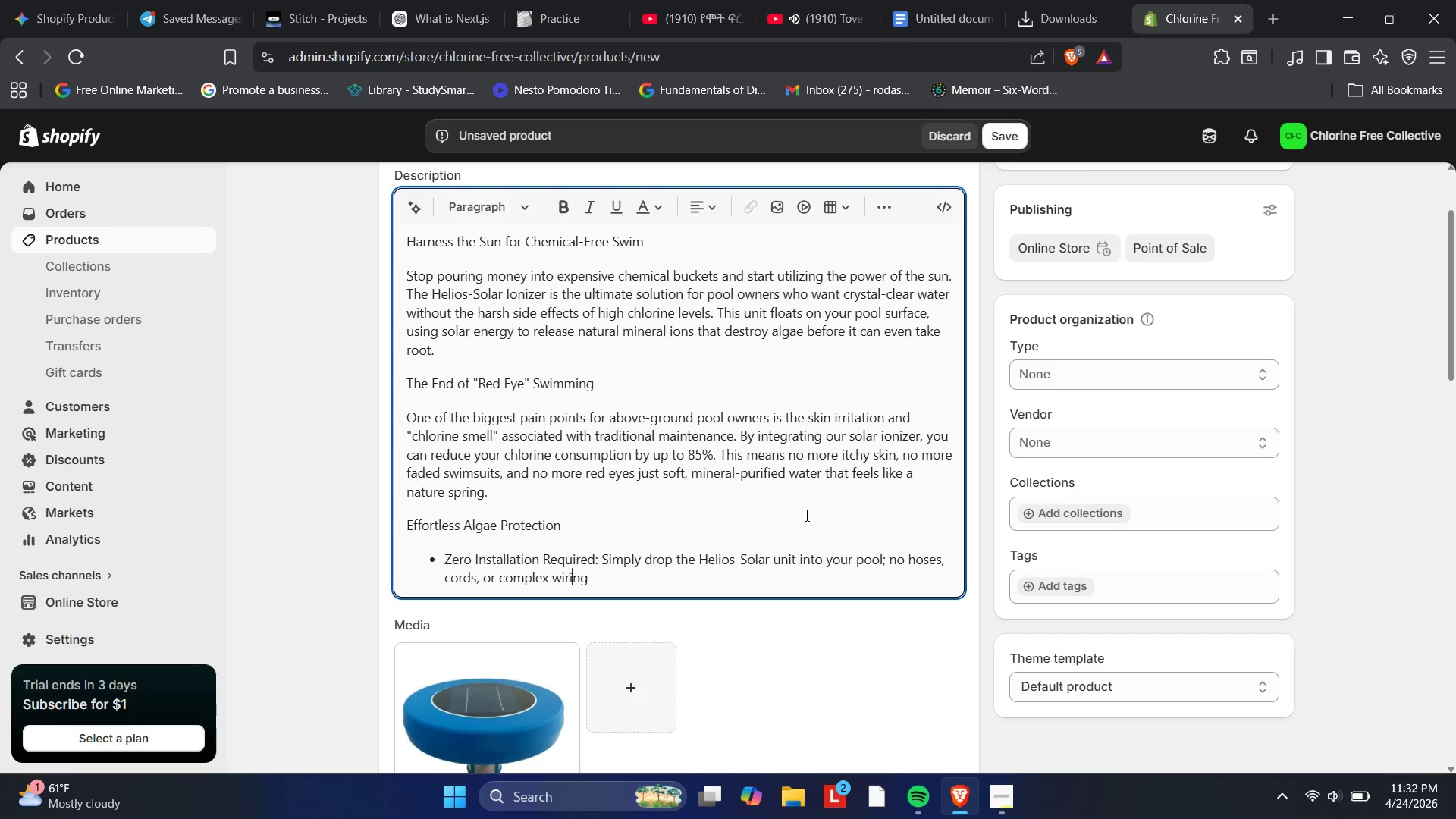 
key(ArrowRight)
 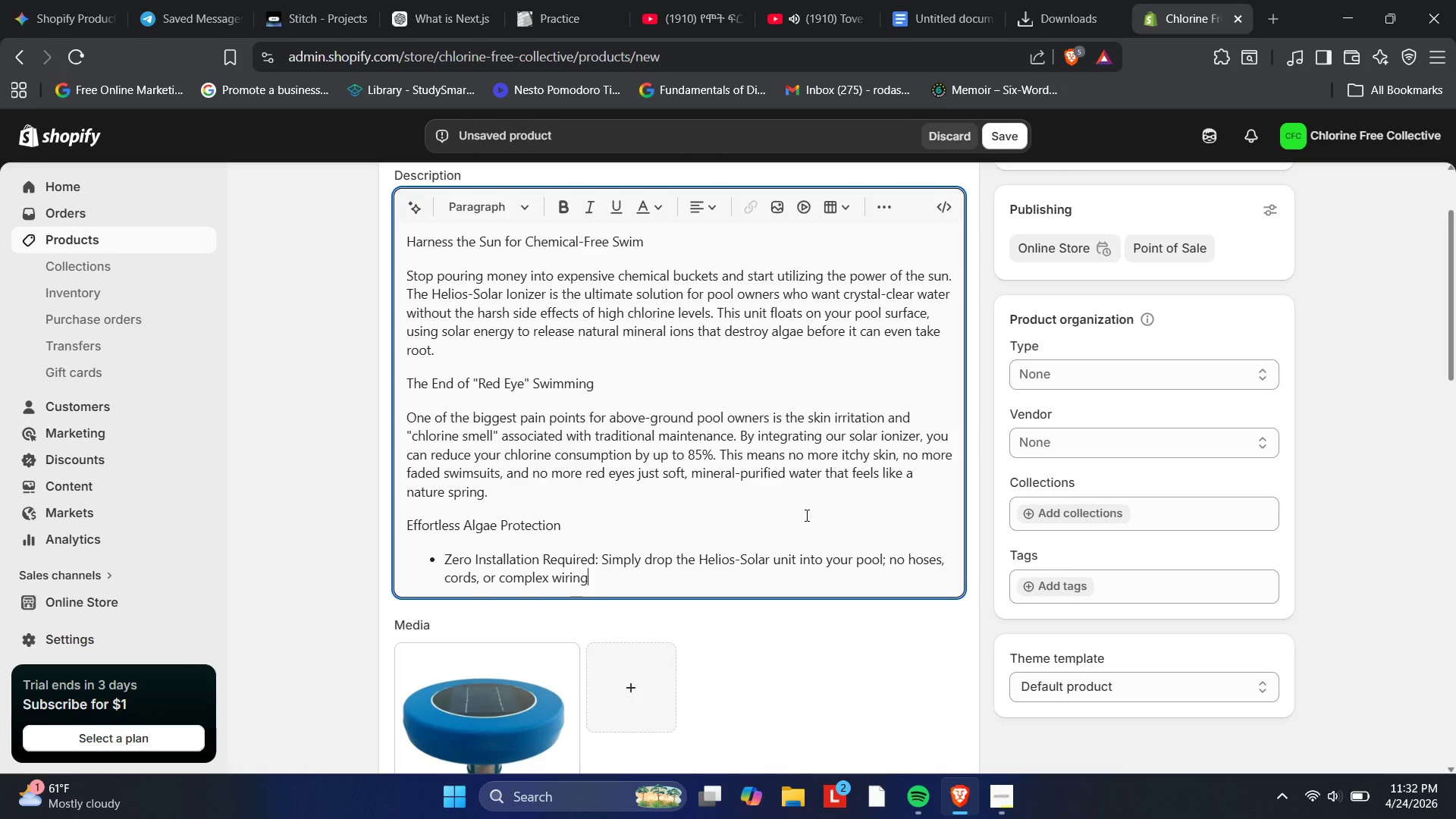 
key(ArrowRight)
 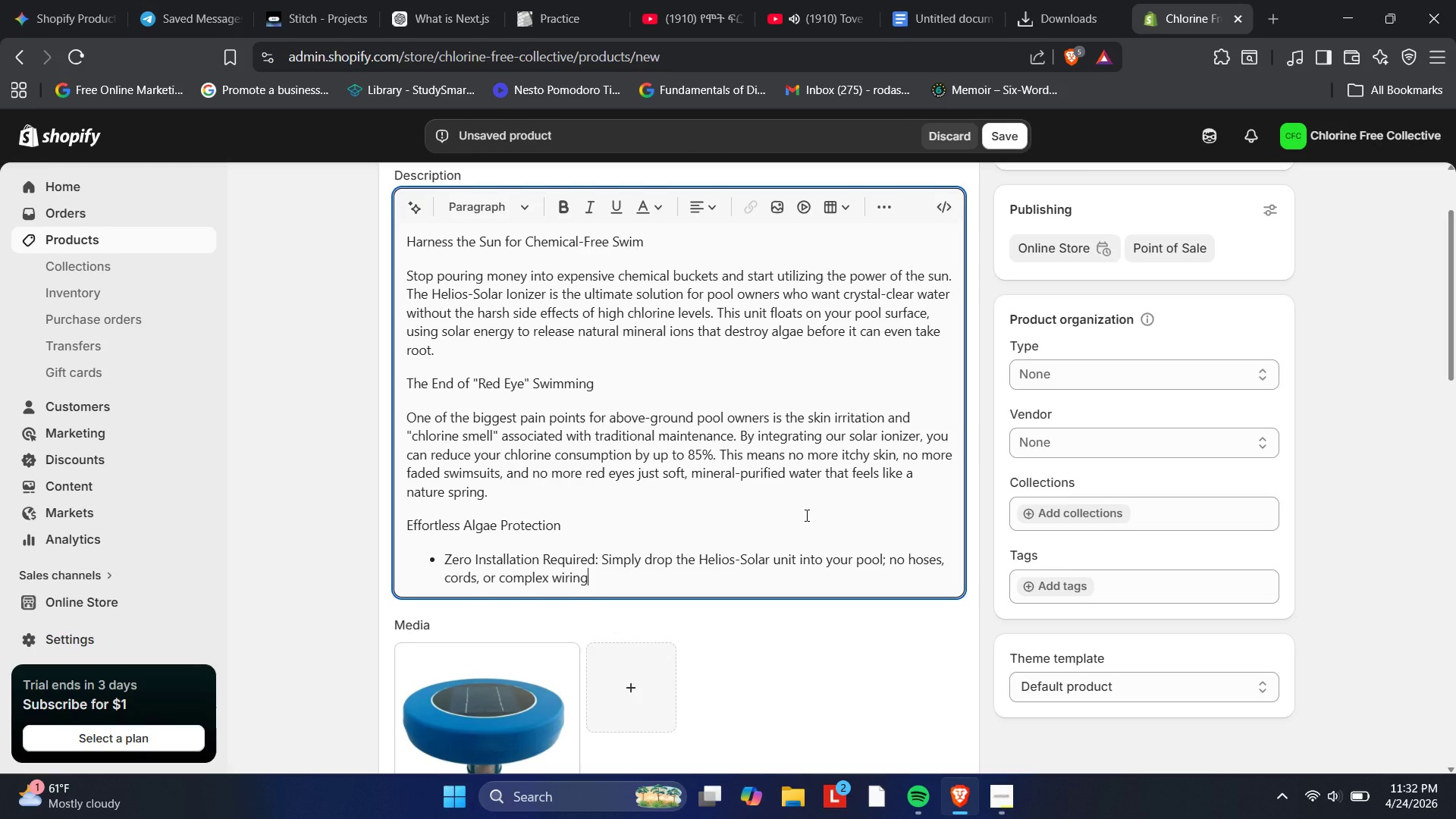 
key(ArrowRight)
 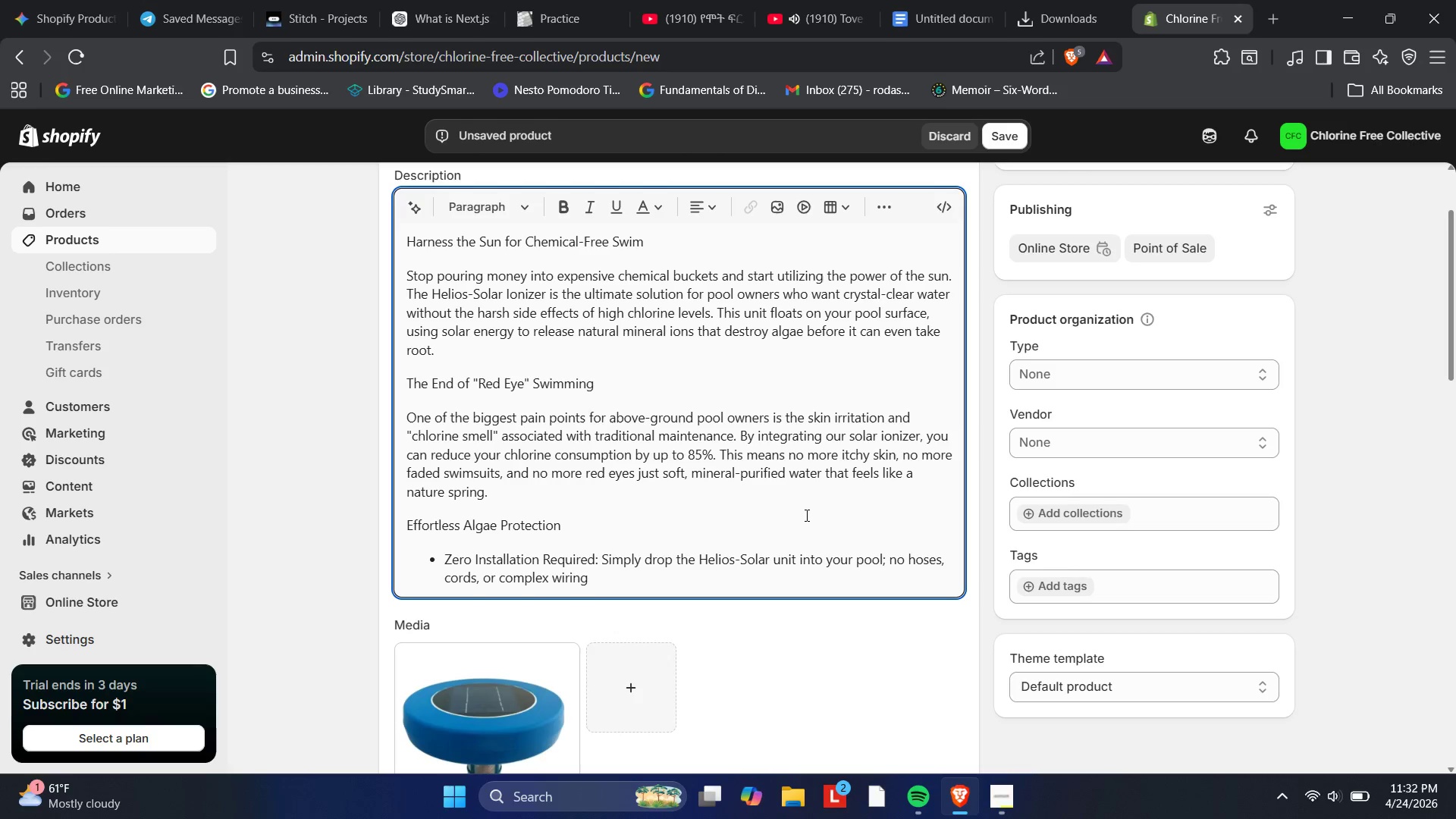 
type( needed.)
 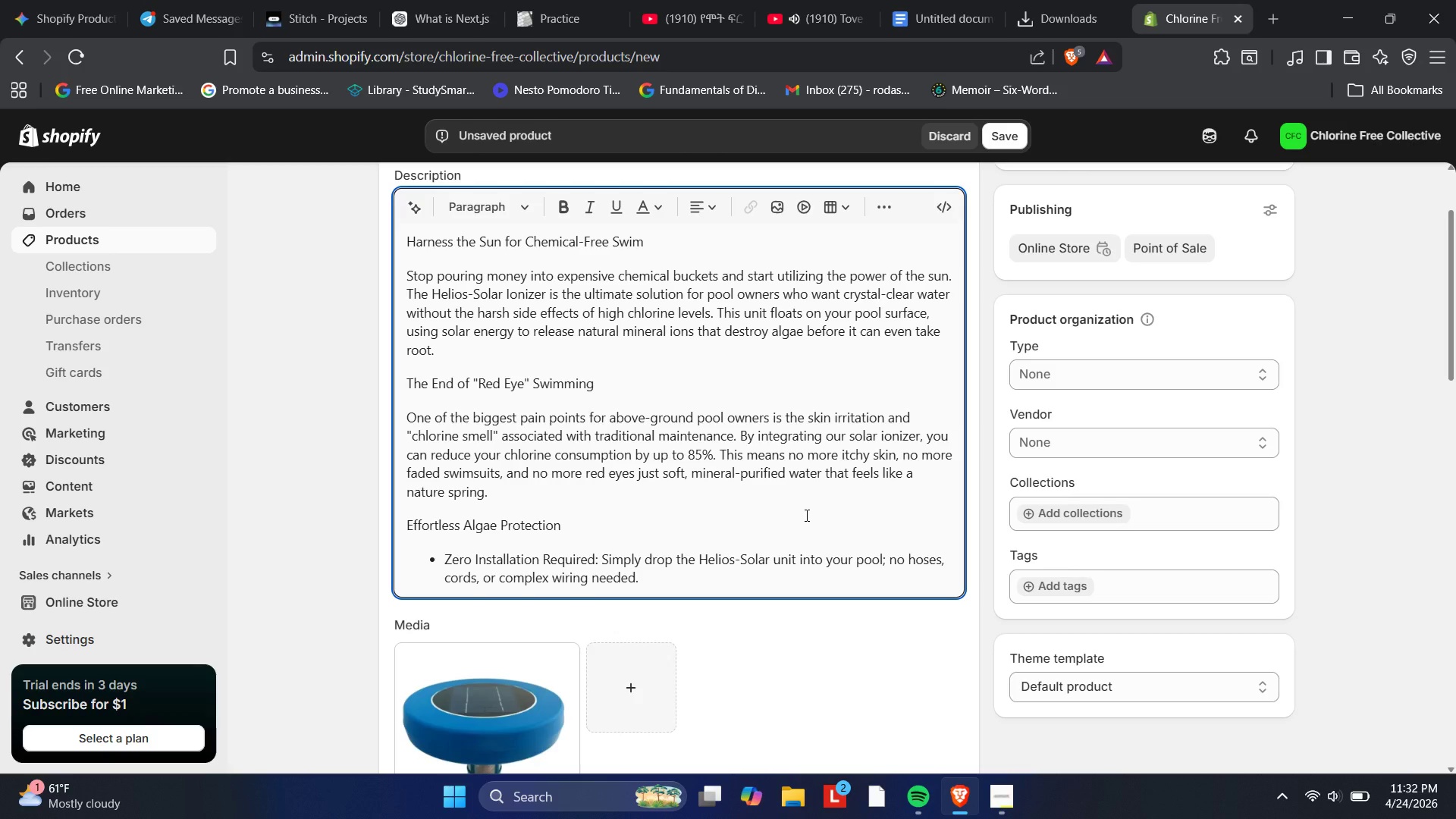 
key(Enter)
 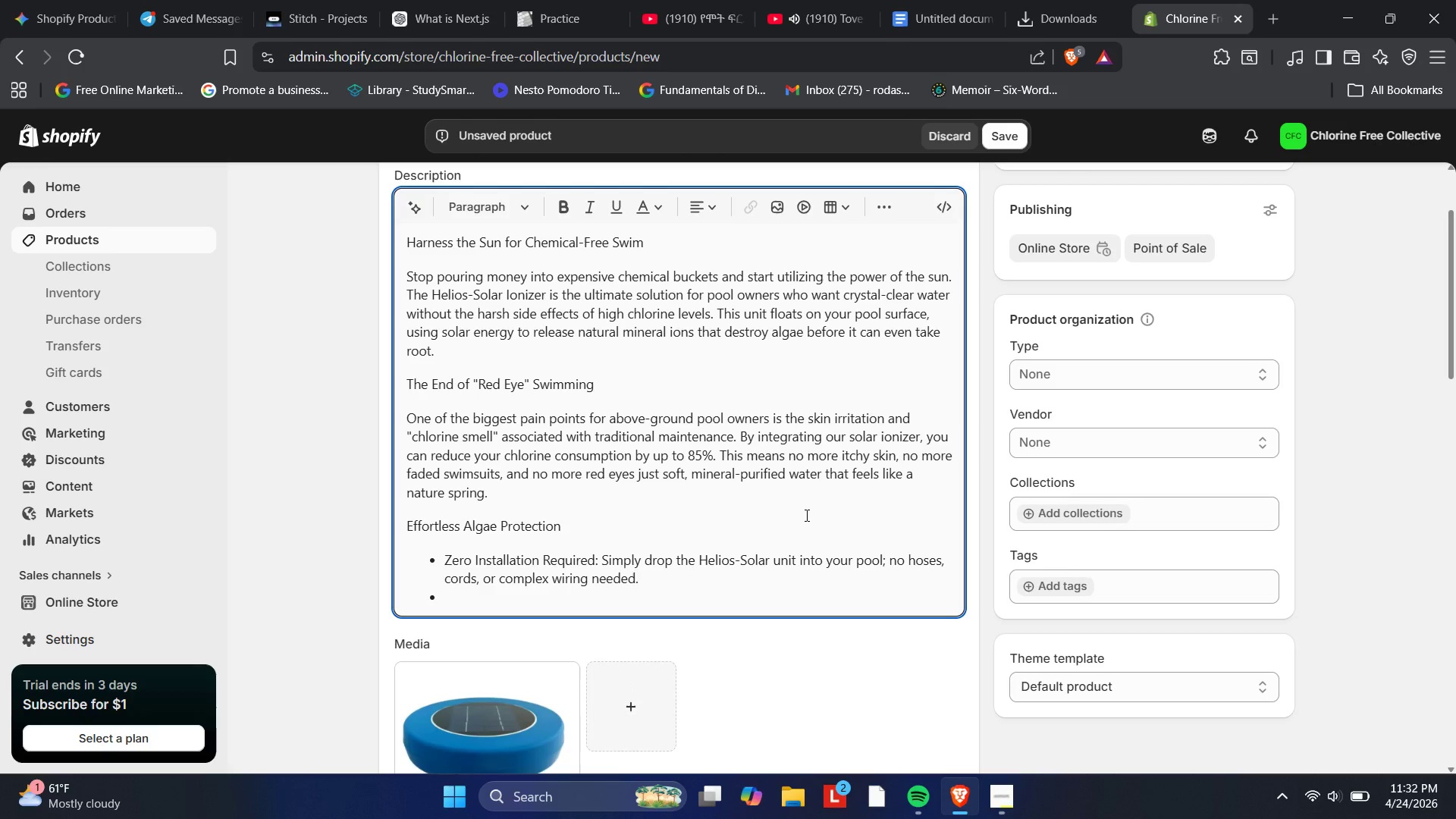 
type(Self-Sustaining Power )
key(Backspace)
type(:)
 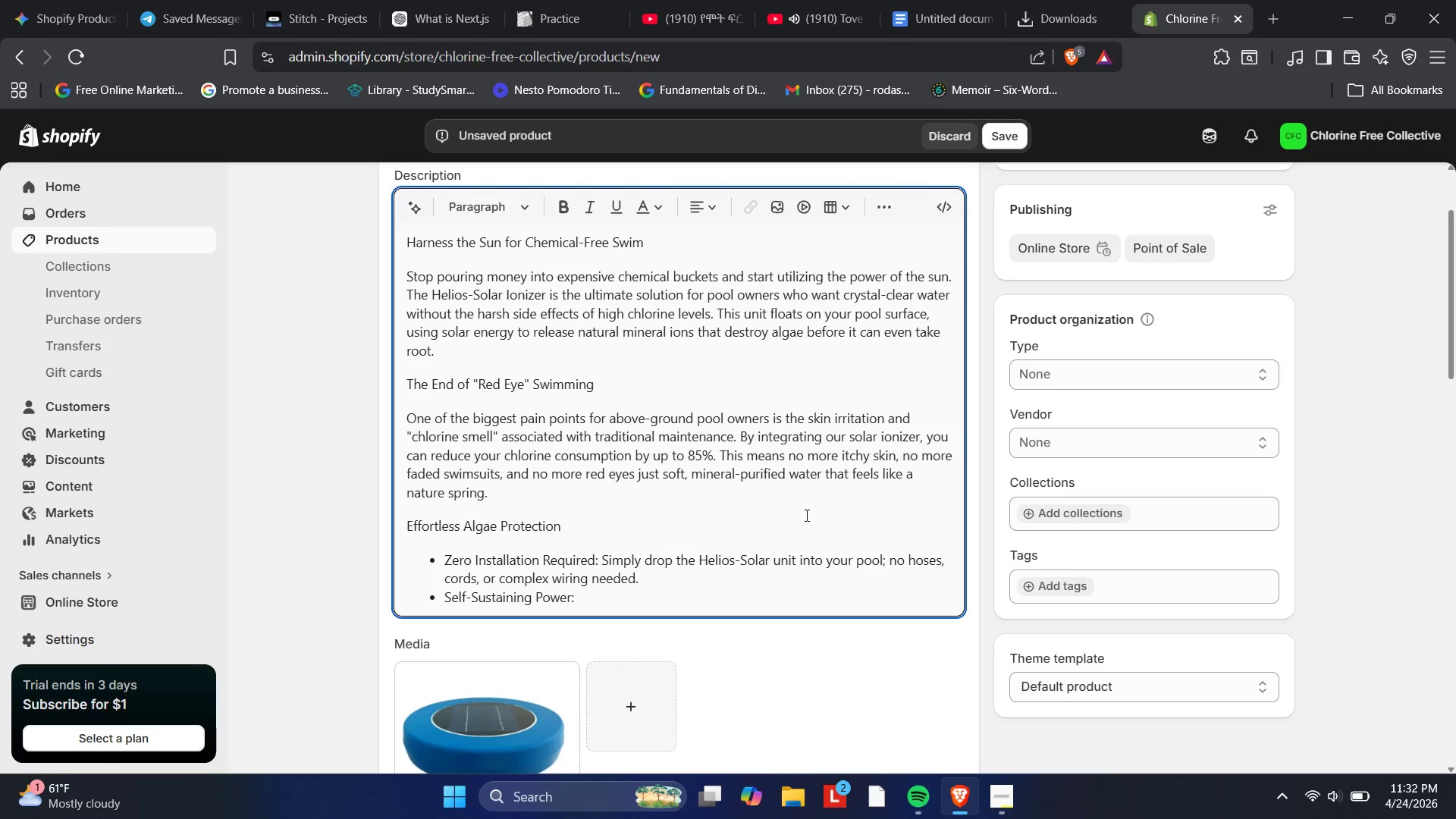 
wait(97.44)
 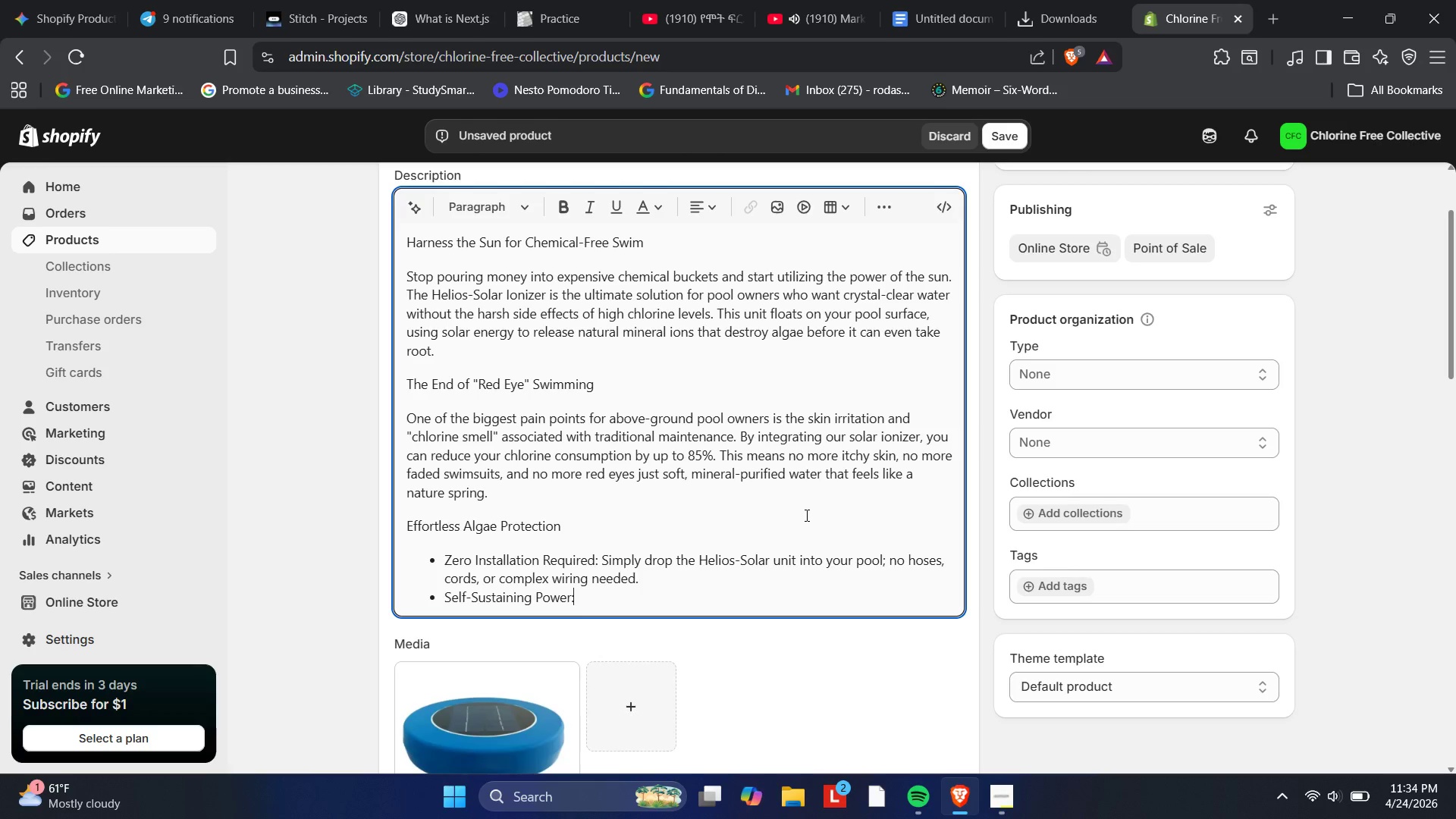 
type( The high-efficiency solar top-panel cham)
key(Backspace)
type(nges)
key(Backspace)
key(Backspace)
key(Backspace)
key(Backspace)
type(rges during the day to provides)
key(Backspace)
type( constant mineral releases)
key(Backspace)
type(.)
 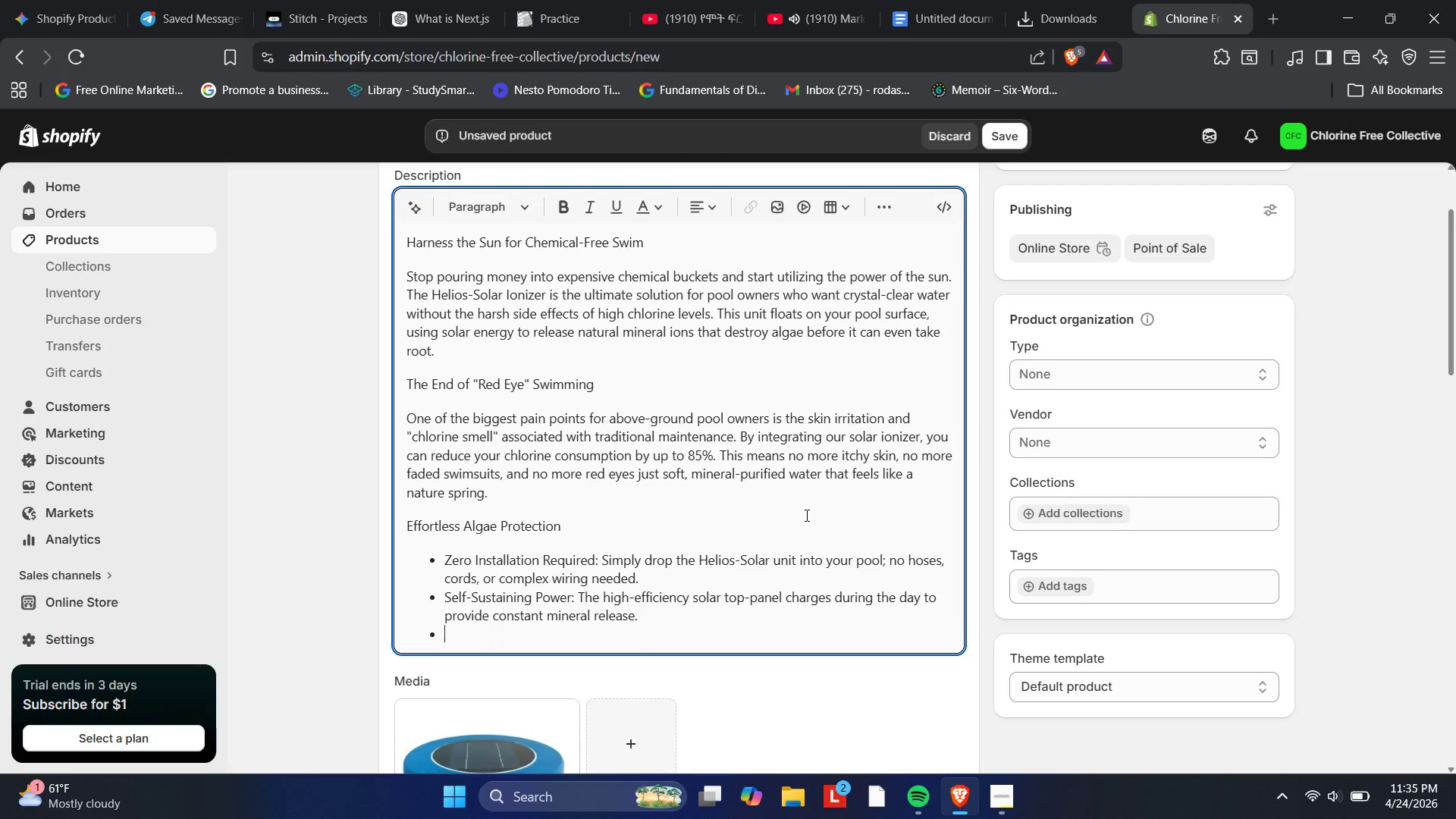 
key(Enter)
 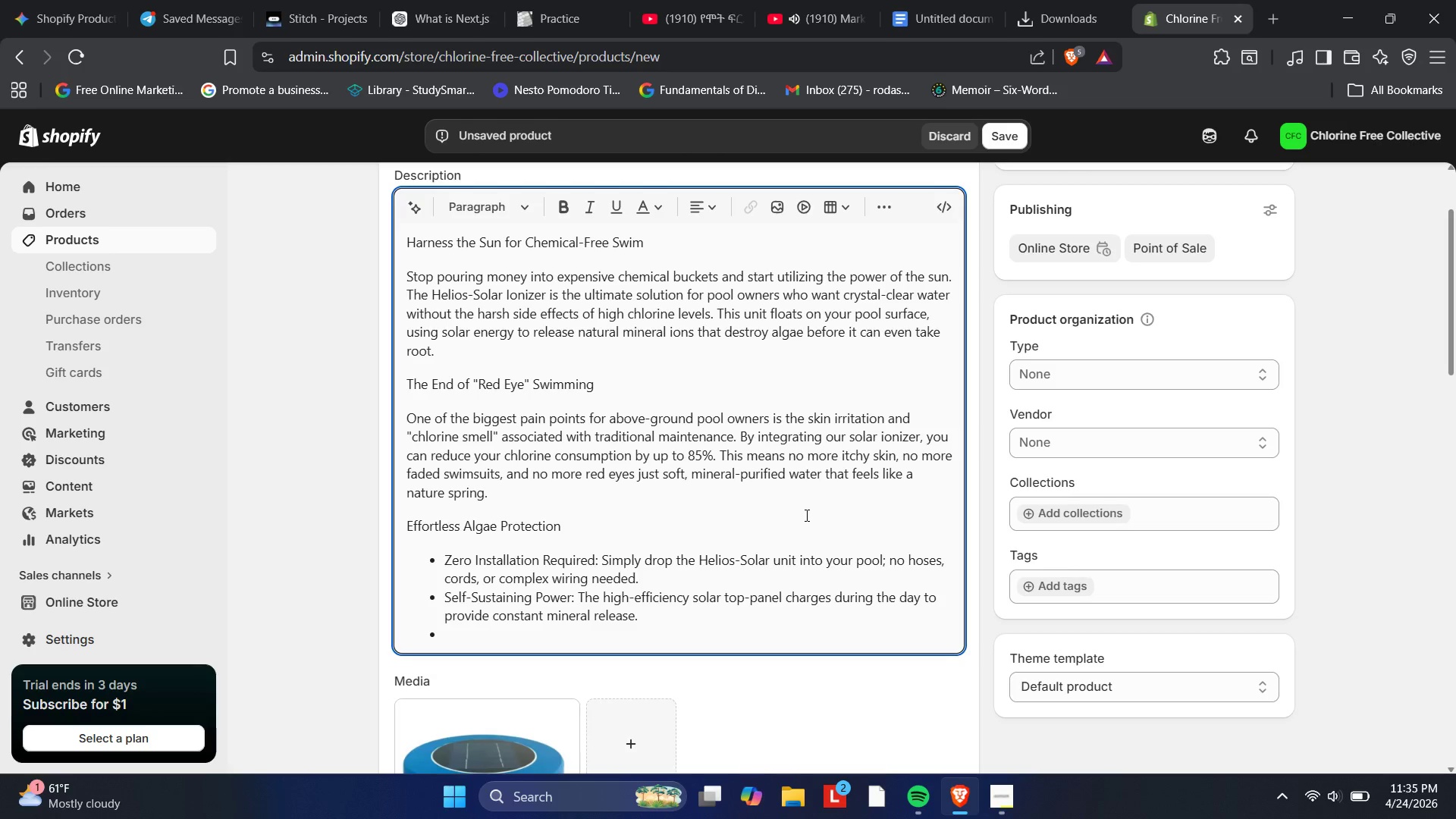 
type(Massive )
 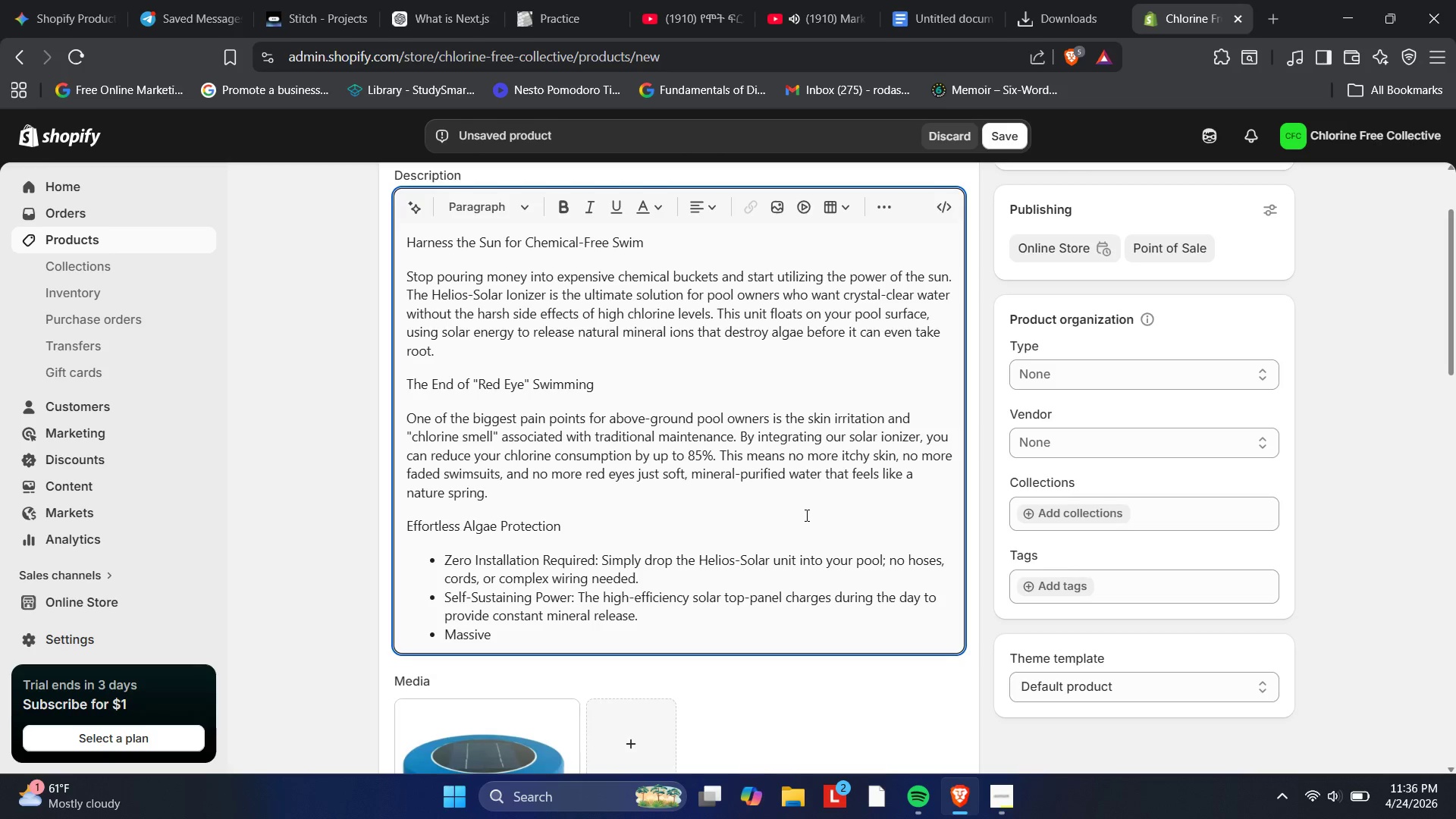 
wait(97.16)
 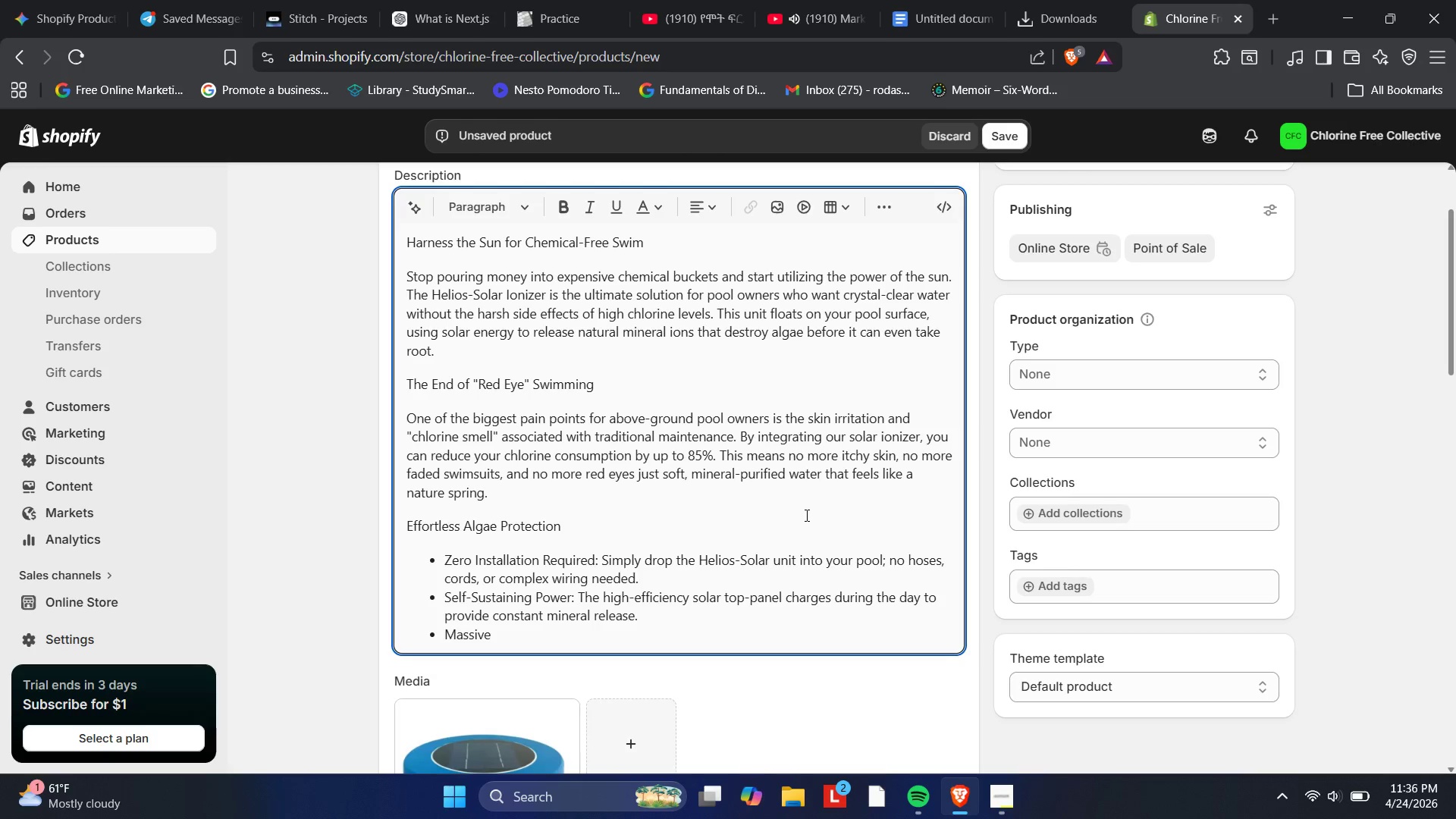 
type(Savings: )
 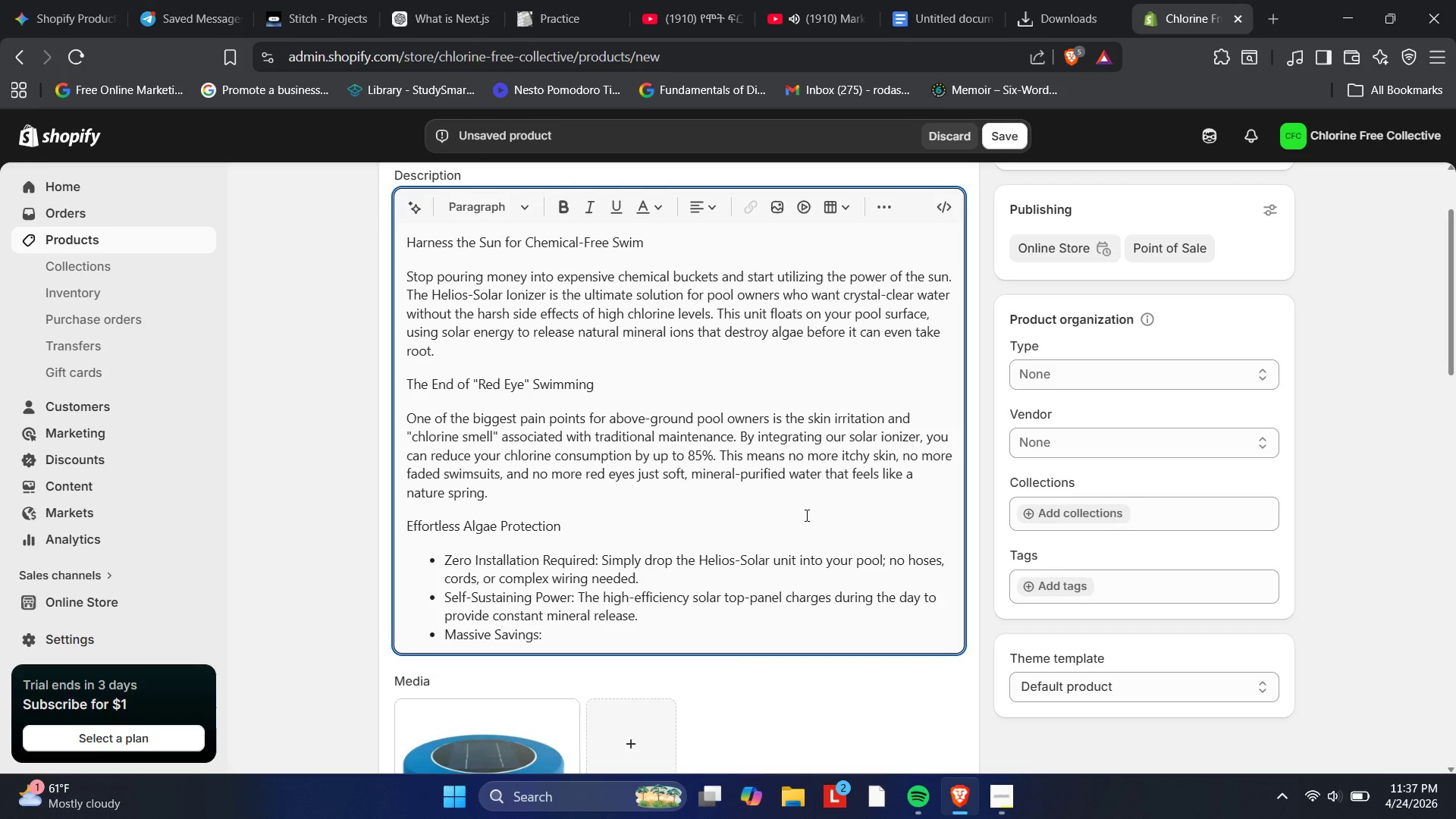 
type(Drastically cut your monthly spend on)
 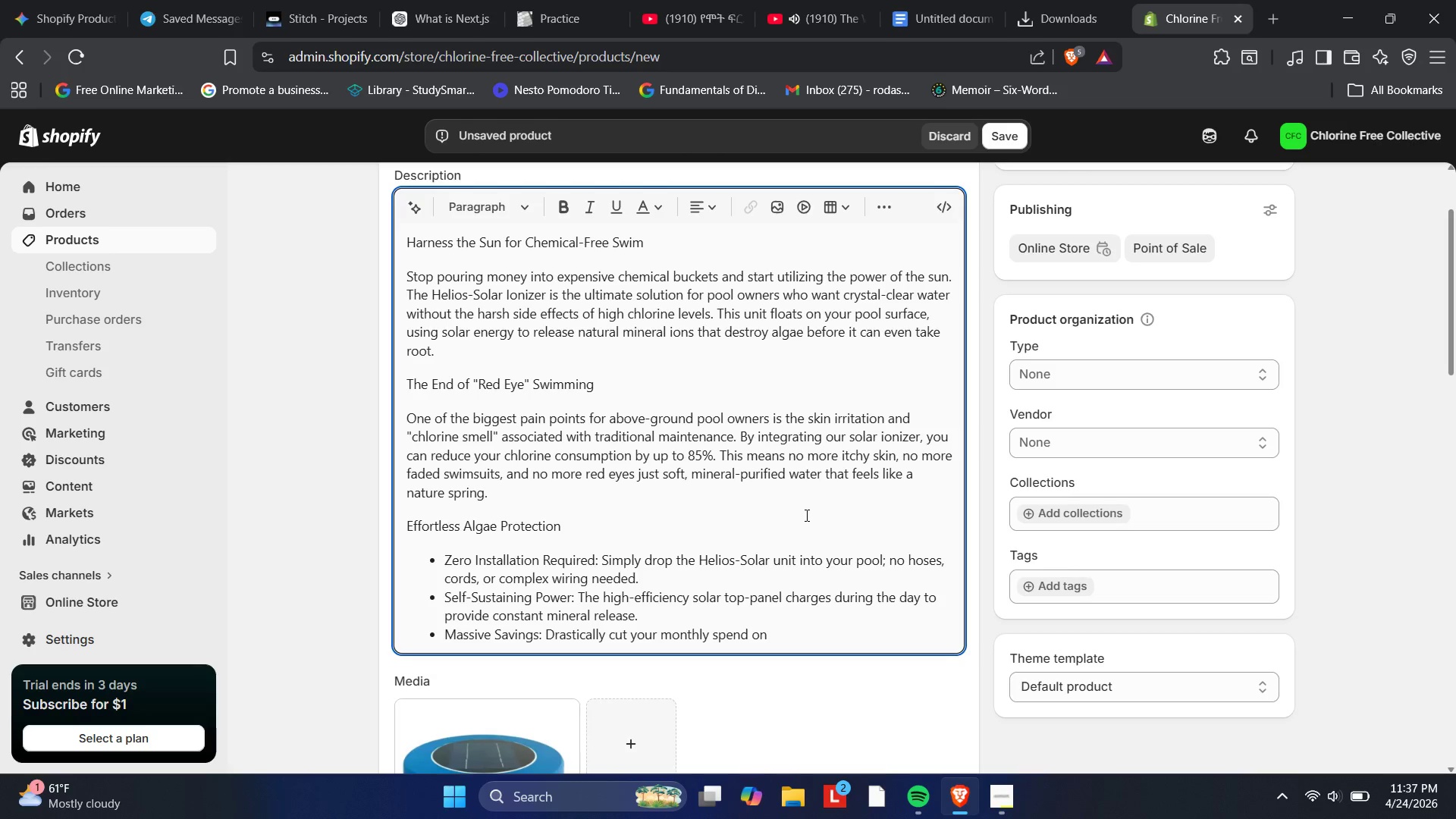 
type( algae-shock and liquid chlorine.)
 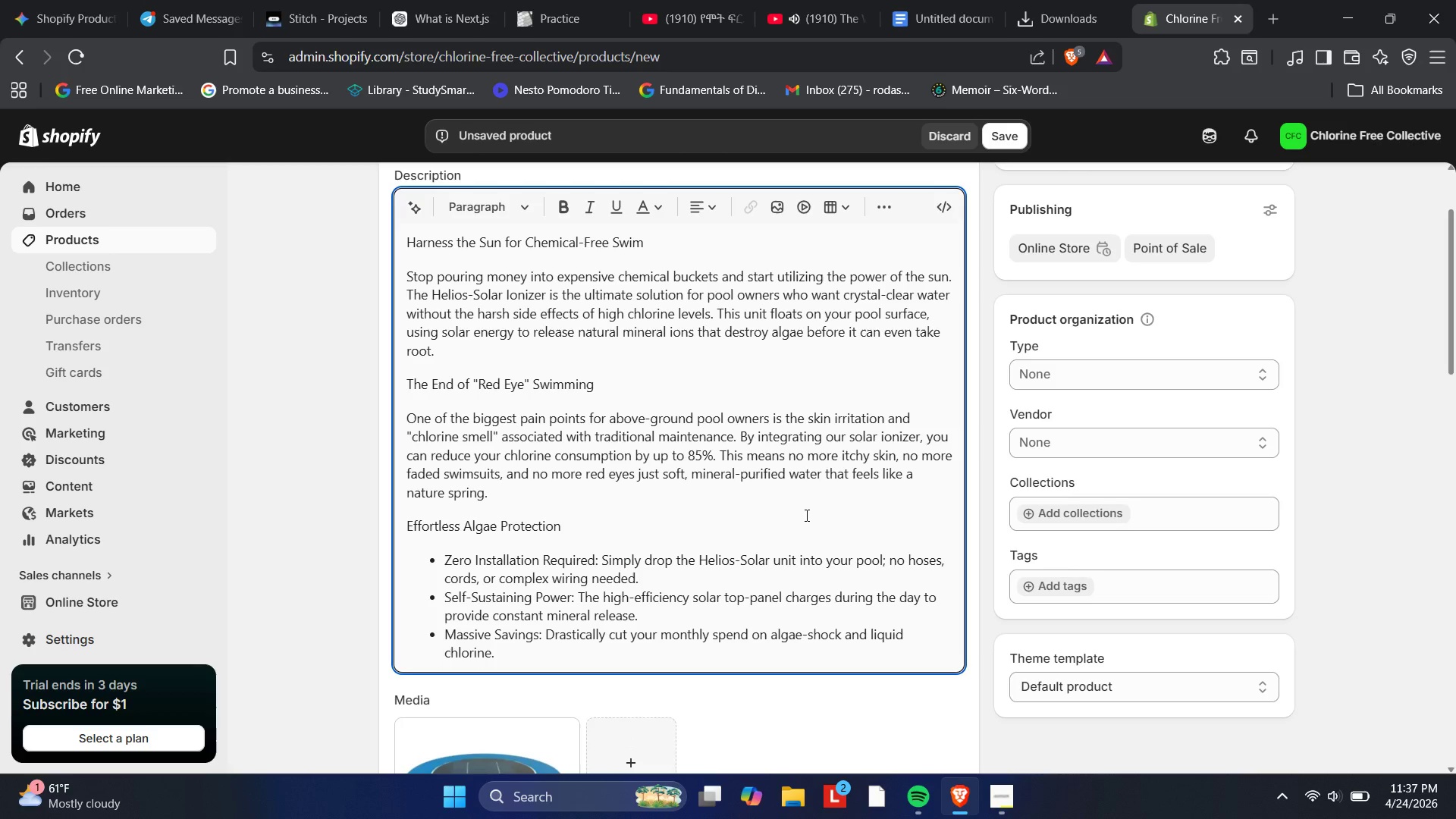 
key(Enter)
 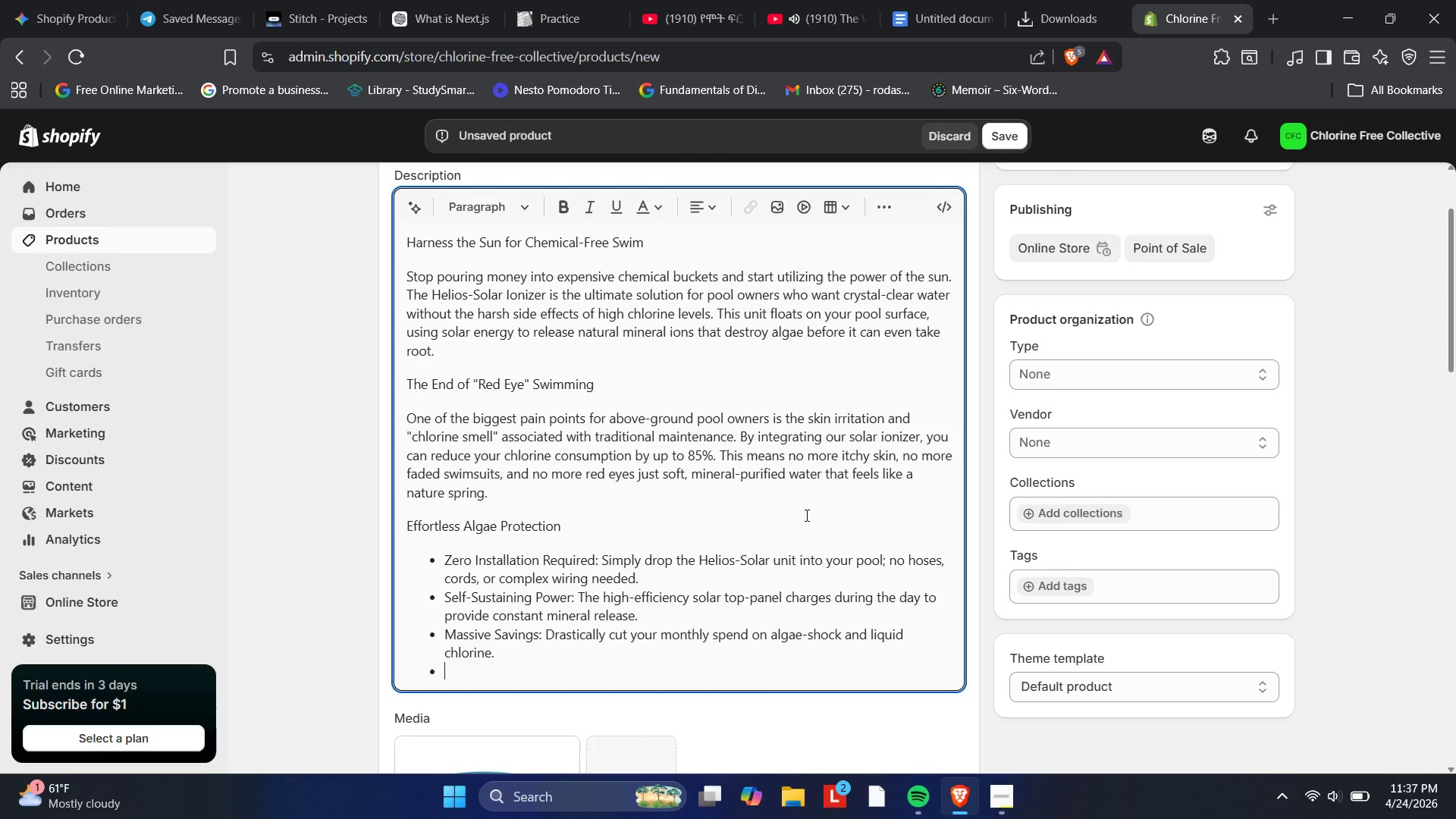 
type(Universal )
 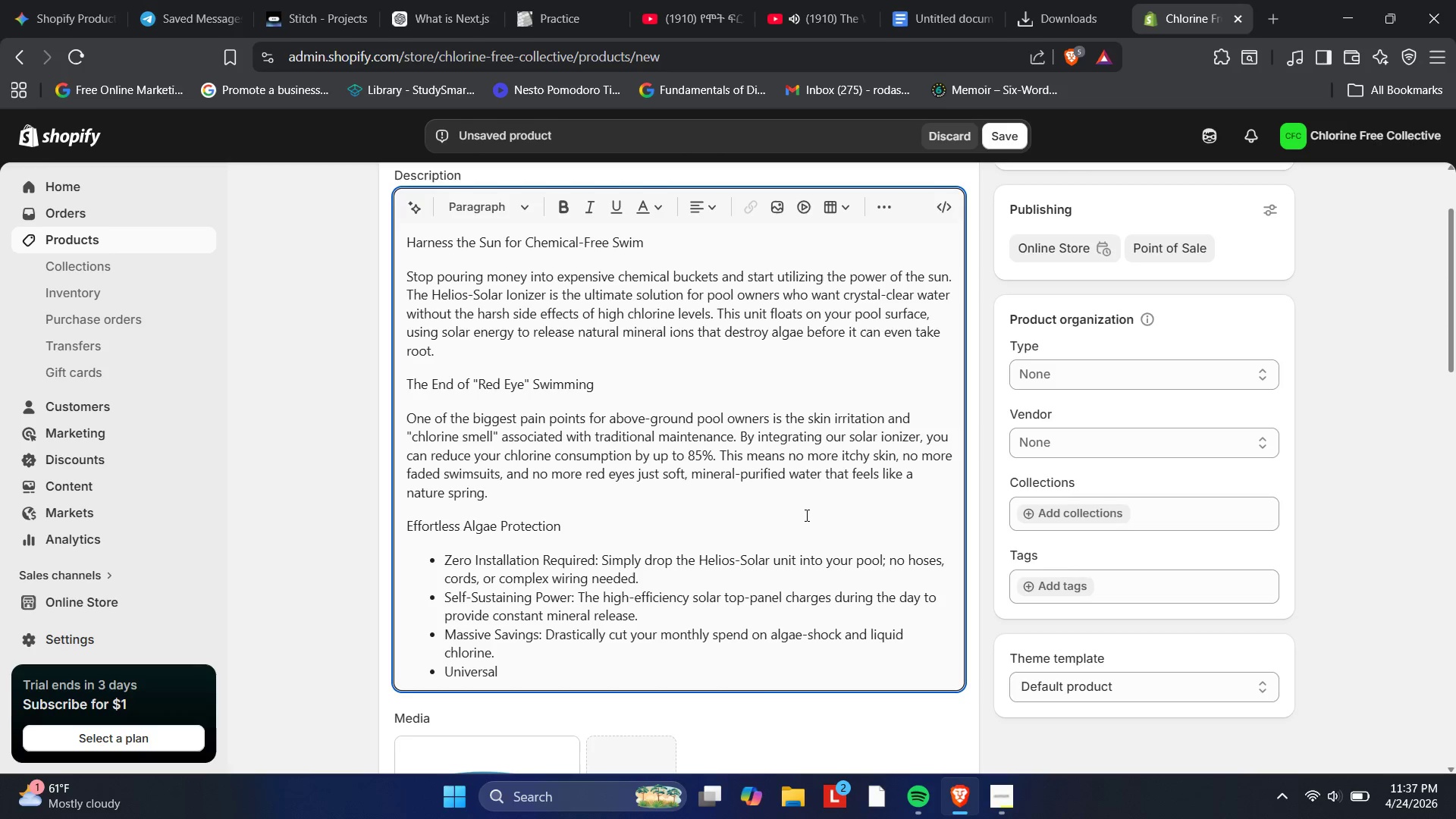 
type(Compa)
 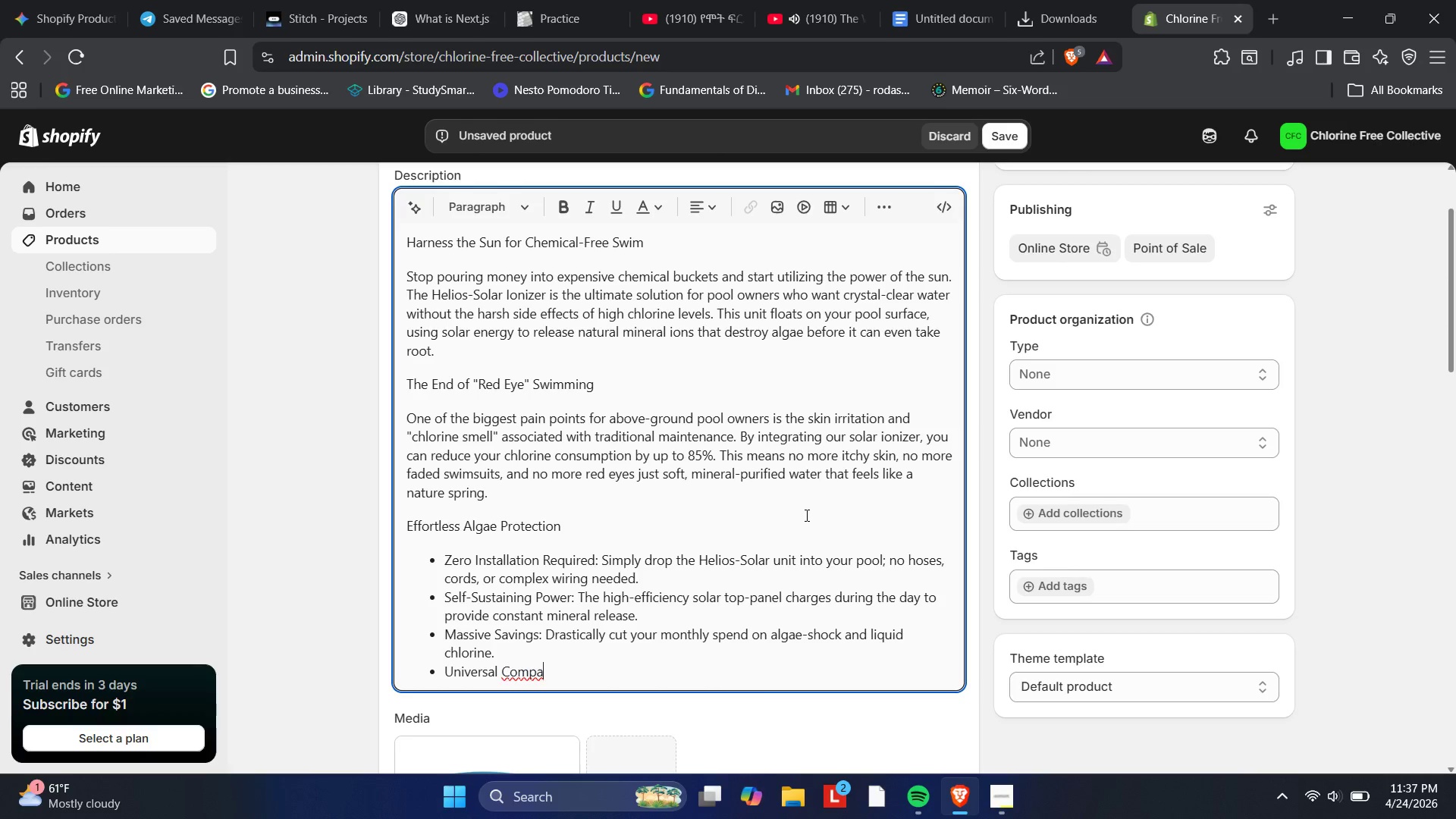 
type(te)
key(Backspace)
type(ibility )
 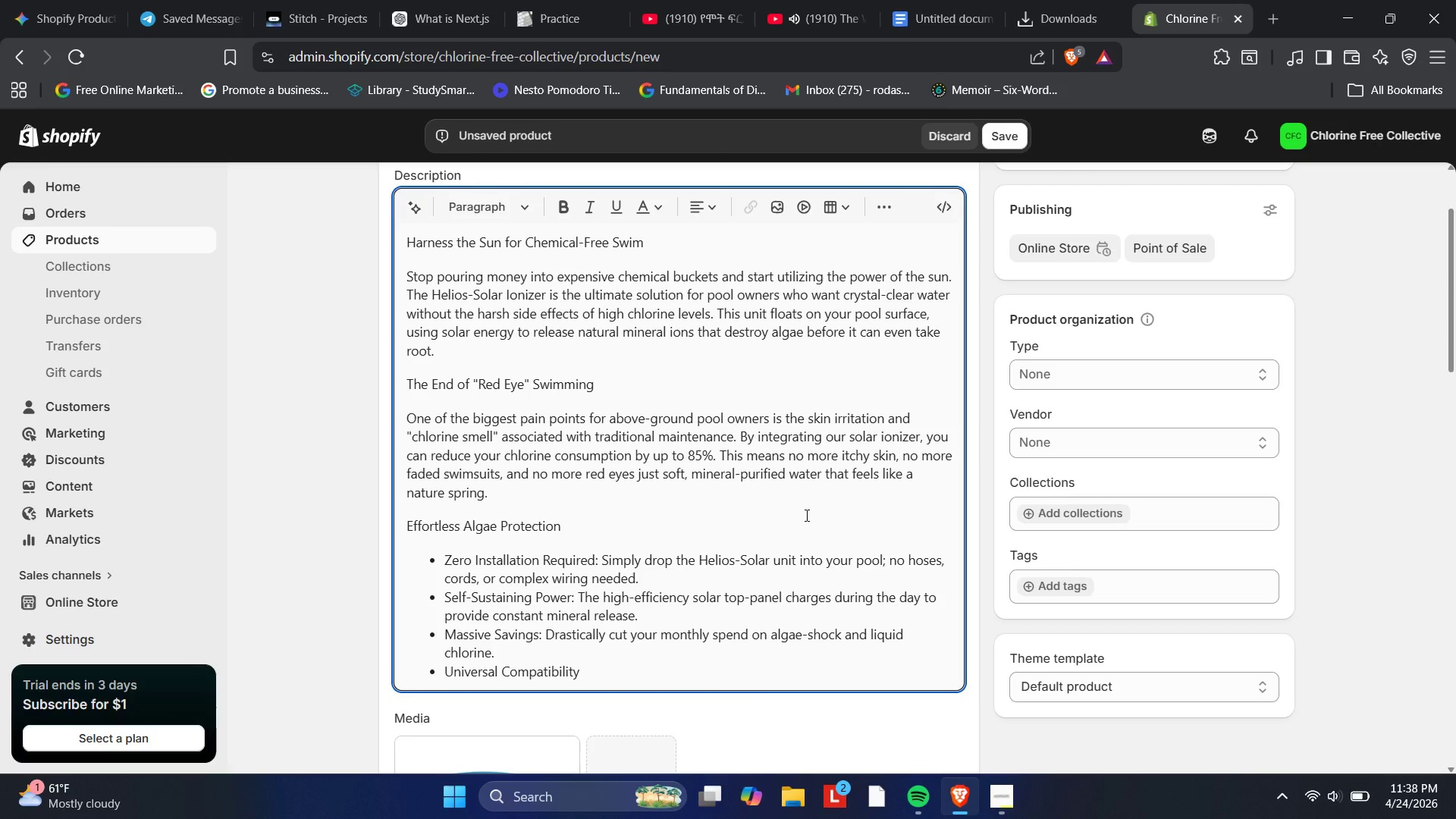 
key(Backspace)
 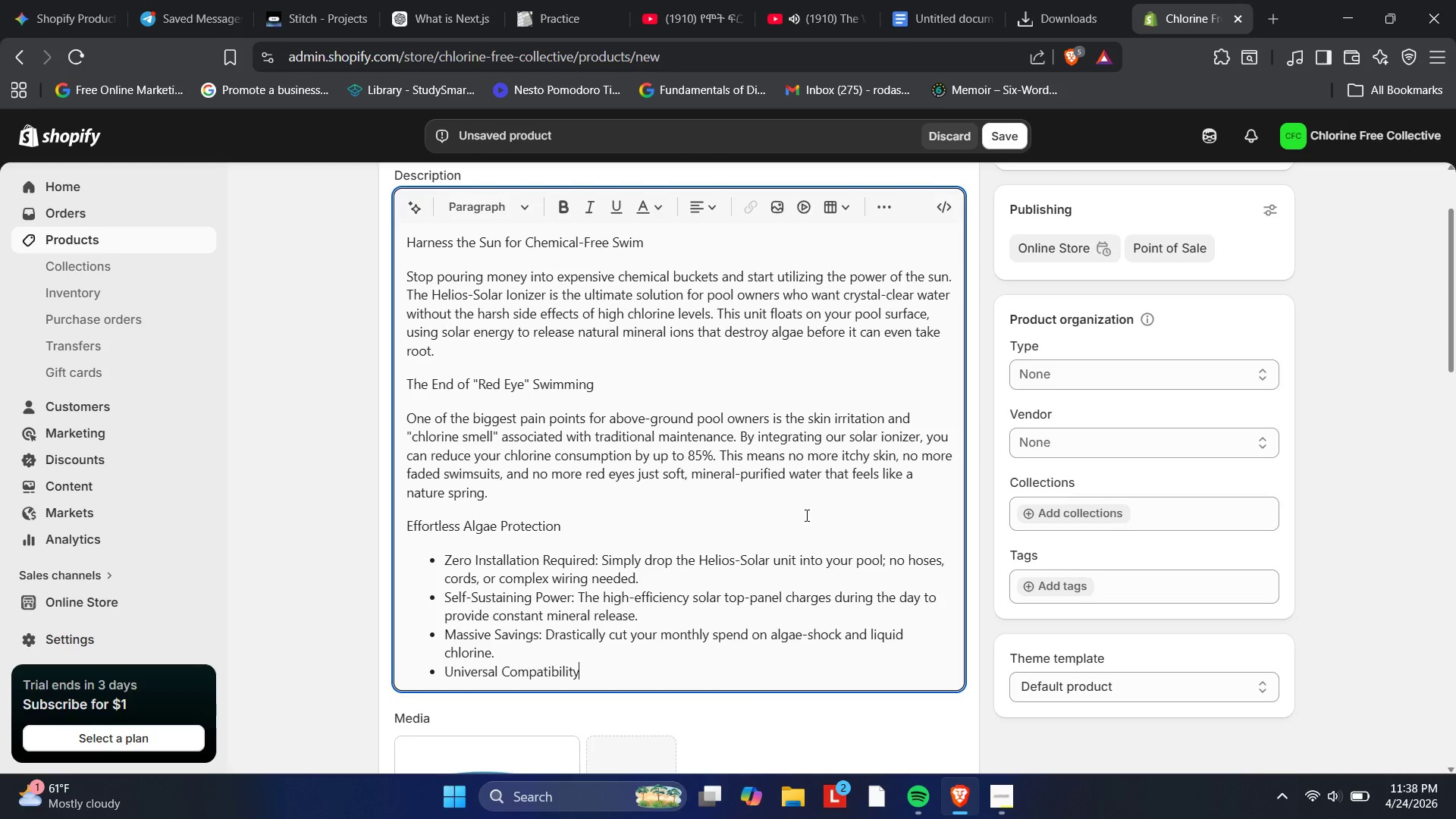 
key(Shift+Semicolon)
 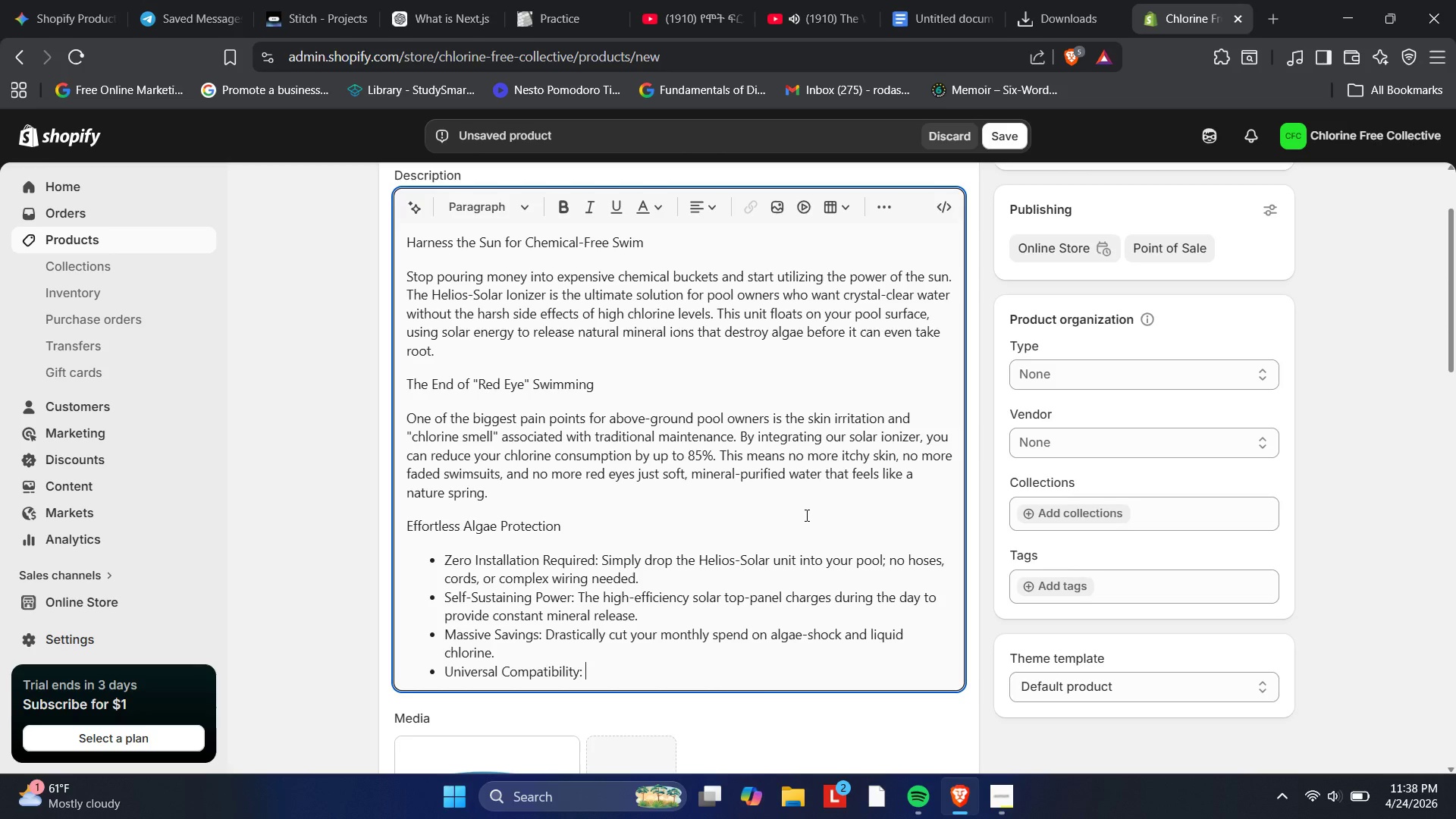 
key(Space)
 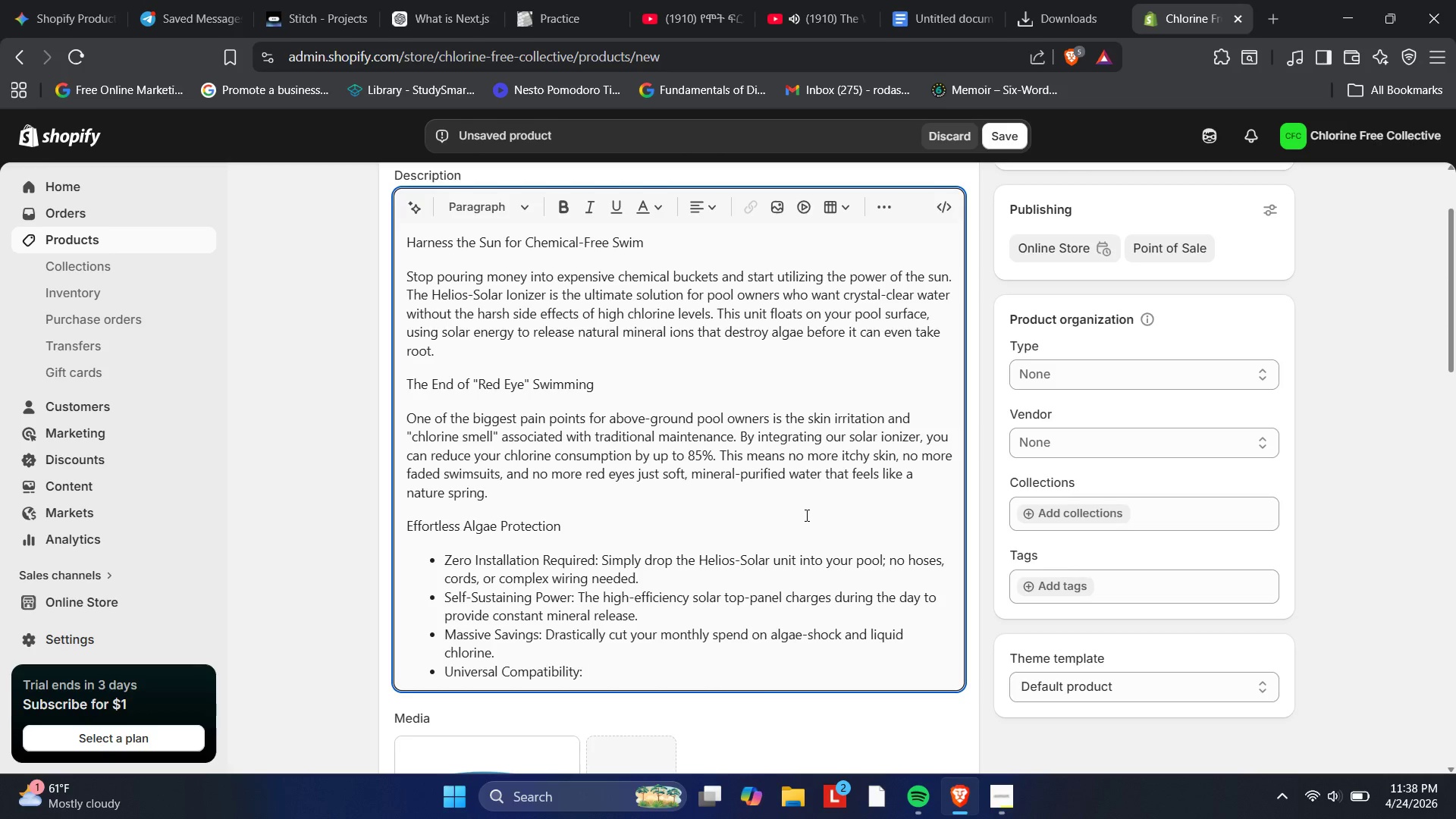 
type(Works perfectly in saltwater, chlorine )
key(Backspace)
type(, and all above-ground pool finishes.)
 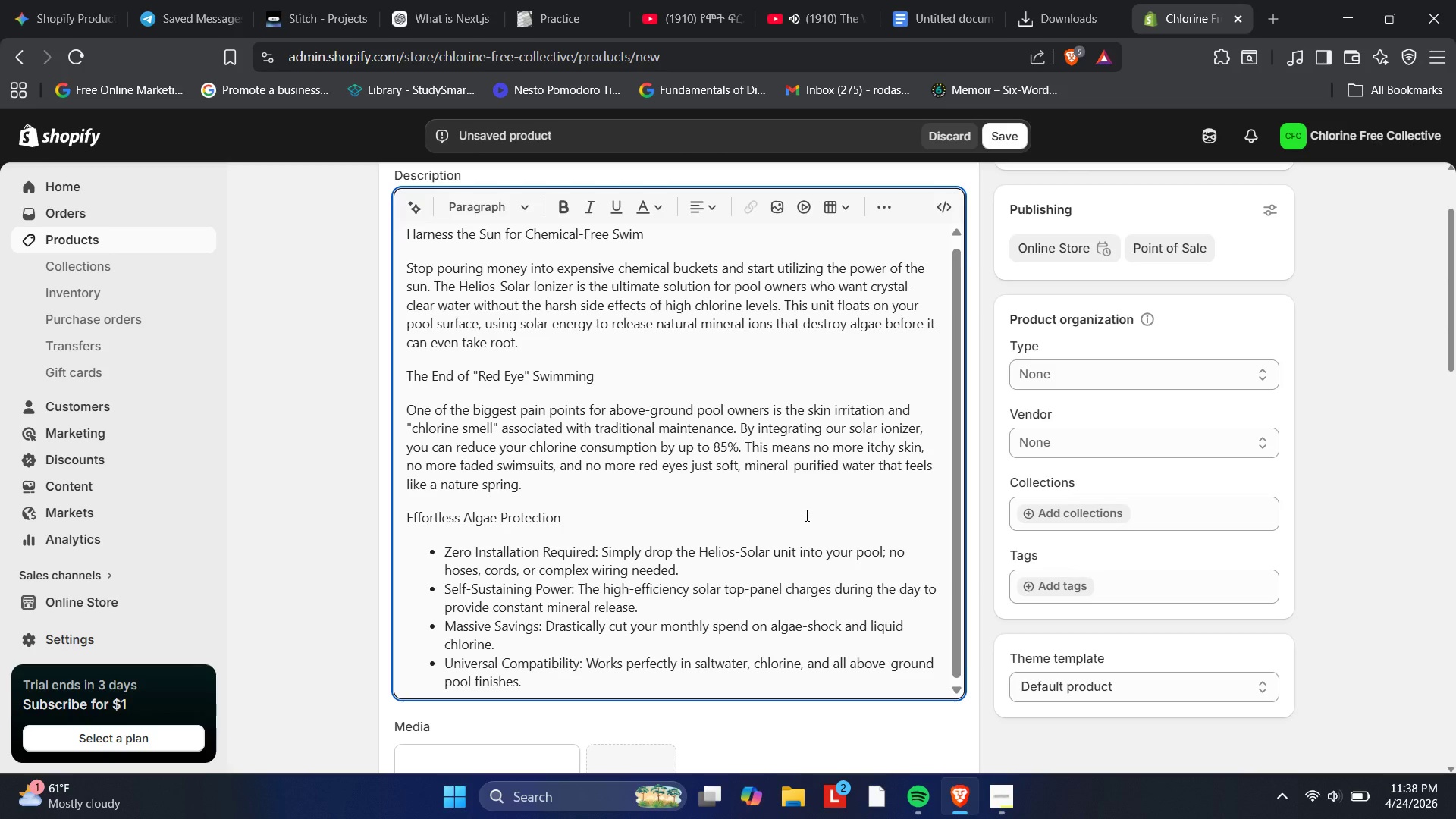 
key(Enter)
 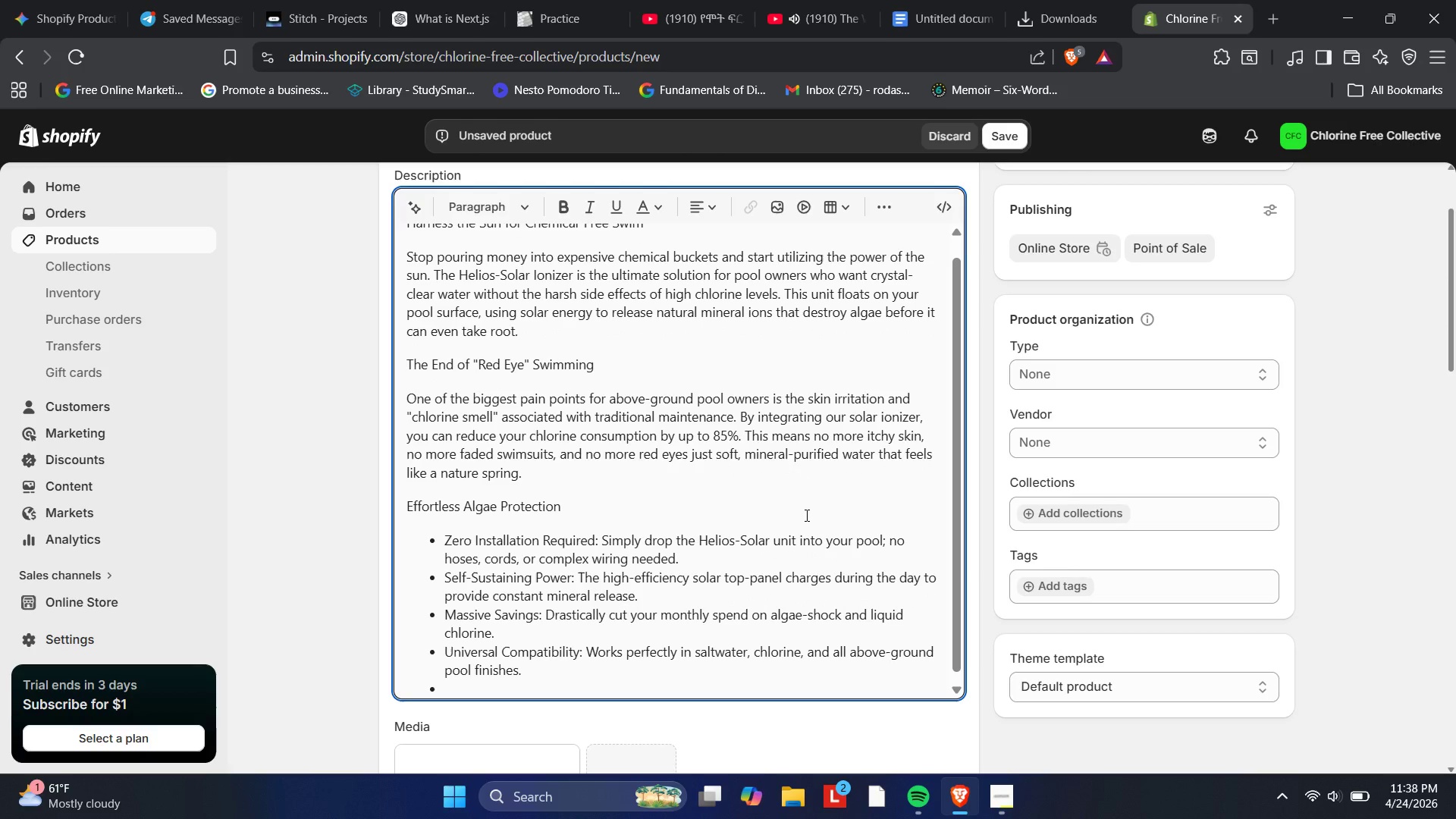 
key(Enter)
 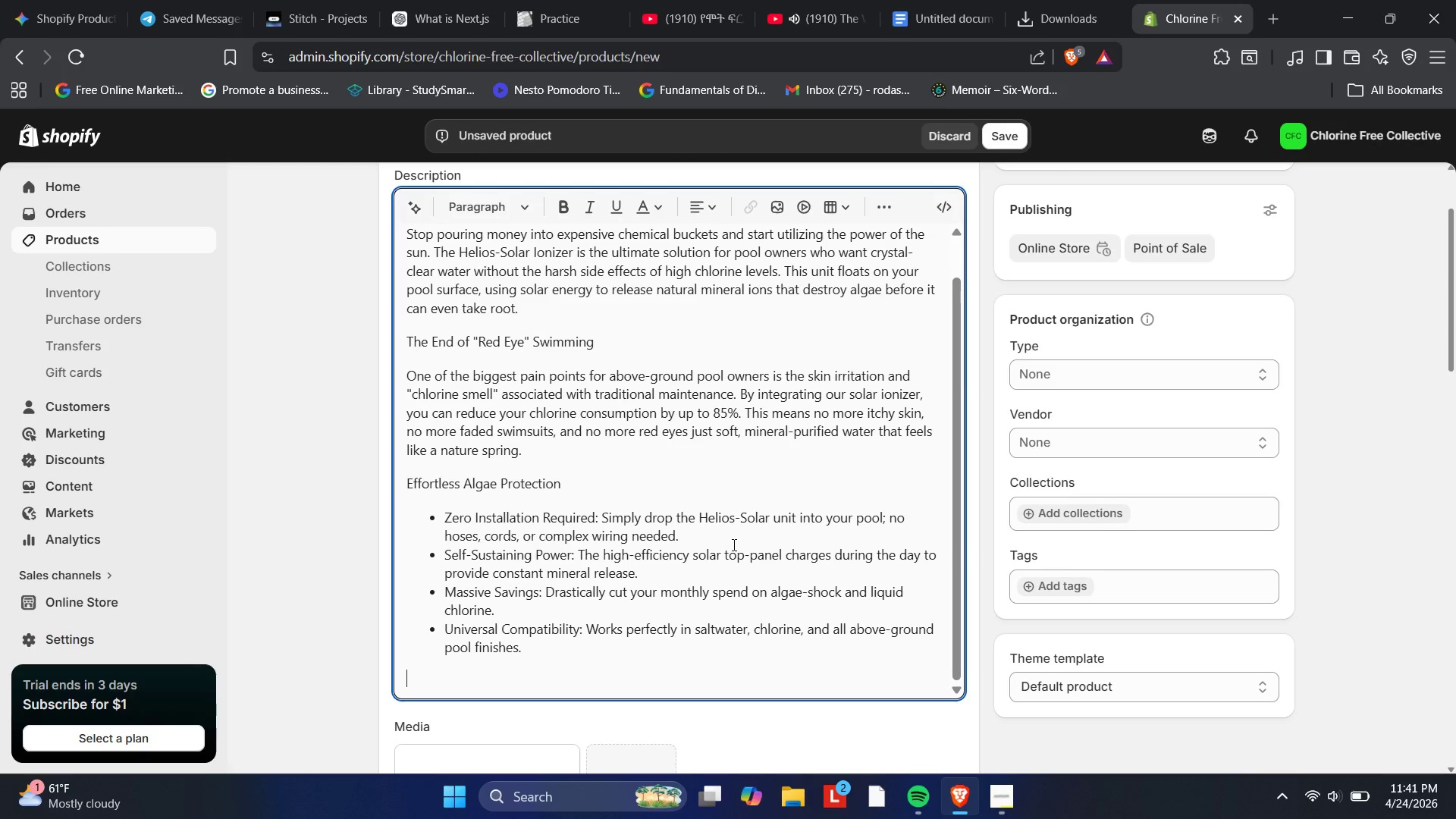 
wait(149.44)
 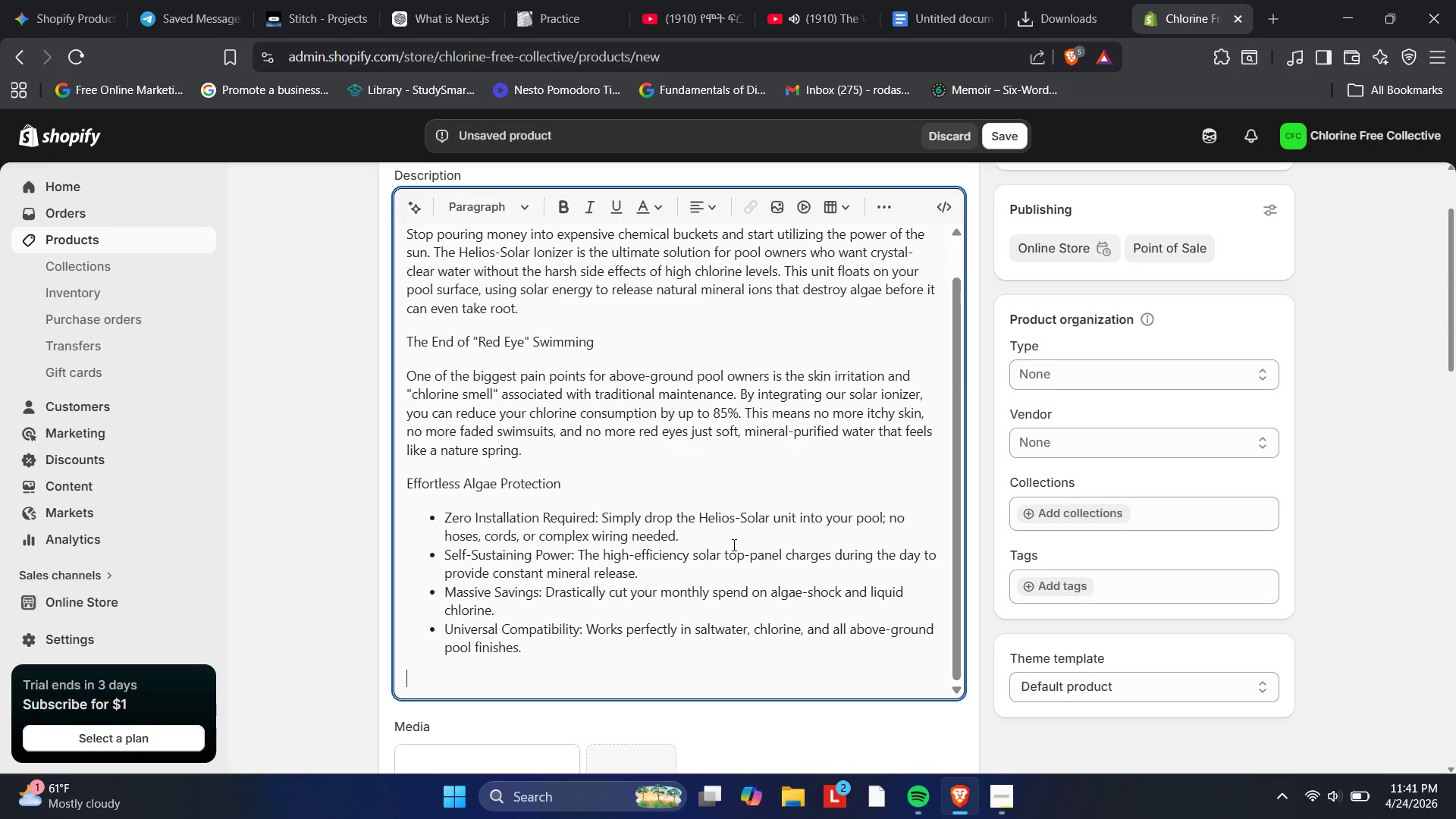 
type(A s)
key(Backspace)
type(Sus)
 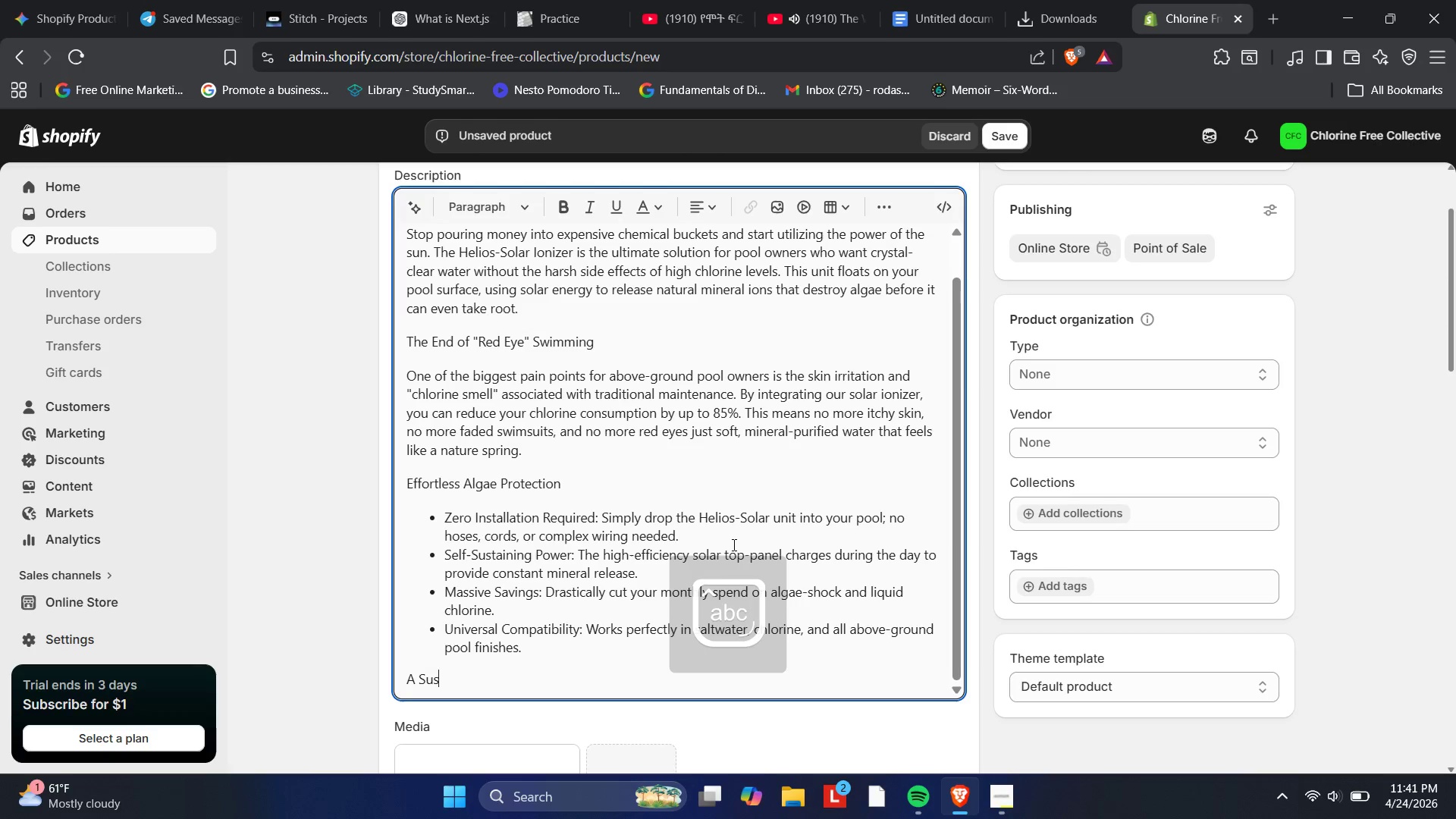 
type(tainav)
key(Backspace)
type(ble Futur )
key(Backspace)
type(e for Your Bacj)
key(Backspace)
type(kyard)
 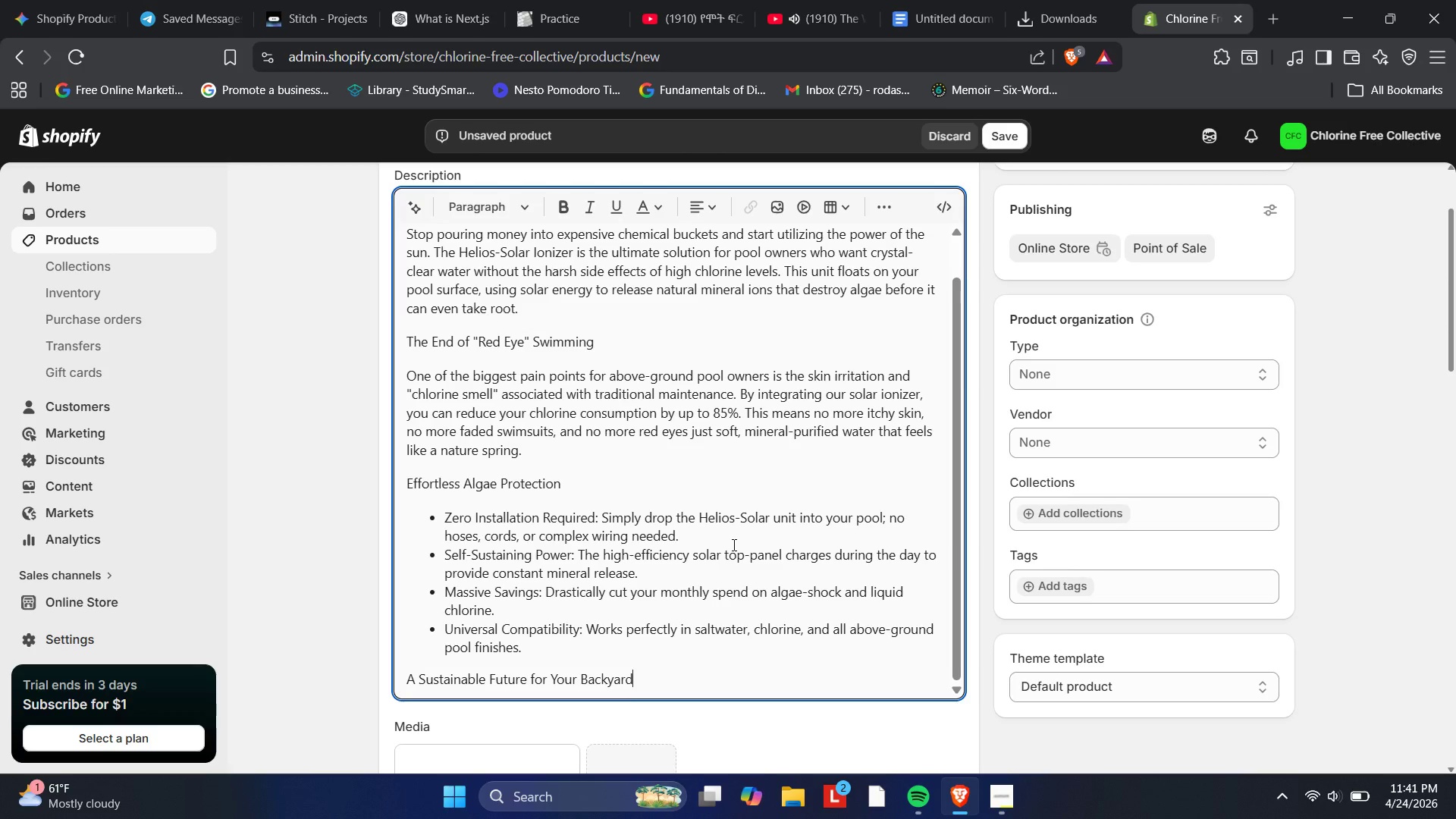 
key(Enter)
 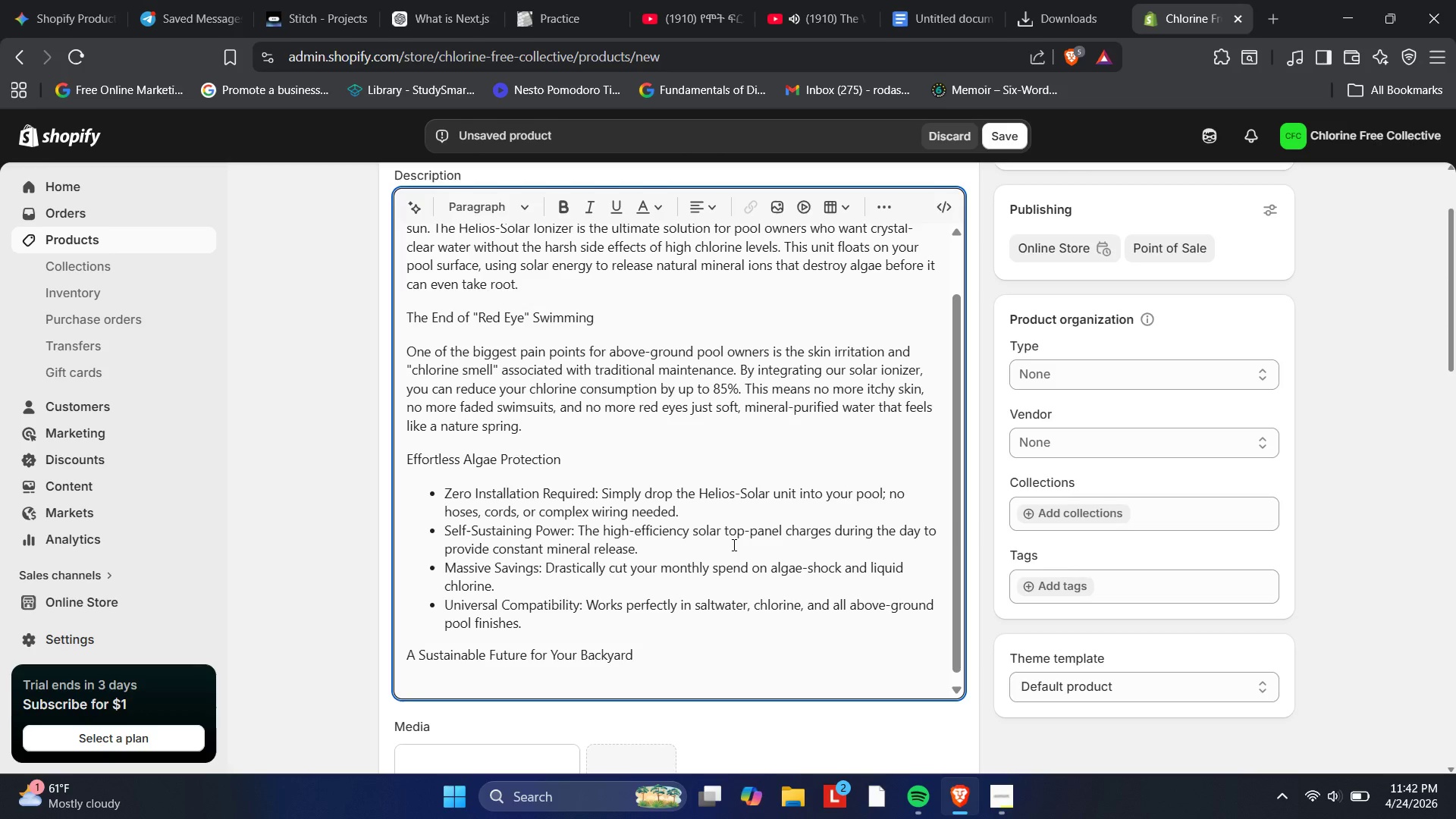 
wait(31.28)
 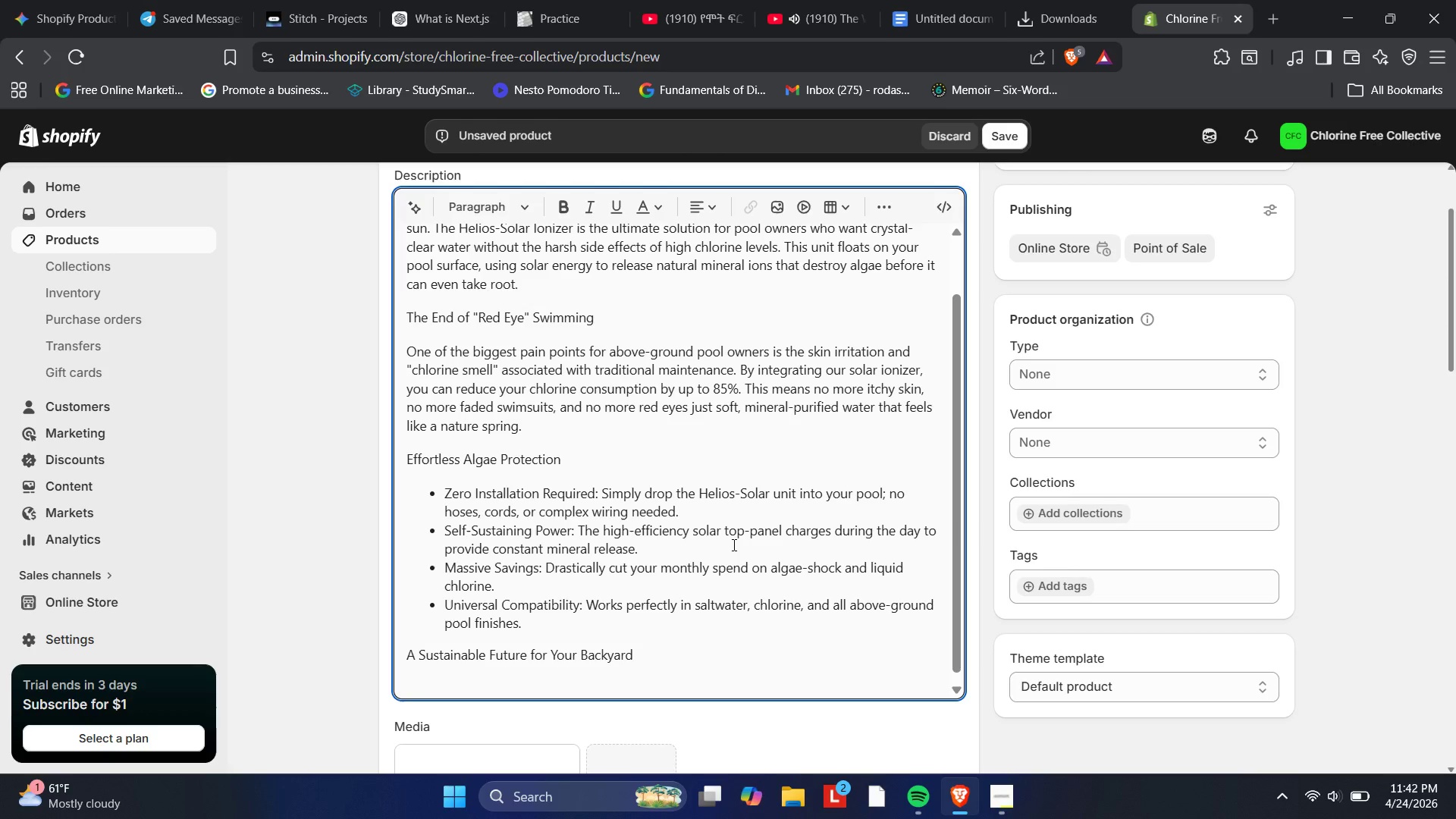 
type(Choosing )
 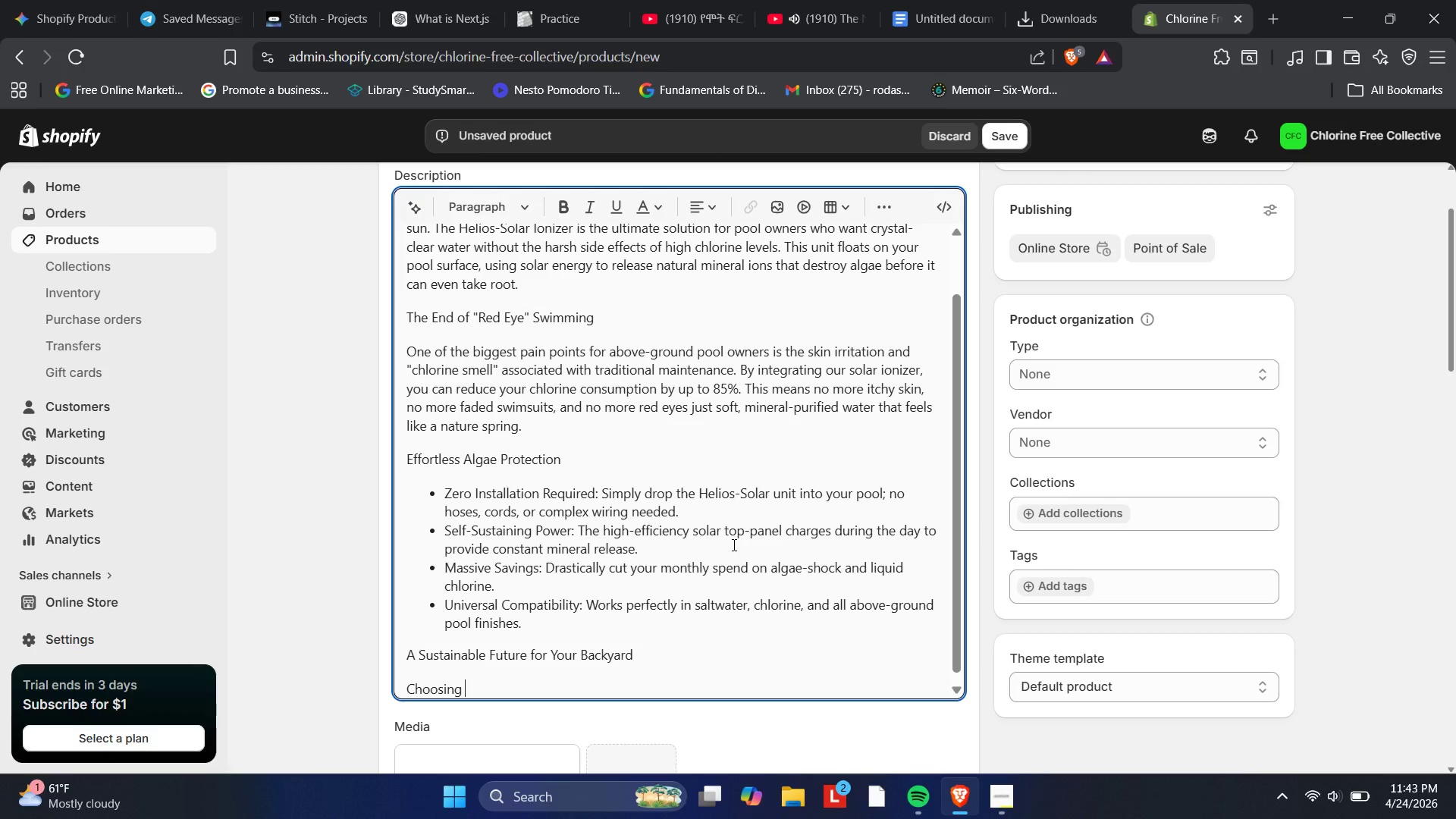 
wait(85.7)
 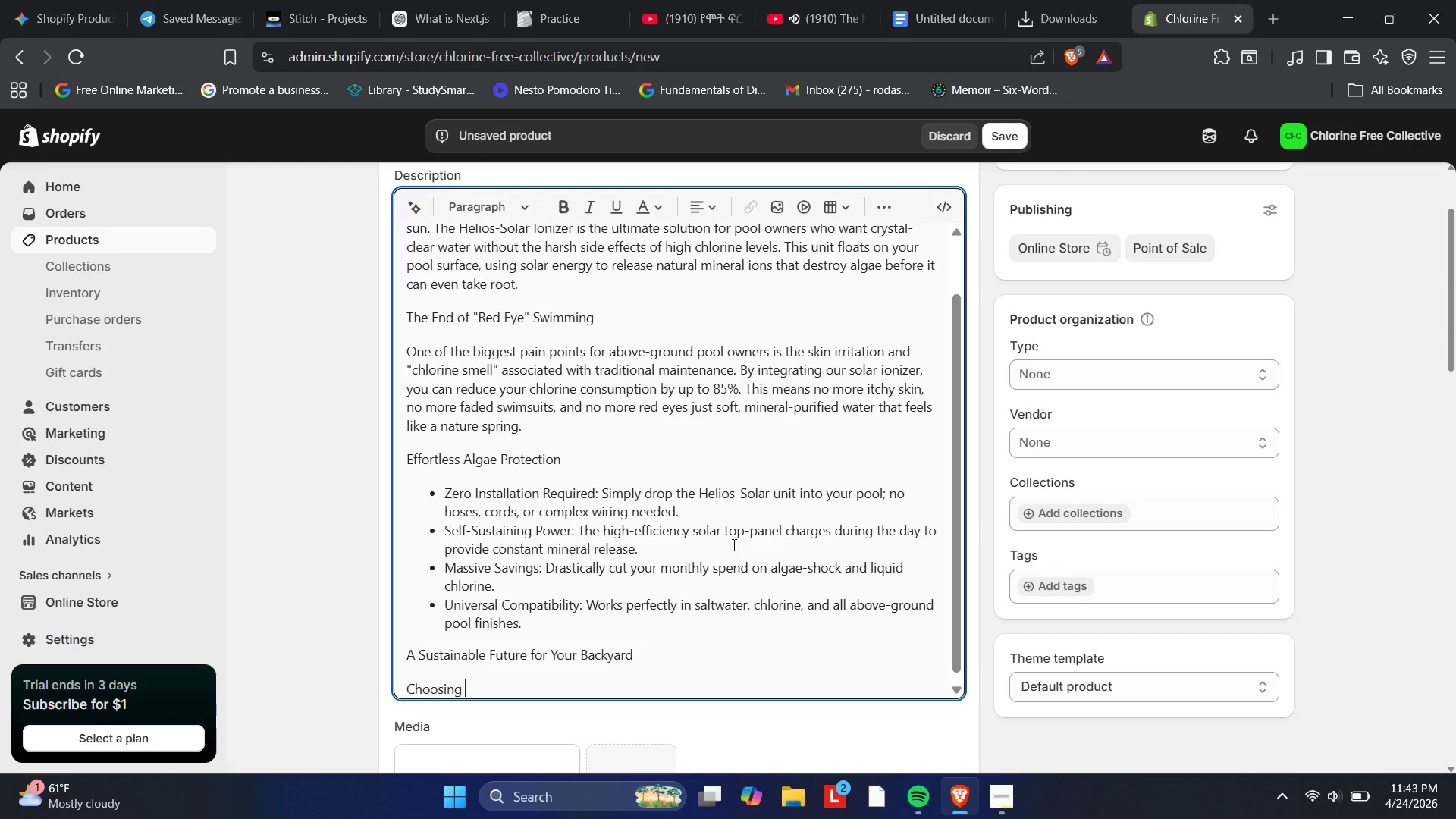 
type(the Helios-Solar Ionix)
key(Backspace)
type(zer isn't just about saving money )
key(Backspace)
type(; its about making an eco-conscious )
 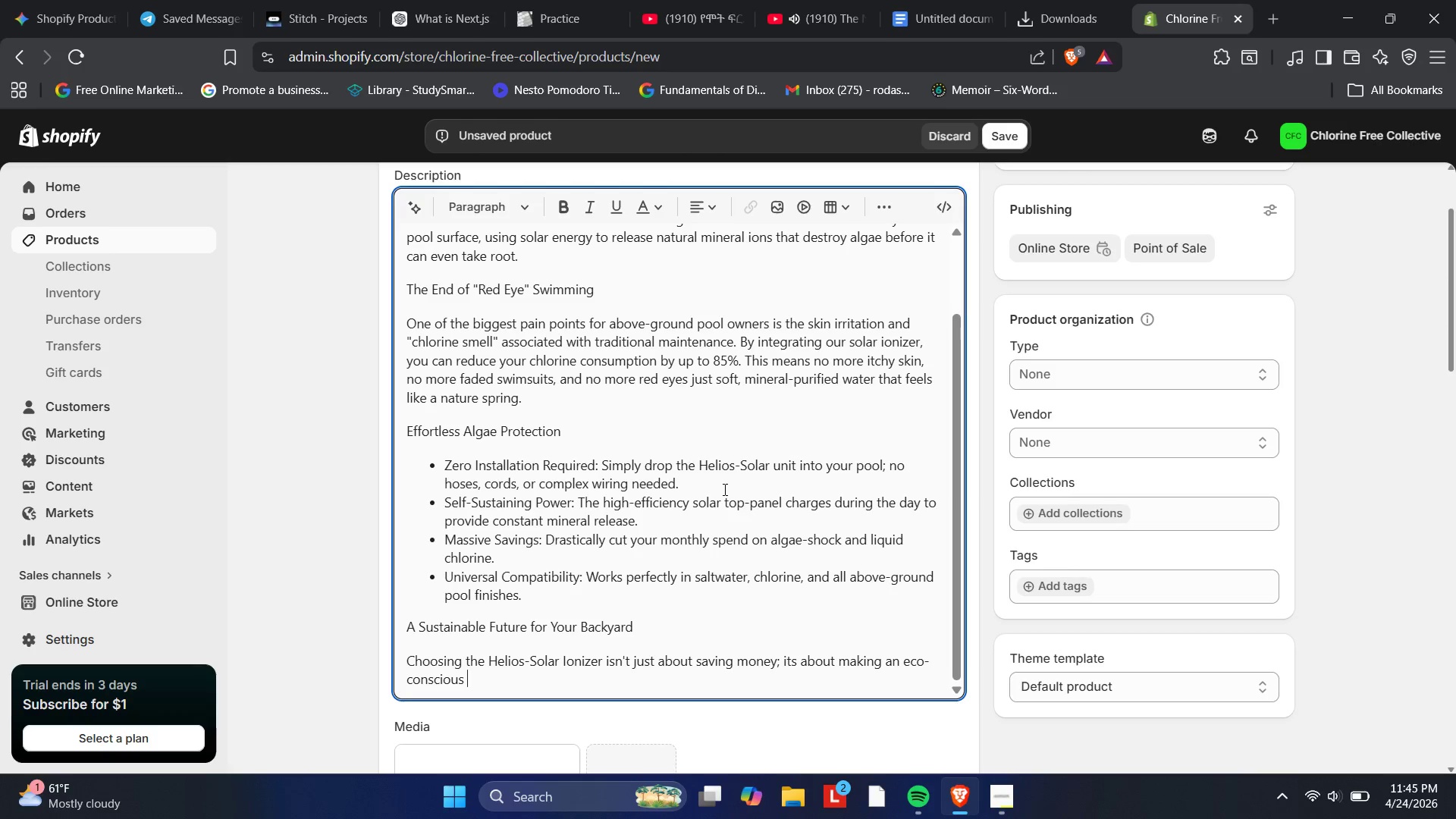 
wait(58.91)
 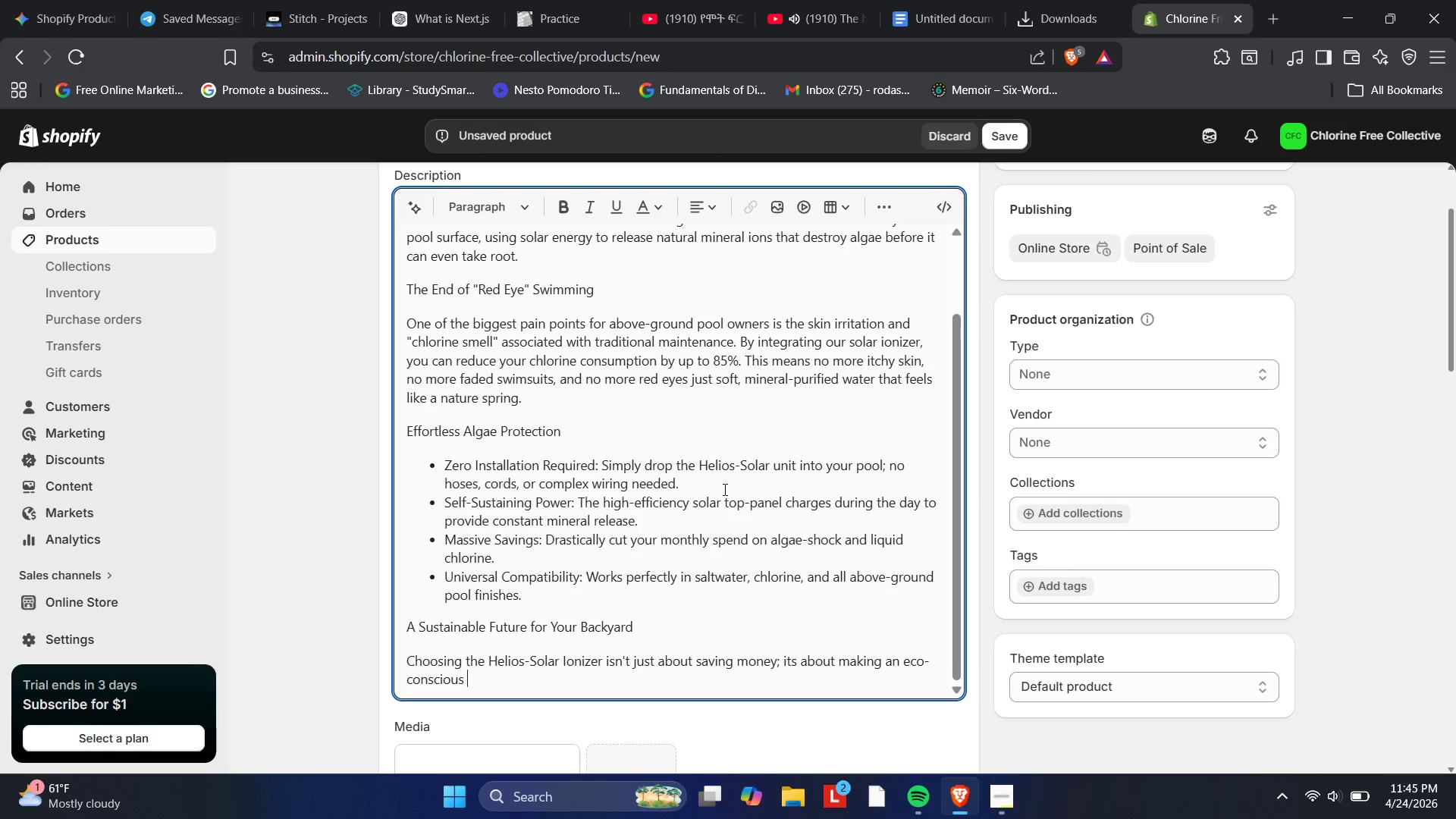 
type(choice for[VolumeUp][VolumeUp][VolumeUp][VolumeUp][VolumeUp][VolumeUp][VolumeUp] the planet )
key(Backspace)
type(. By reducing chemical runoff and creating )
 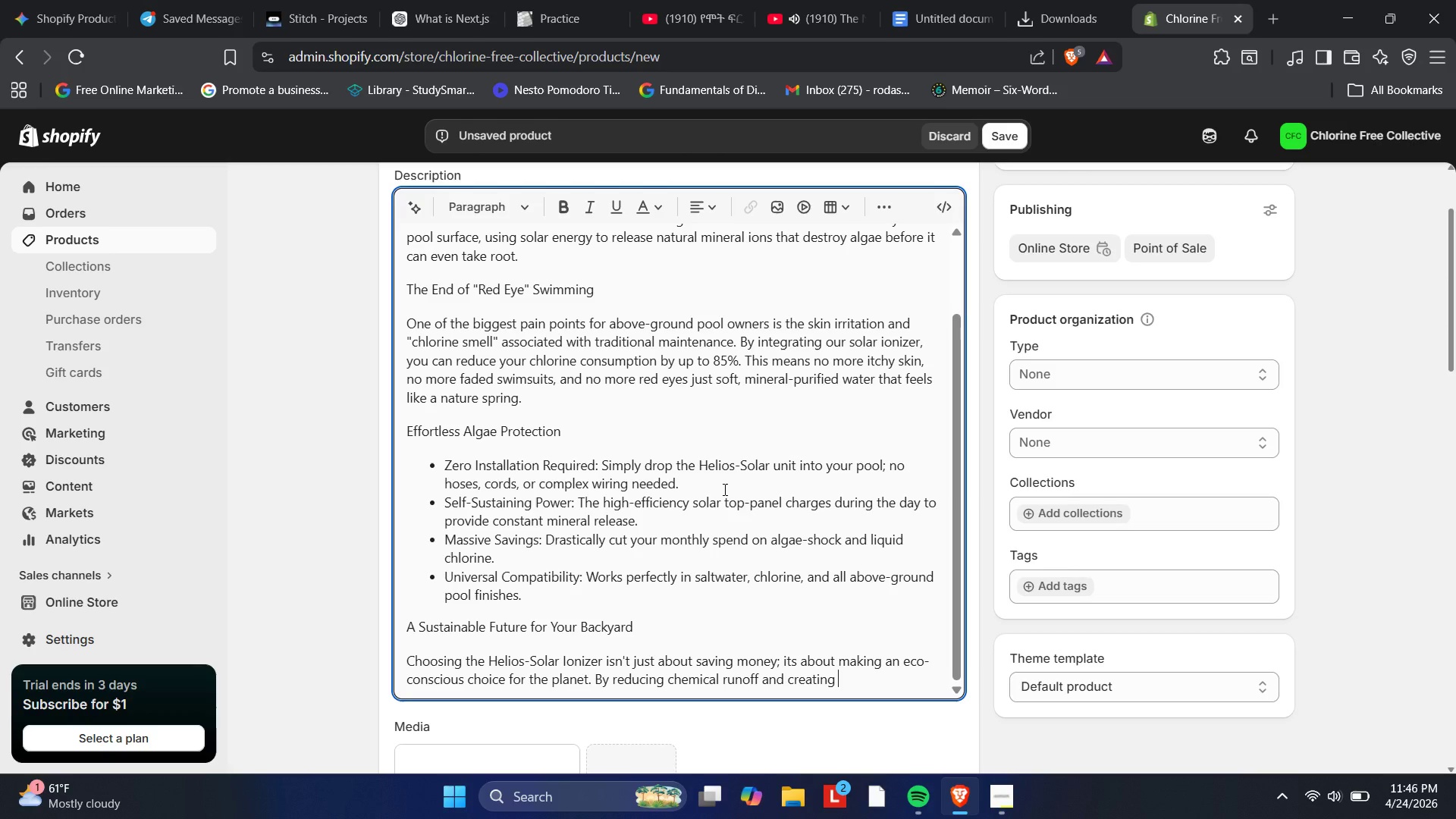 
wait(5.86)
 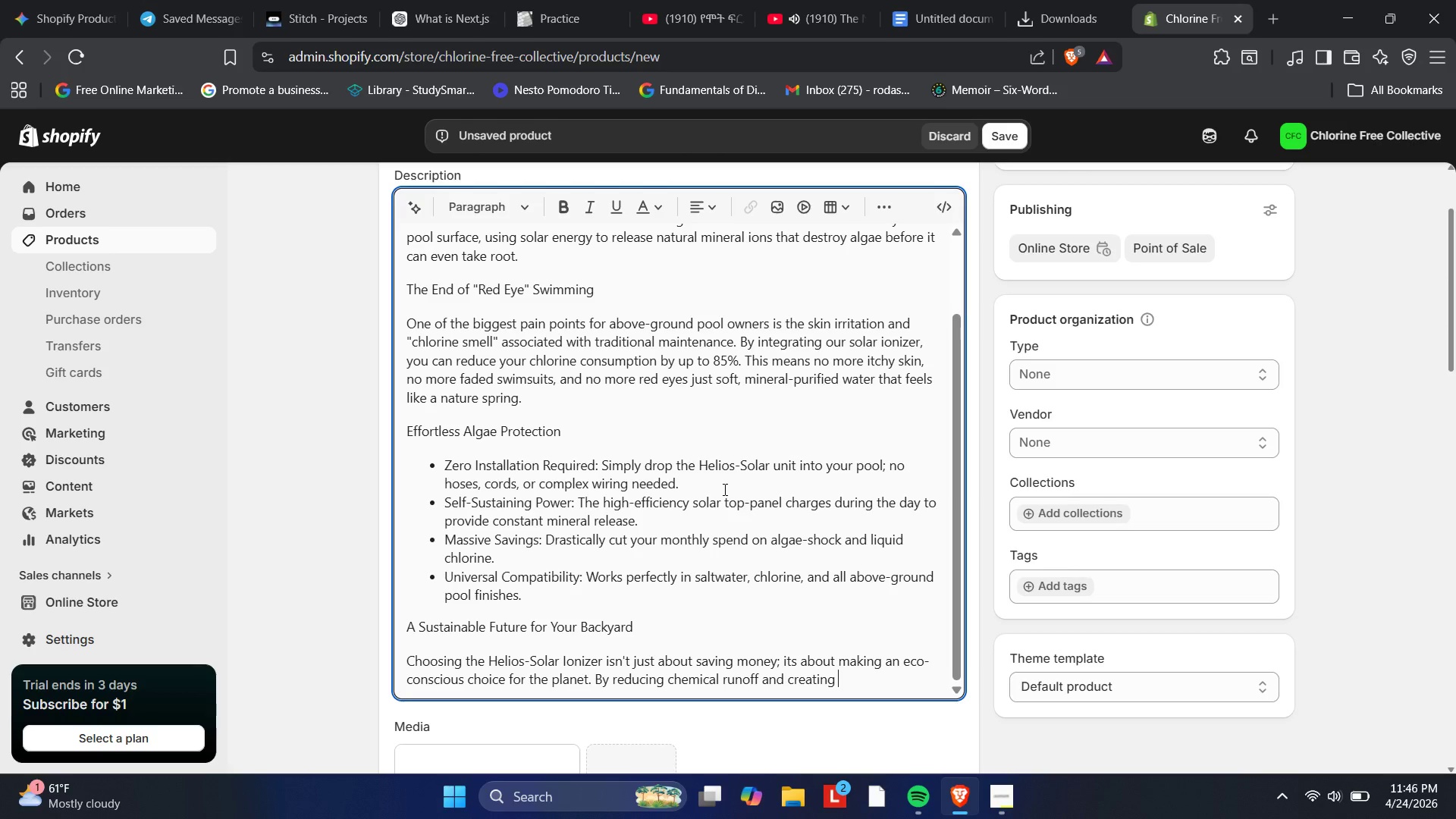 
key(Backspace)
key(Backspace)
key(Backspace)
key(Backspace)
key(Backspace)
key(Backspace)
key(Backspace)
key(Backspace)
key(Backspace)
type(utilizing renewable energy, you are creating a safer environment fi)
key(Backspace)
type(or your famili)
key(Backspace)
type(y )
 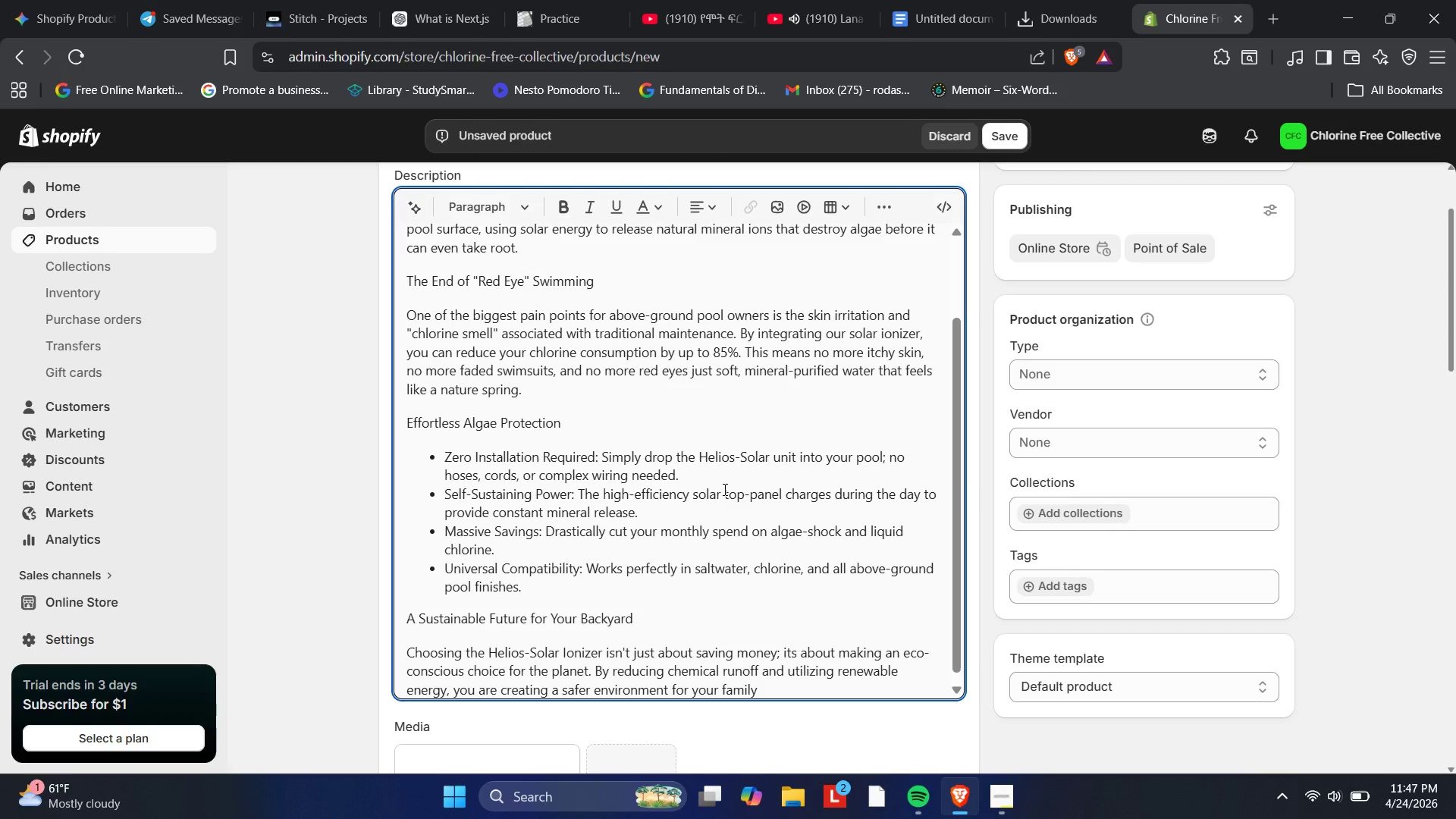 
wait(5.39)
 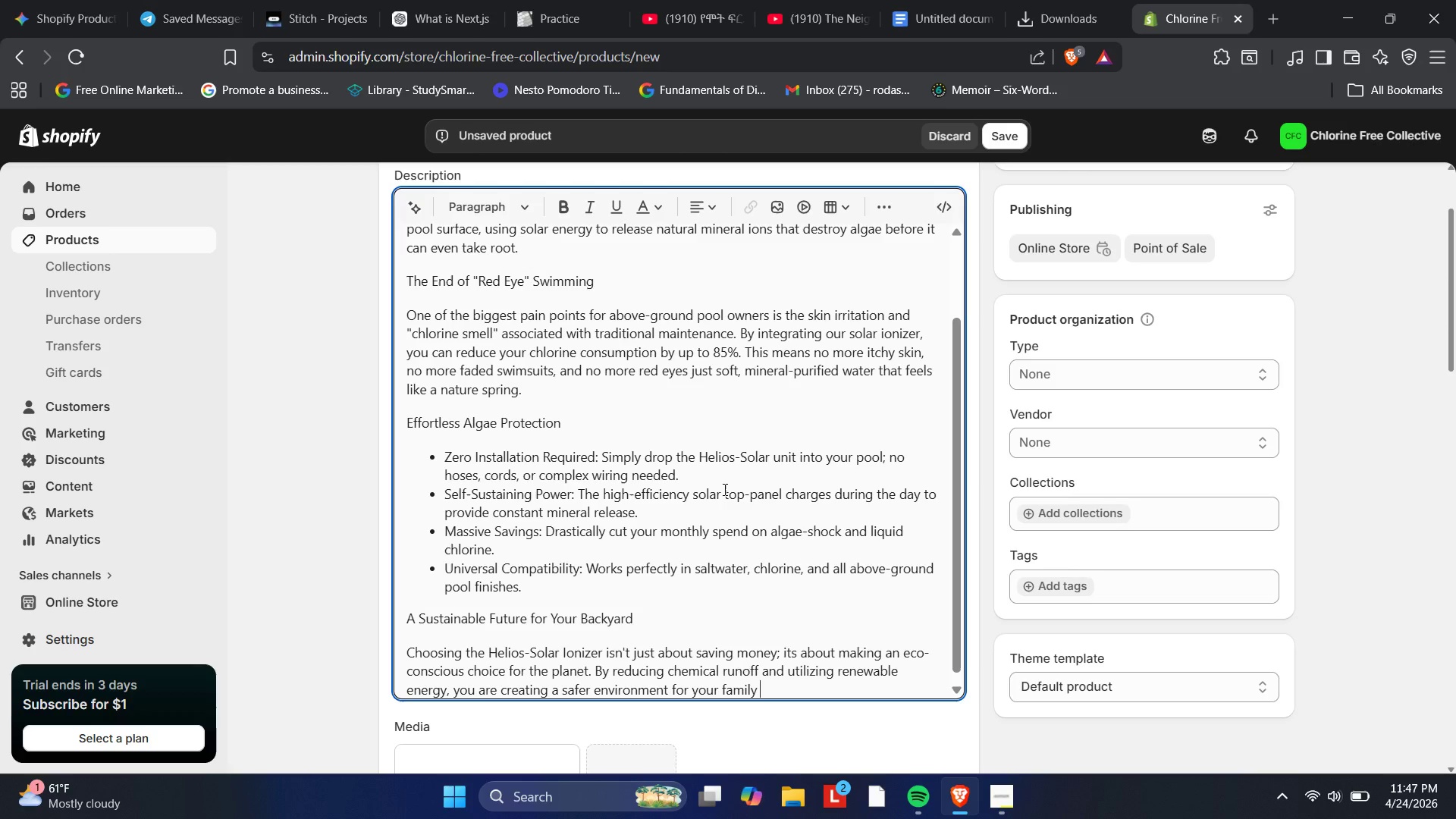 
type(and local wildlife.)
 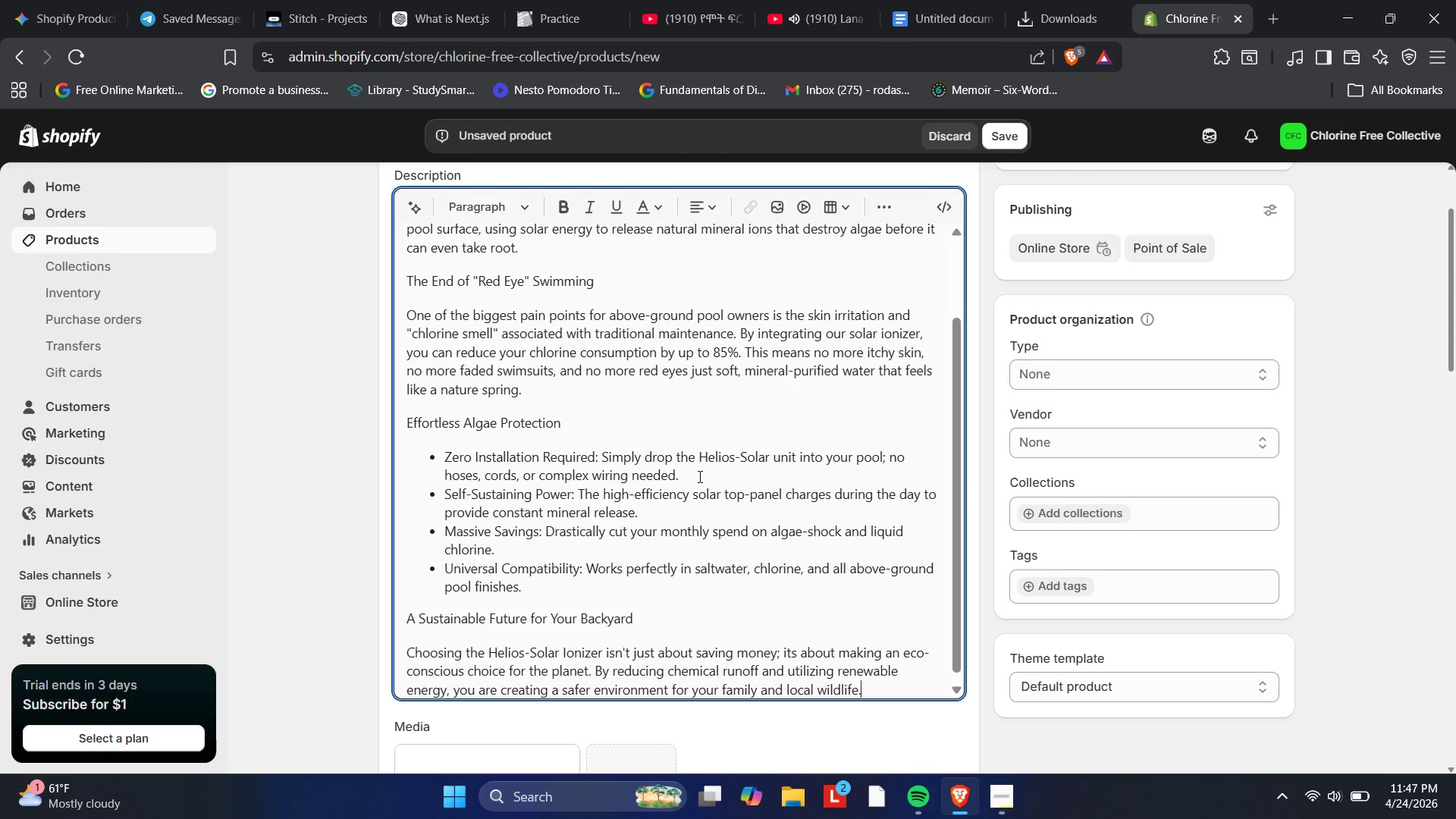 
wait(7.22)
 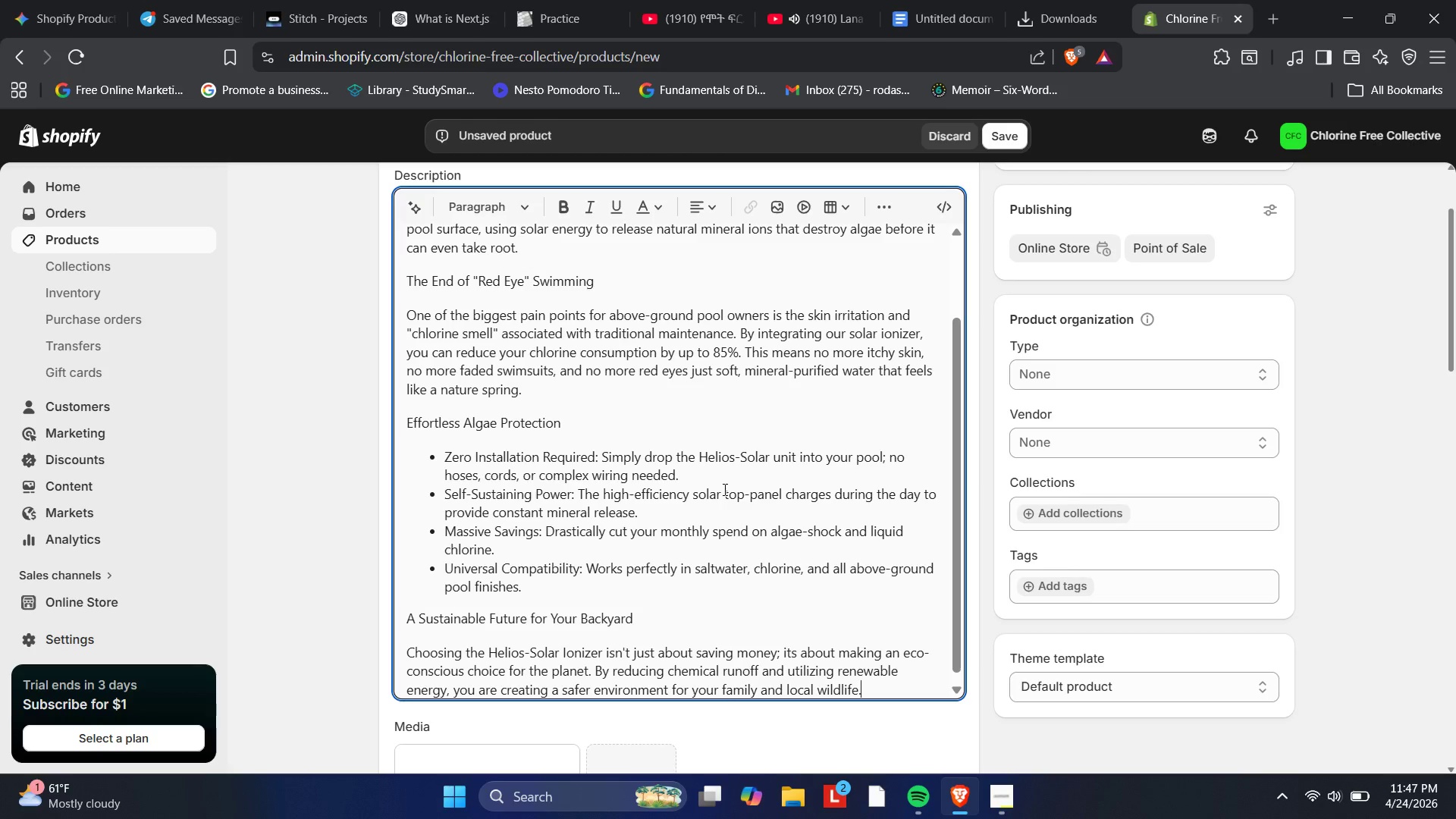 
left_click_drag(start_coordinate=[640, 620], to_coordinate=[394, 619])
 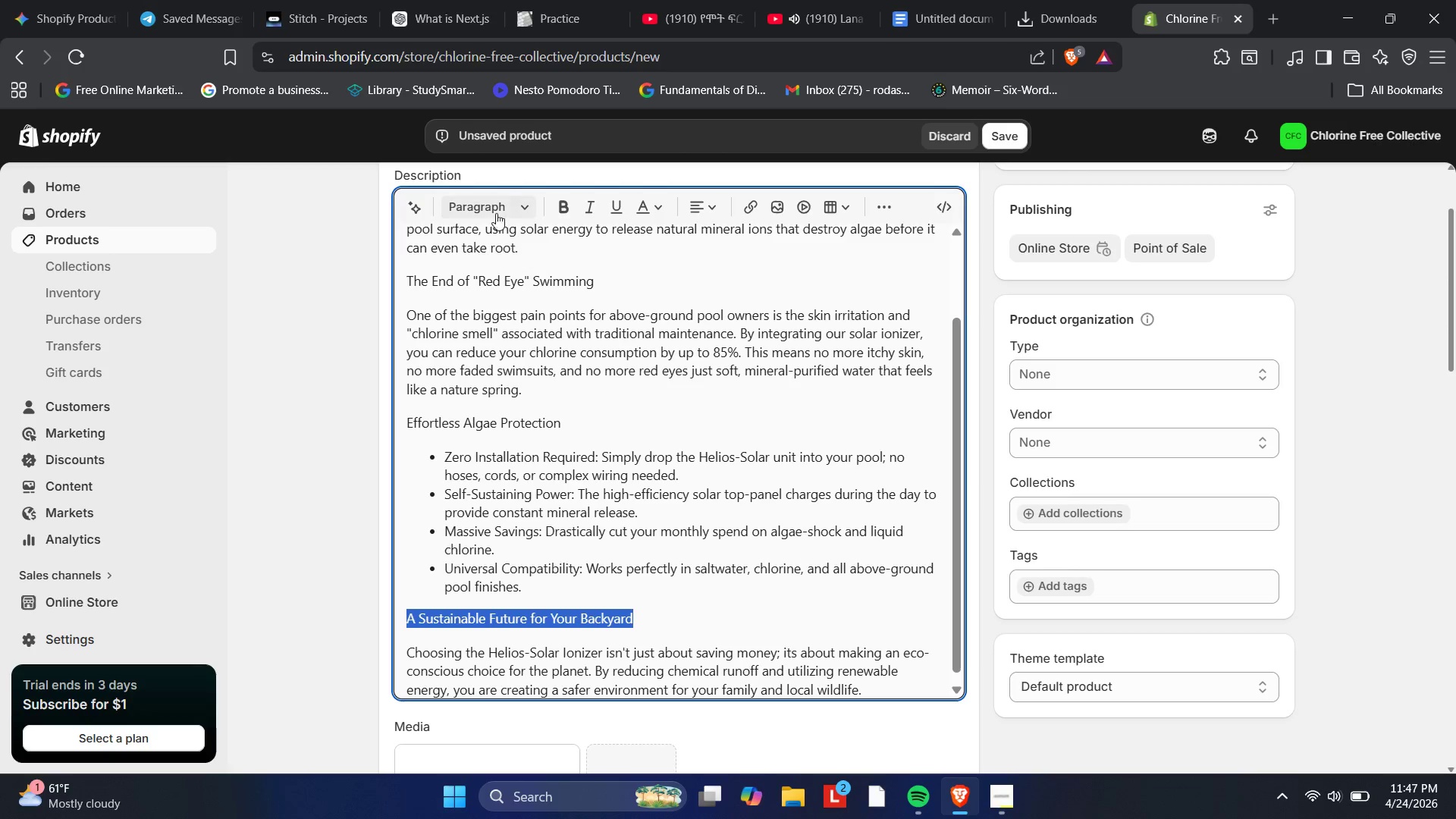 
left_click([496, 213])
 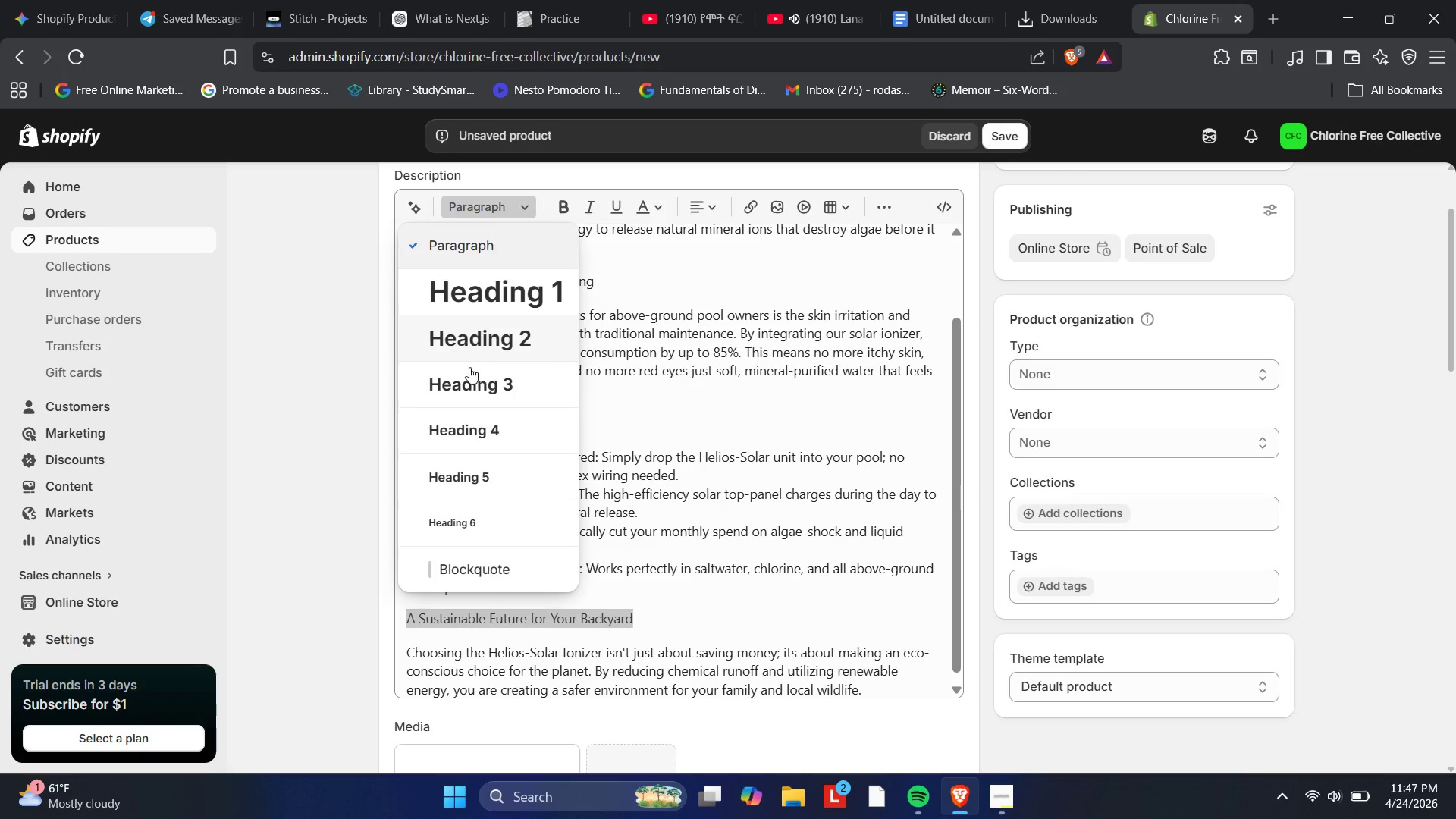 
left_click([469, 382])
 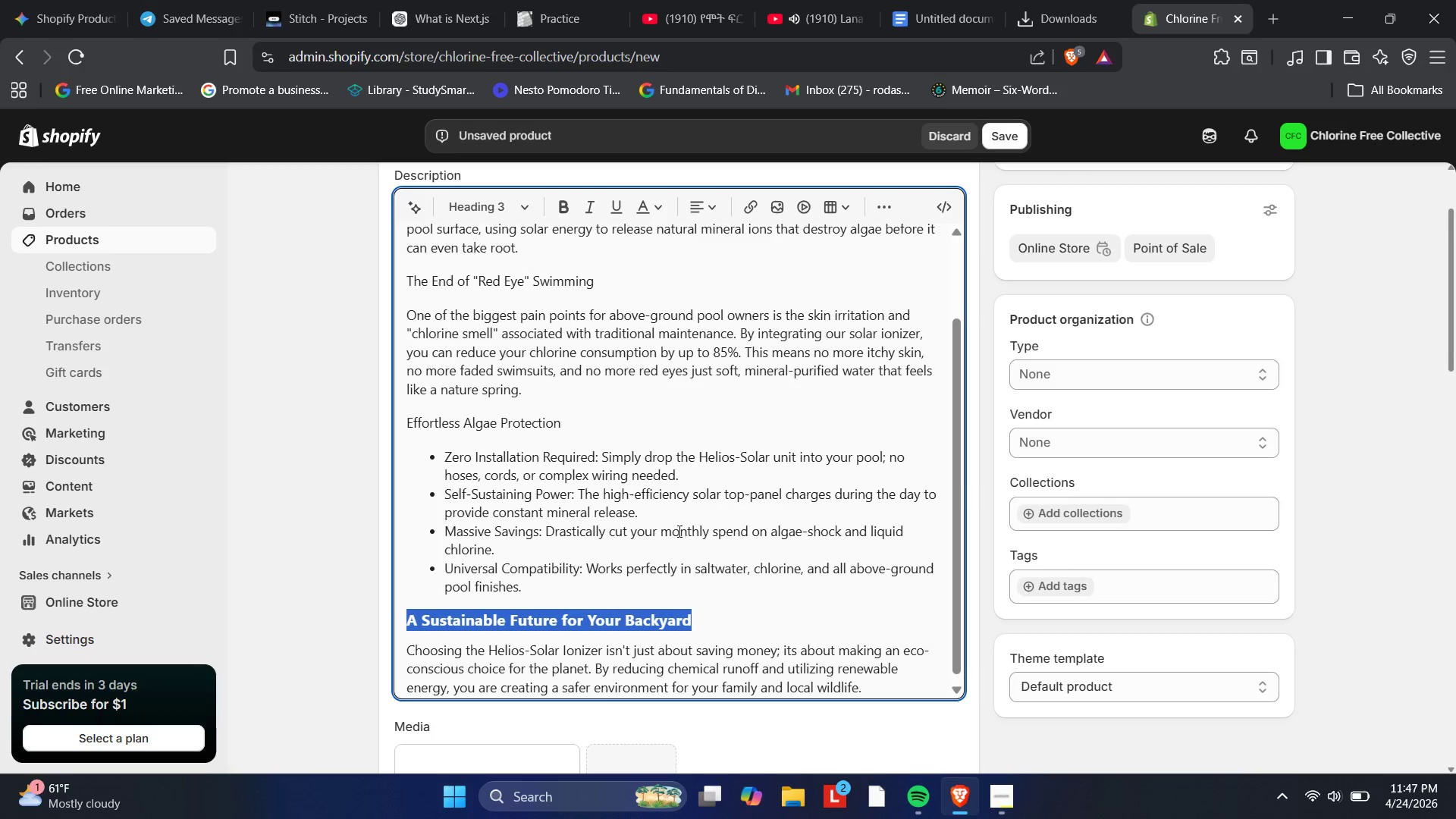 
left_click([717, 594])
 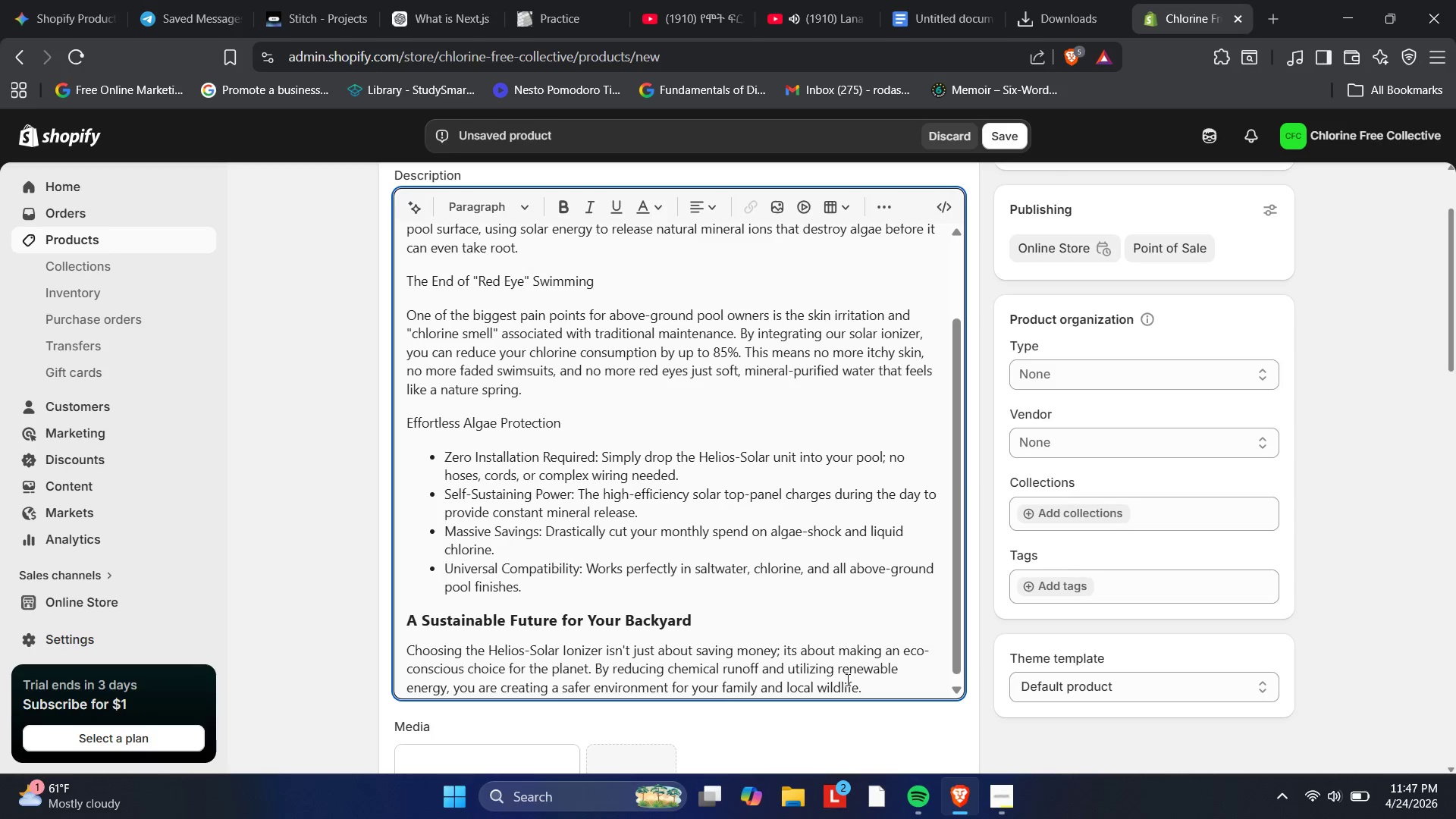 
left_click([876, 695])
 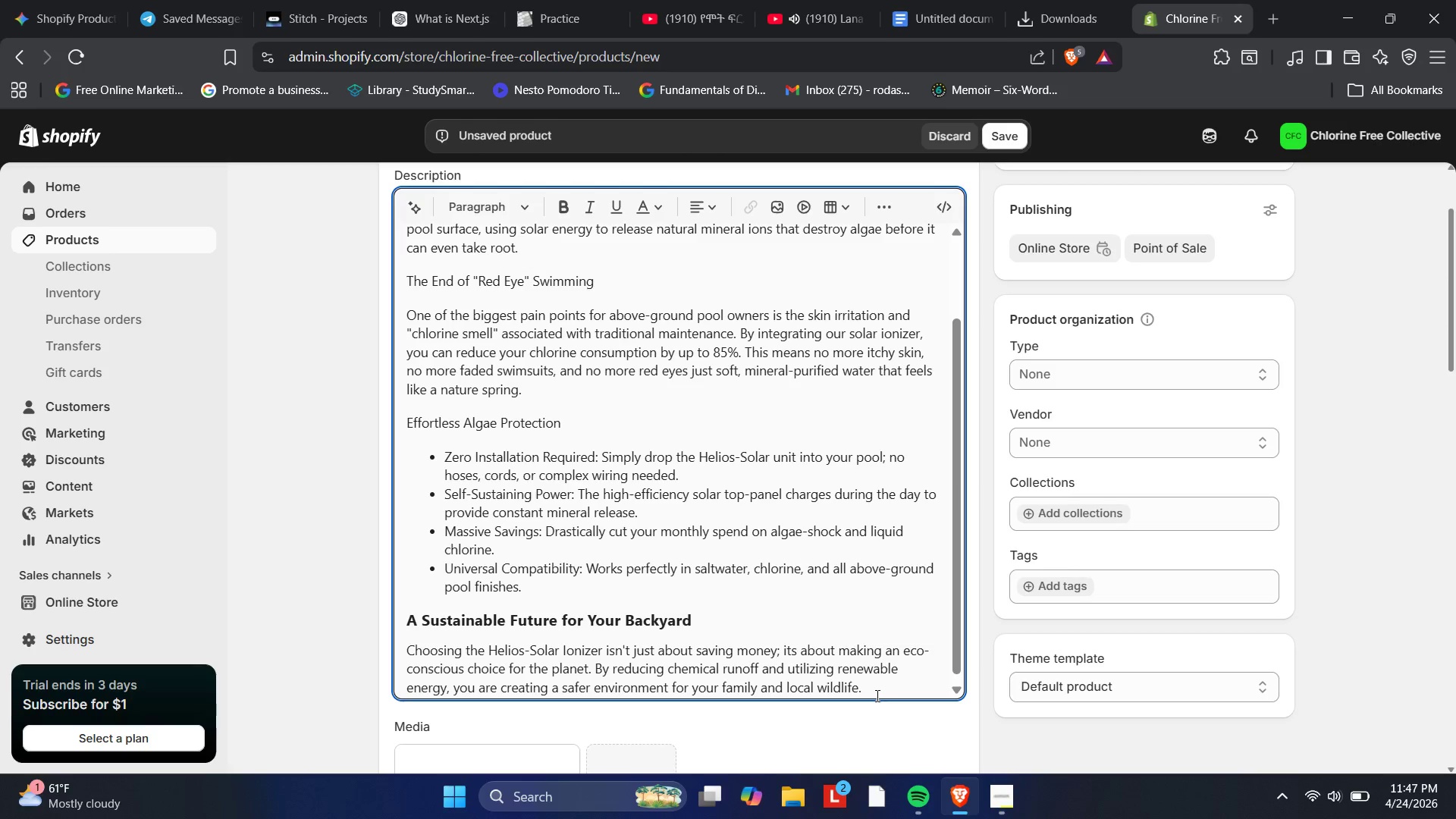 
type( It is the e)
key(Backspace)
type(definition od=)
key(Backspace)
key(Backspace)
type(f low )
key(Backspace)
type(-maintem)
key(Backspace)
type(nance )
key(Backspace)
type(, high-impact pool care.)
 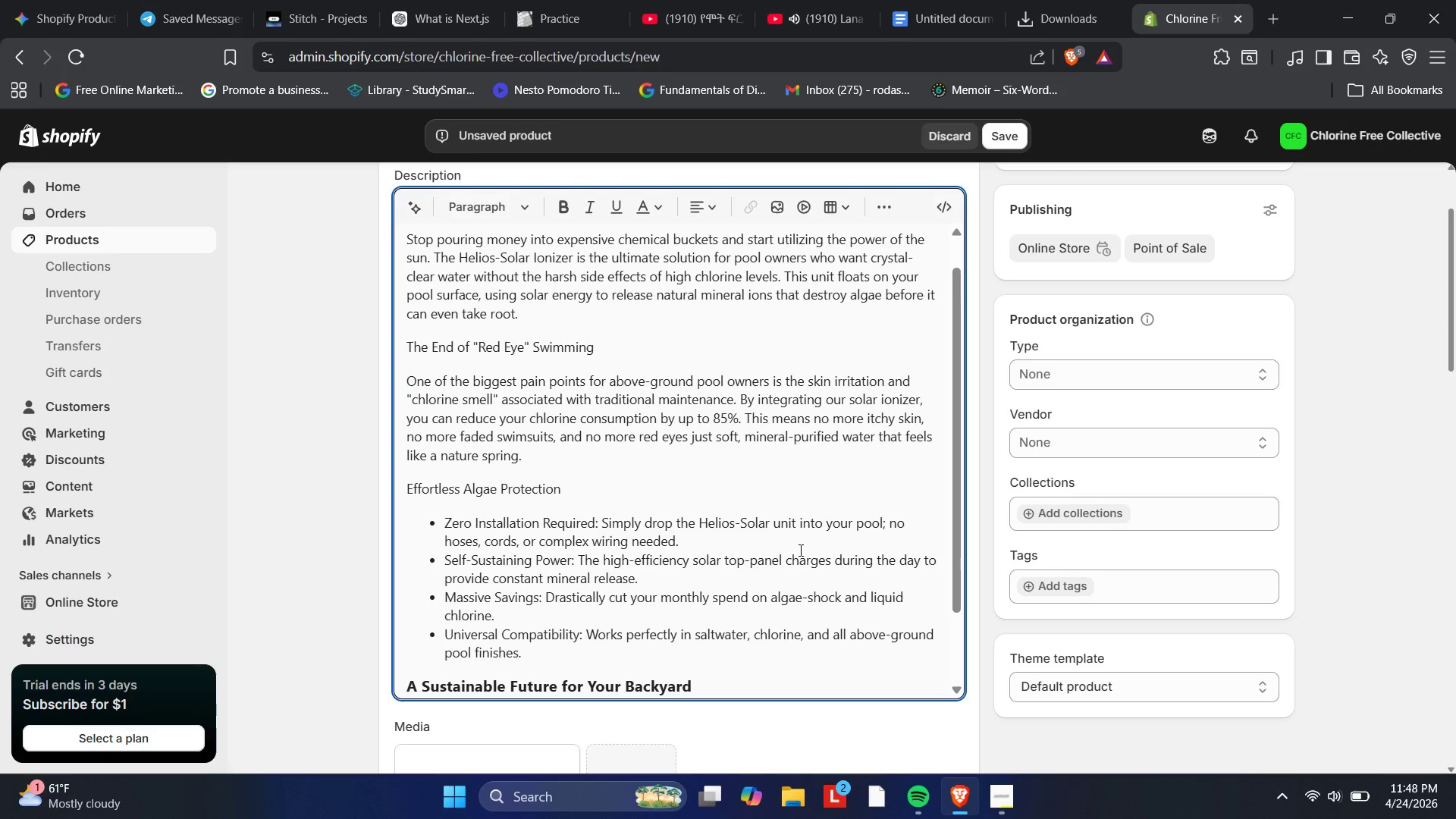 
wait(11.8)
 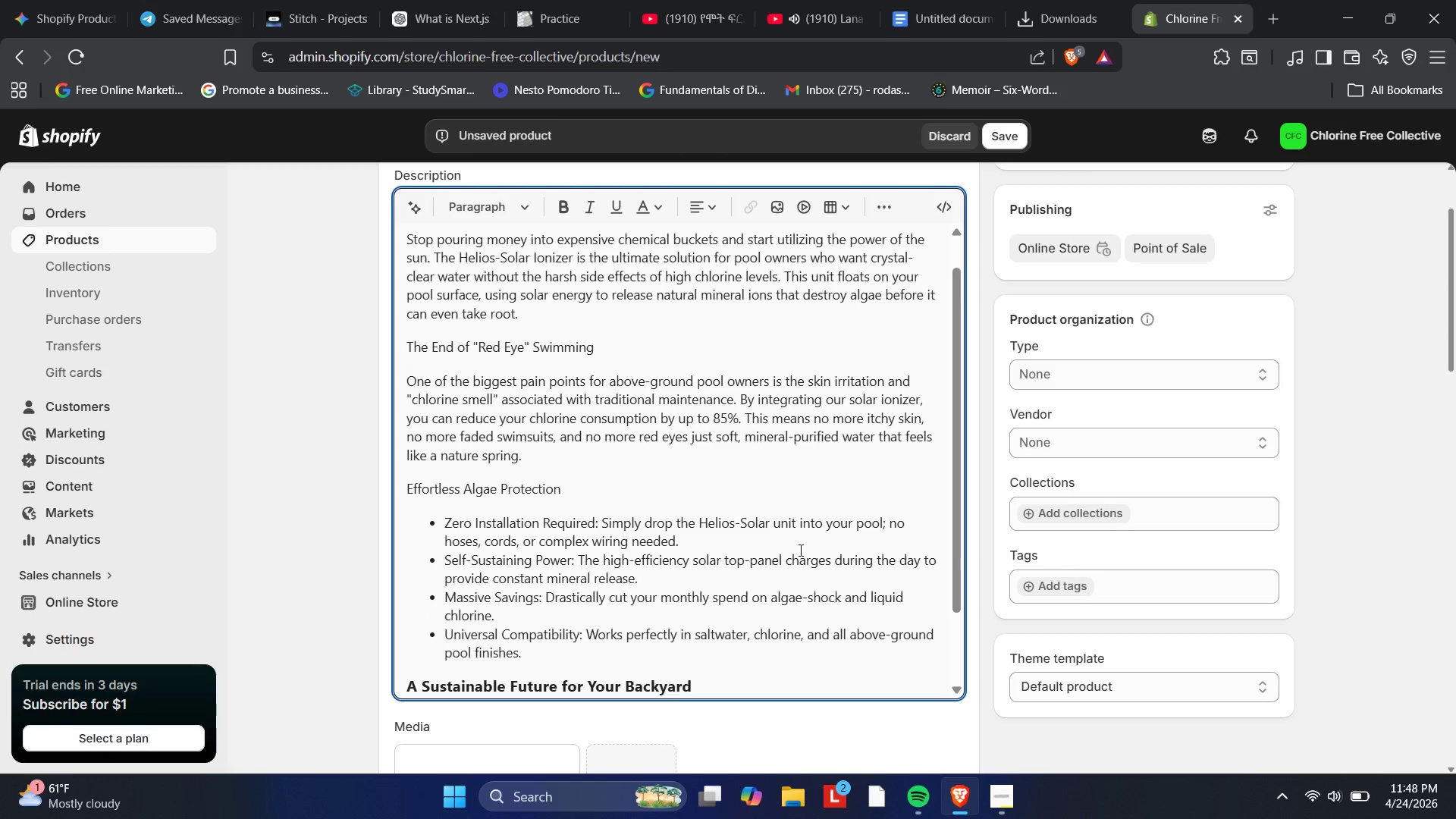 
left_click_drag(start_coordinate=[597, 526], to_coordinate=[436, 508])
 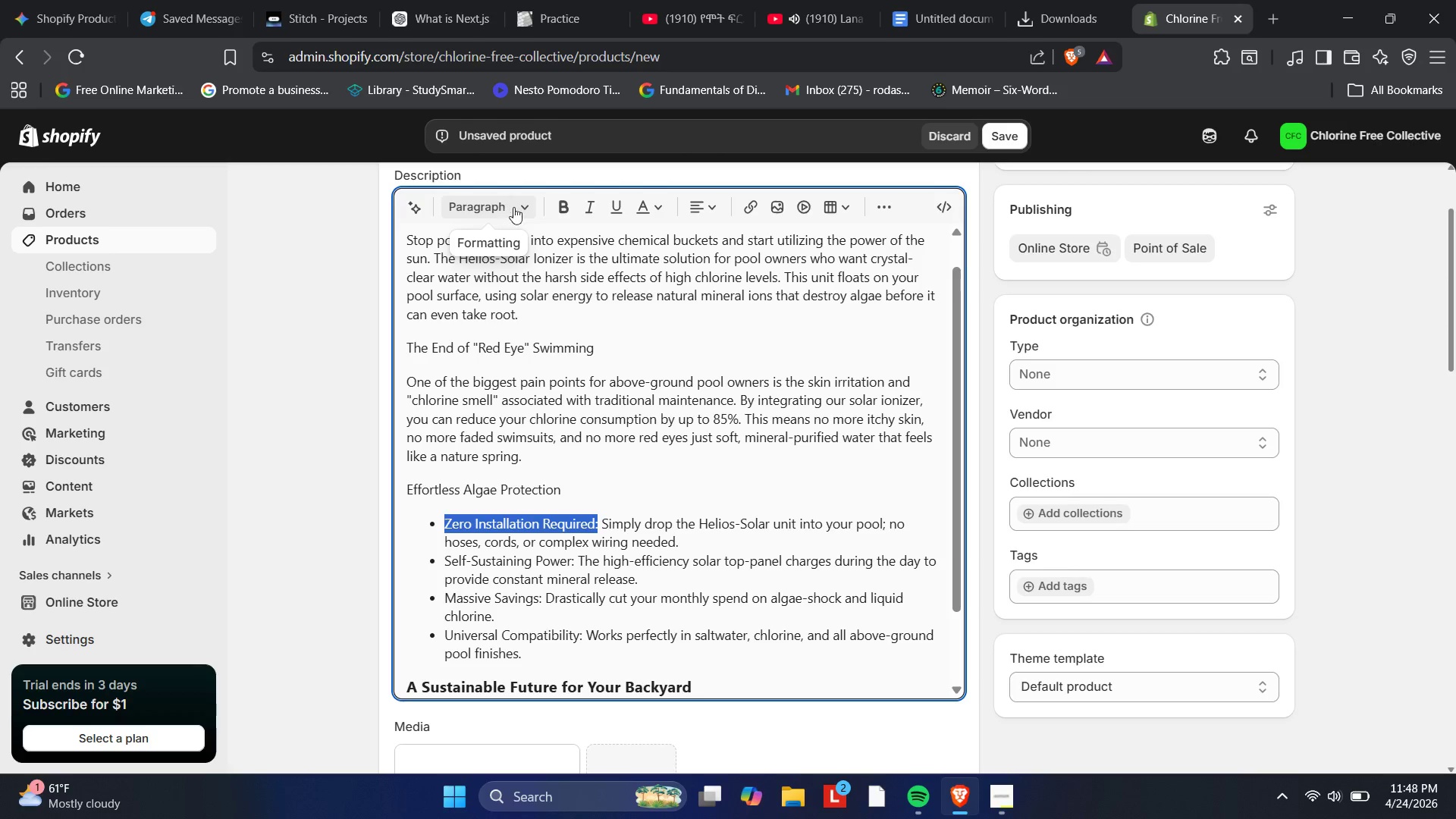 
left_click([557, 207])
 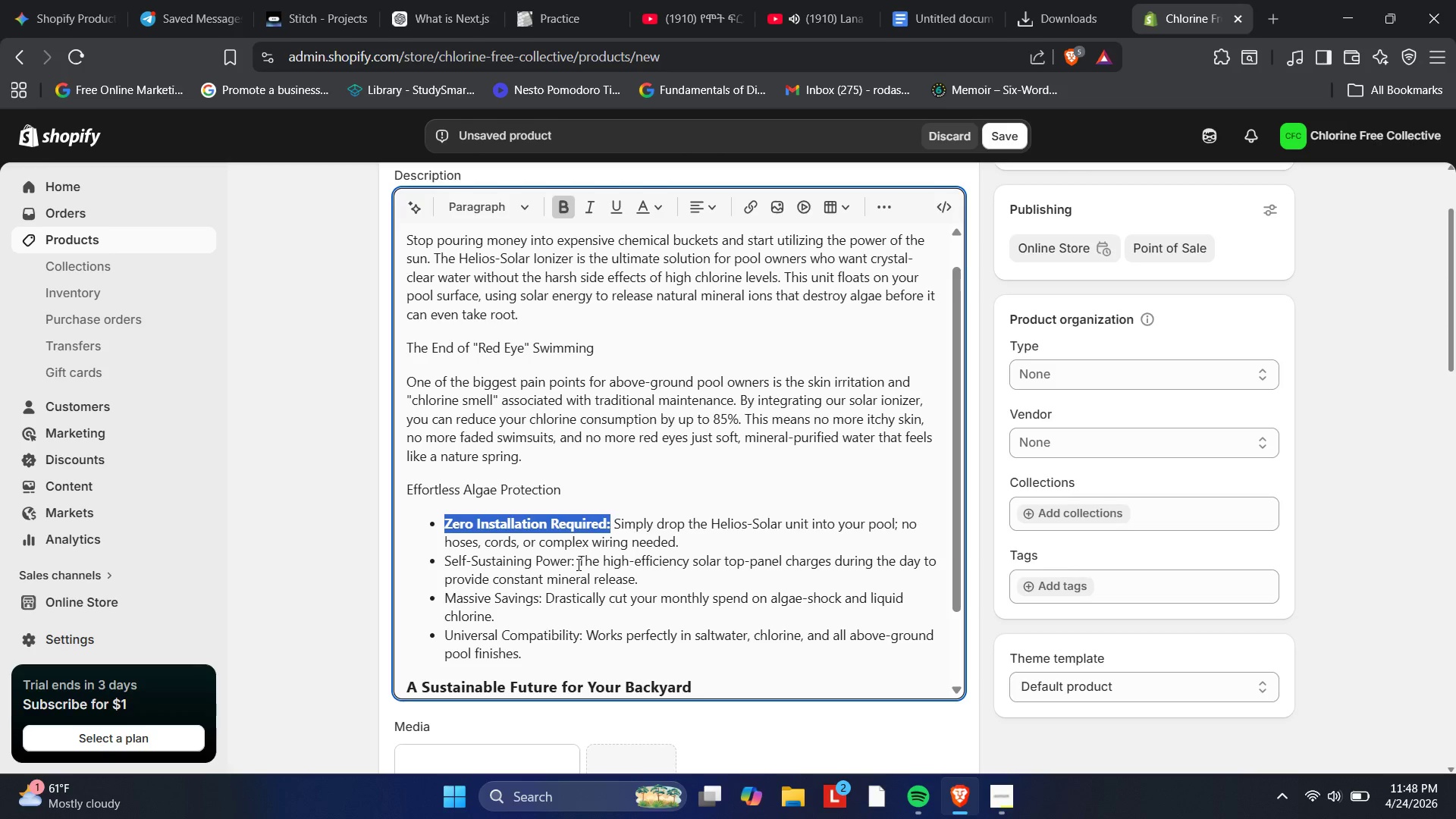 
left_click_drag(start_coordinate=[573, 560], to_coordinate=[441, 562])
 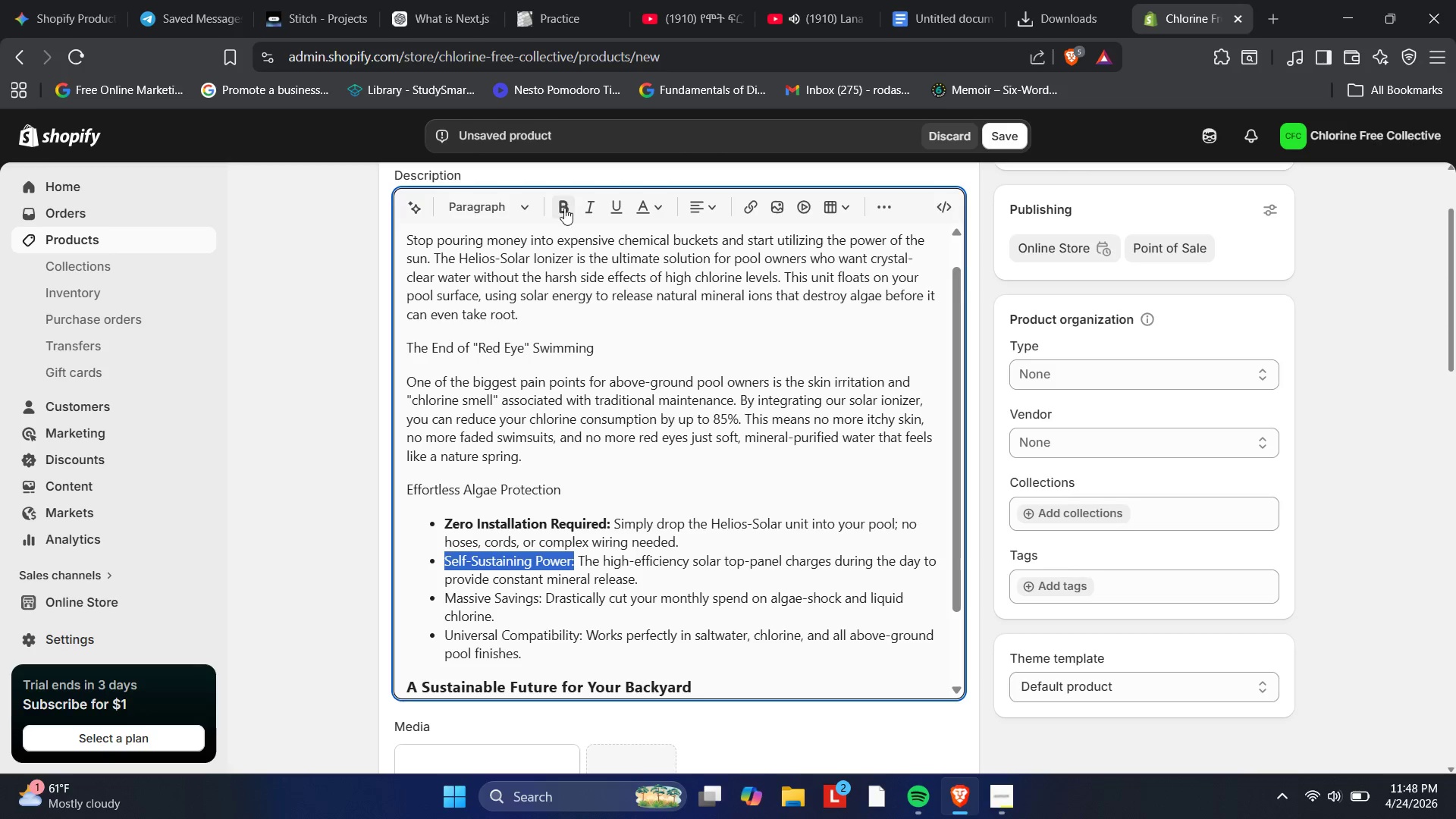 
left_click([563, 206])
 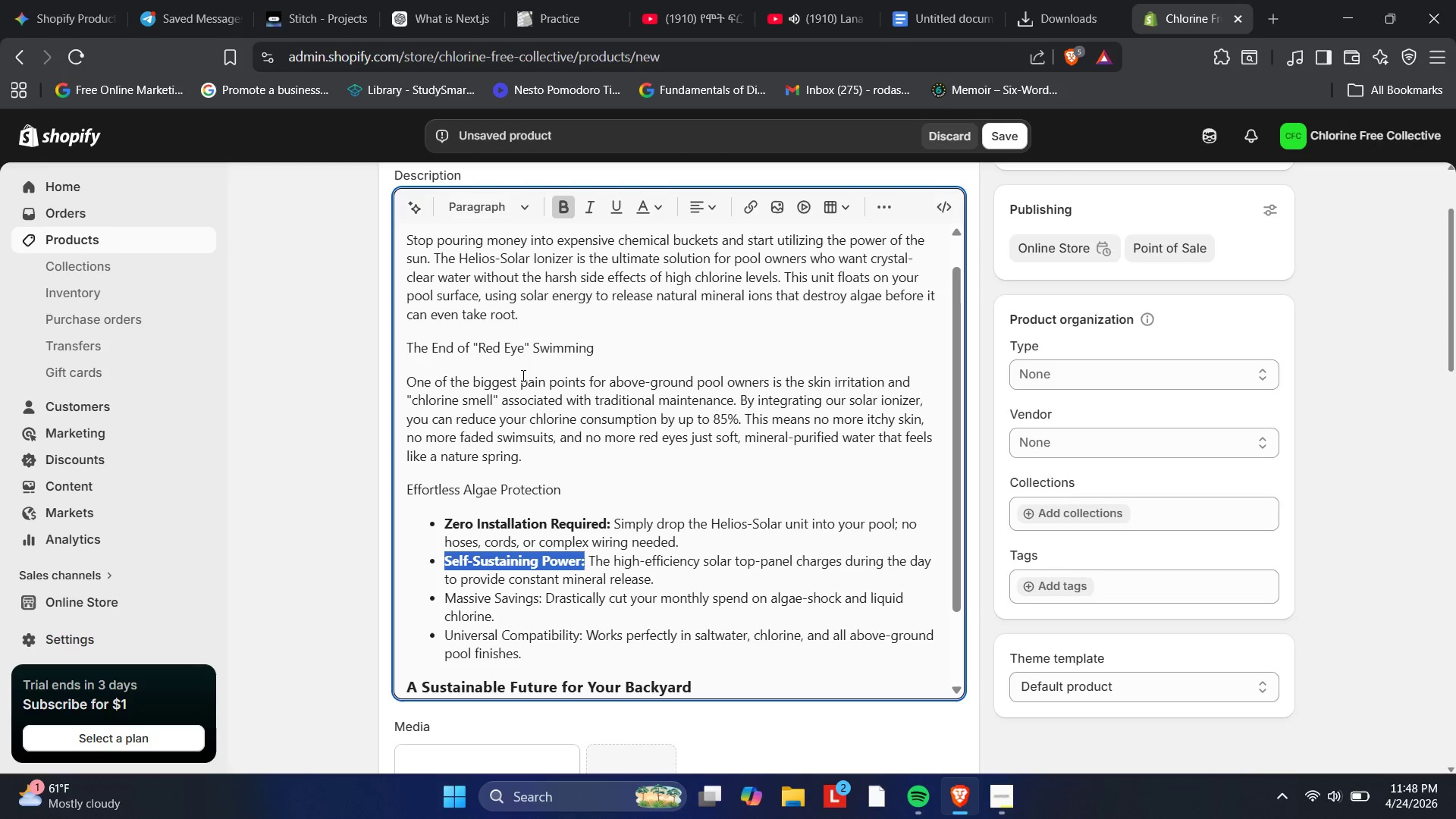 
scroll: coordinate [518, 394], scroll_direction: down, amount: 2.0
 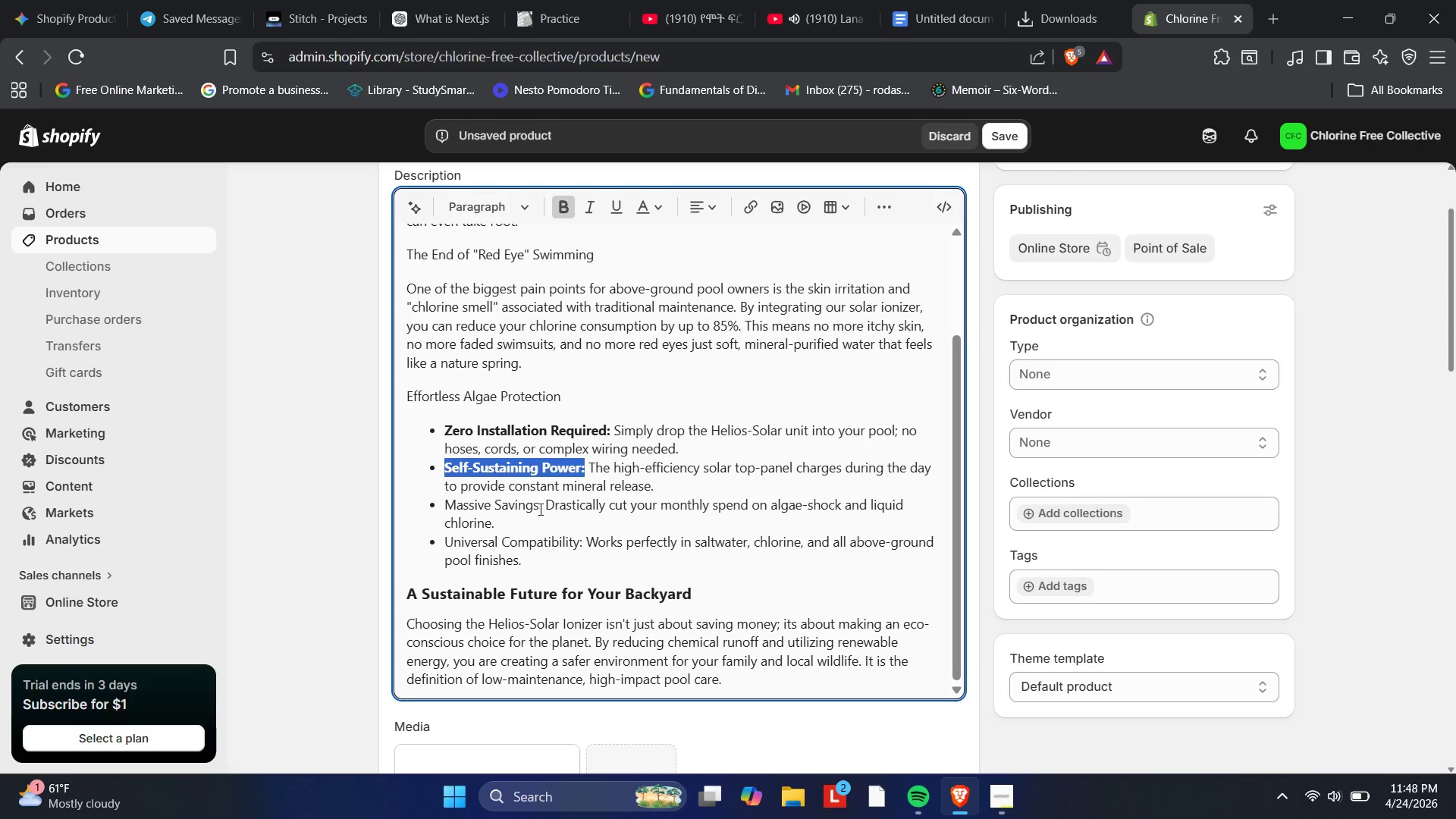 
left_click_drag(start_coordinate=[542, 507], to_coordinate=[441, 504])
 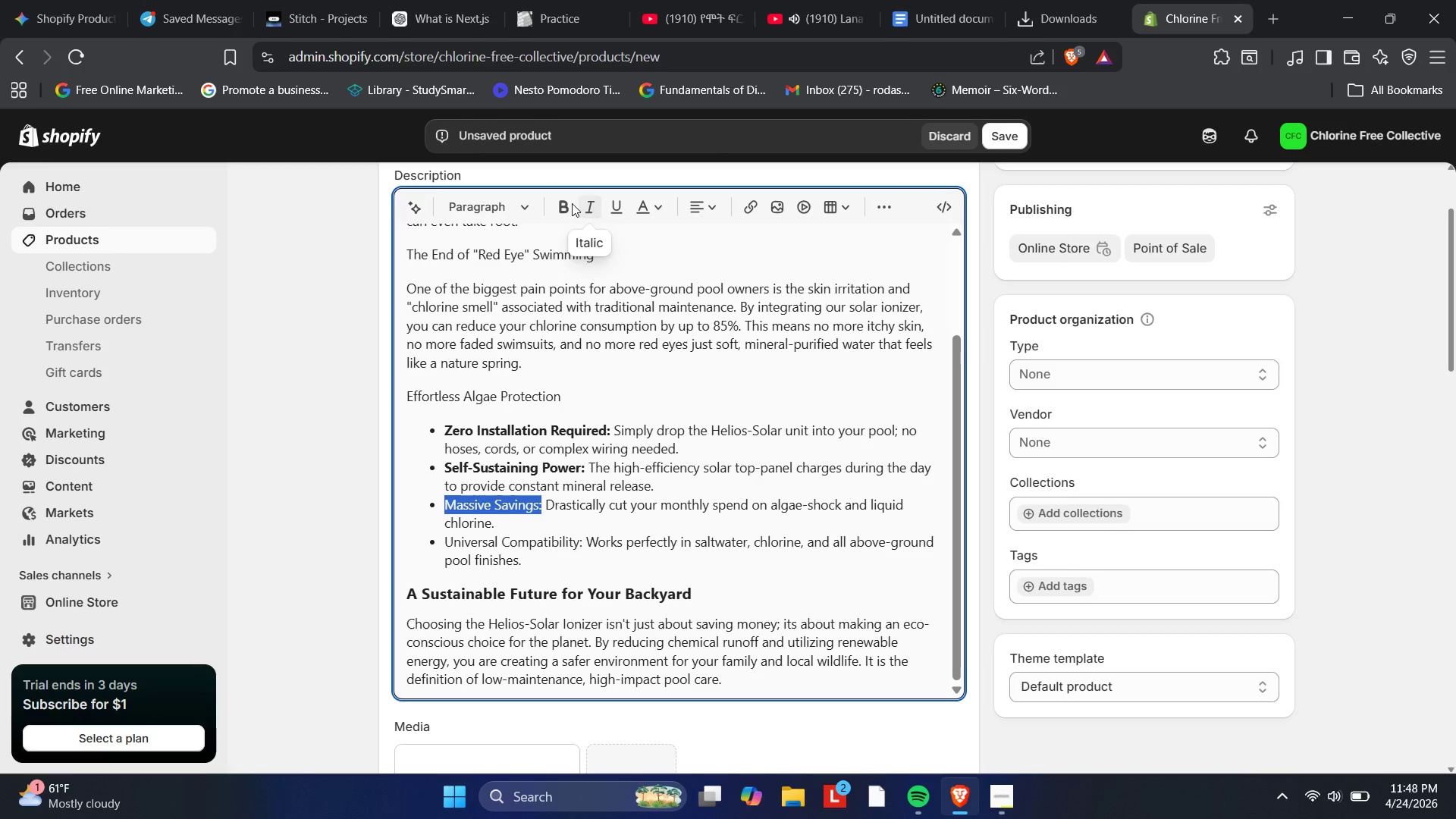 
left_click([556, 208])
 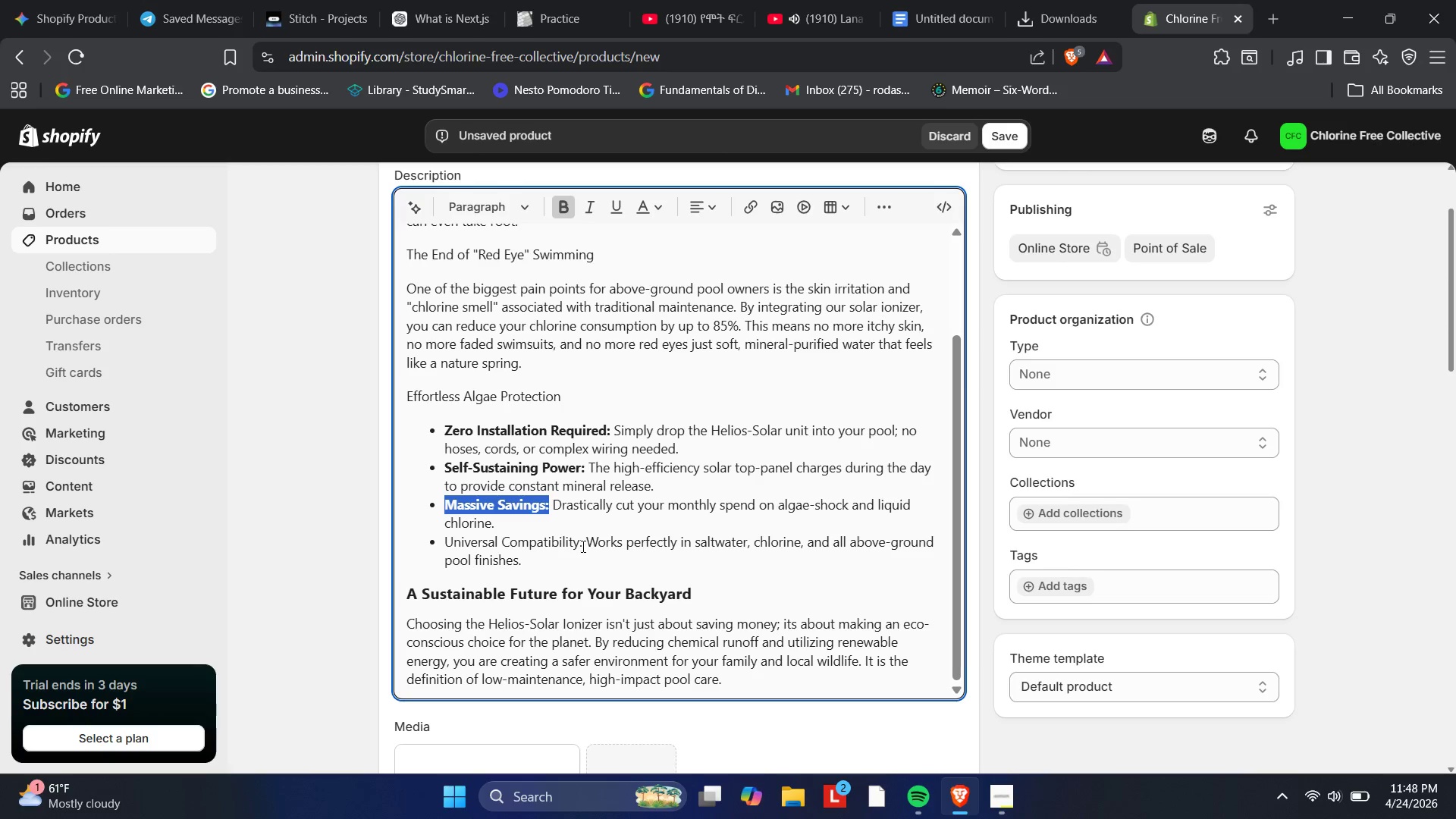 
left_click_drag(start_coordinate=[582, 546], to_coordinate=[443, 540])
 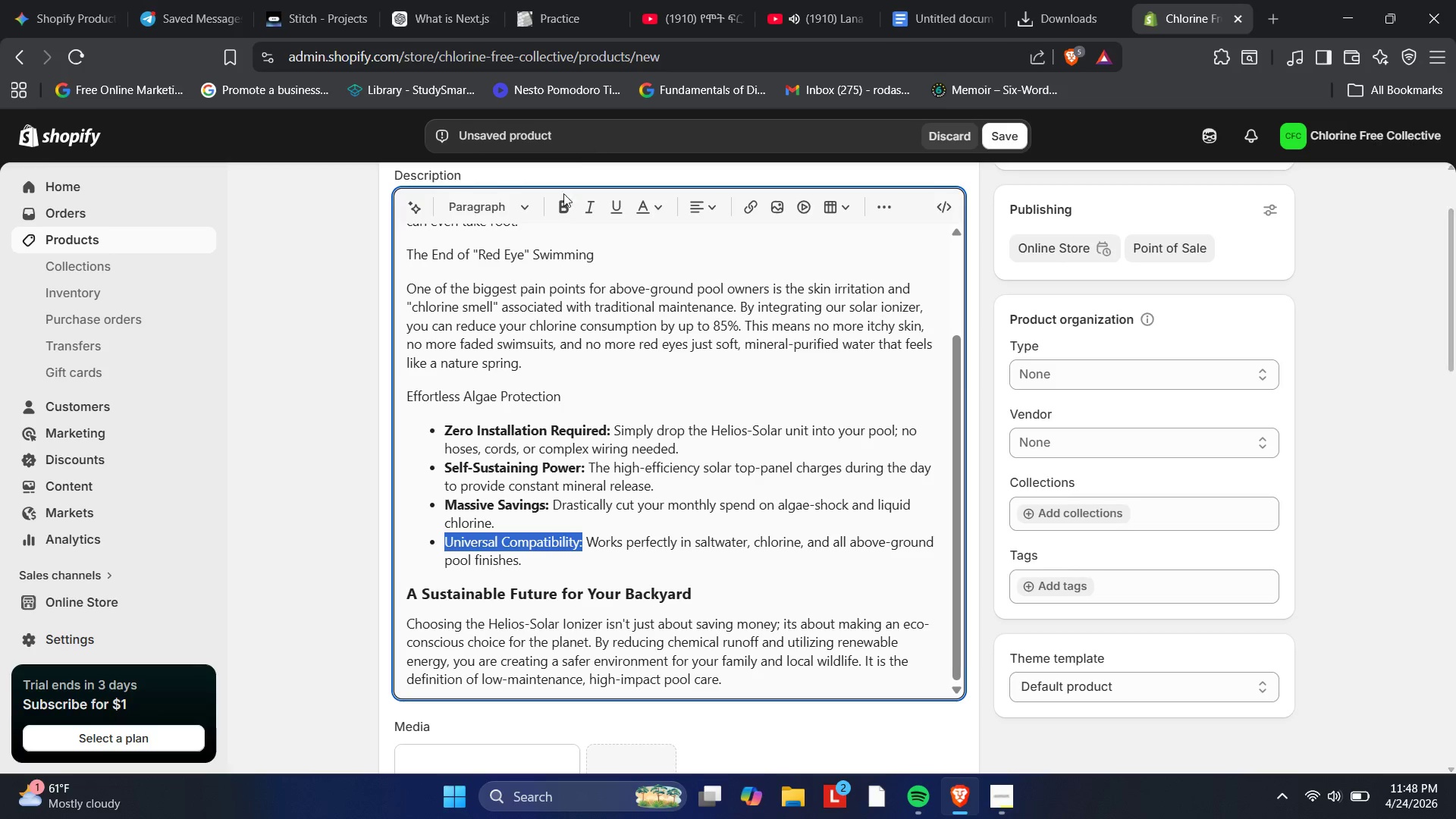 
left_click([560, 208])
 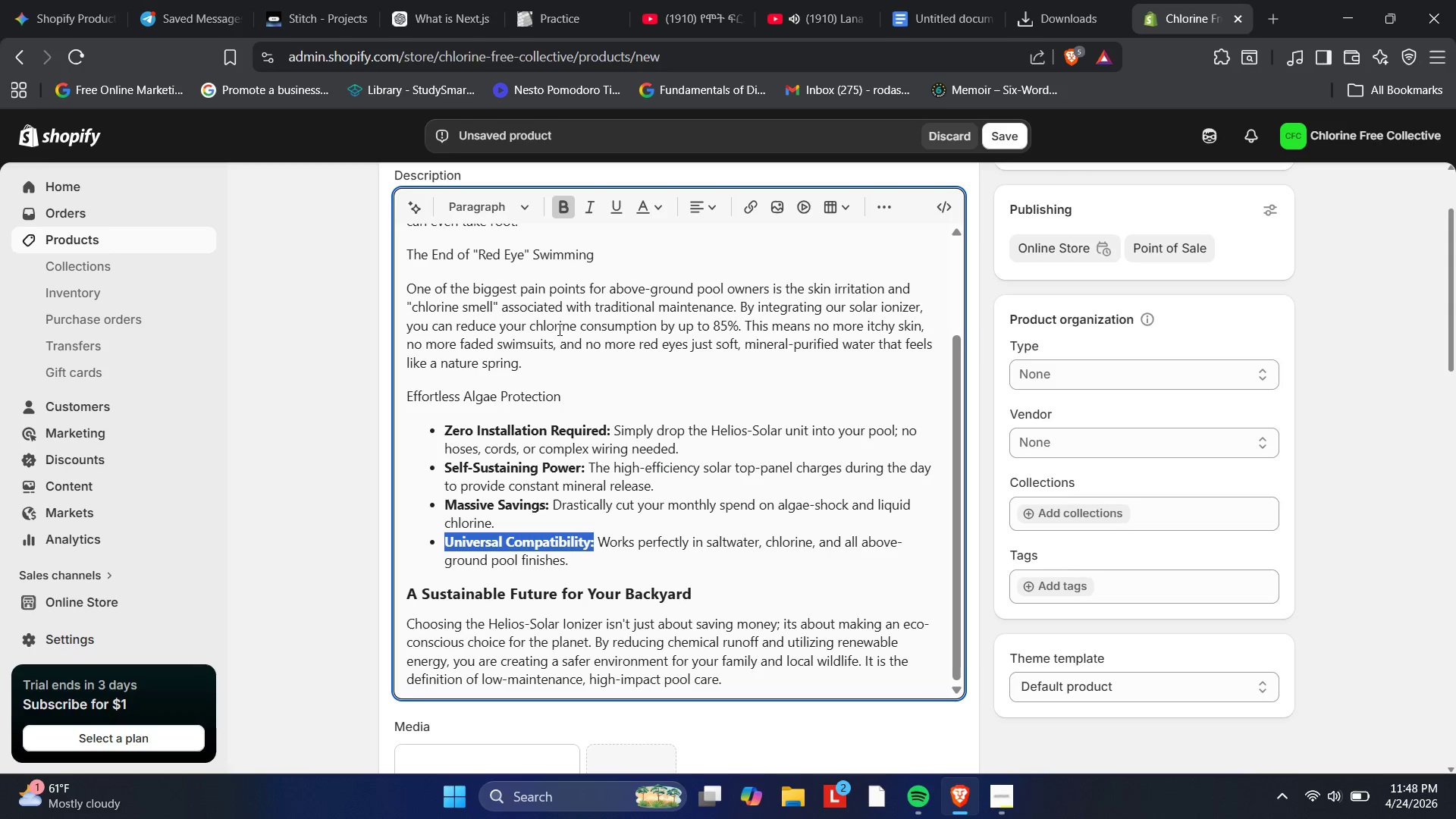 
left_click([558, 345])
 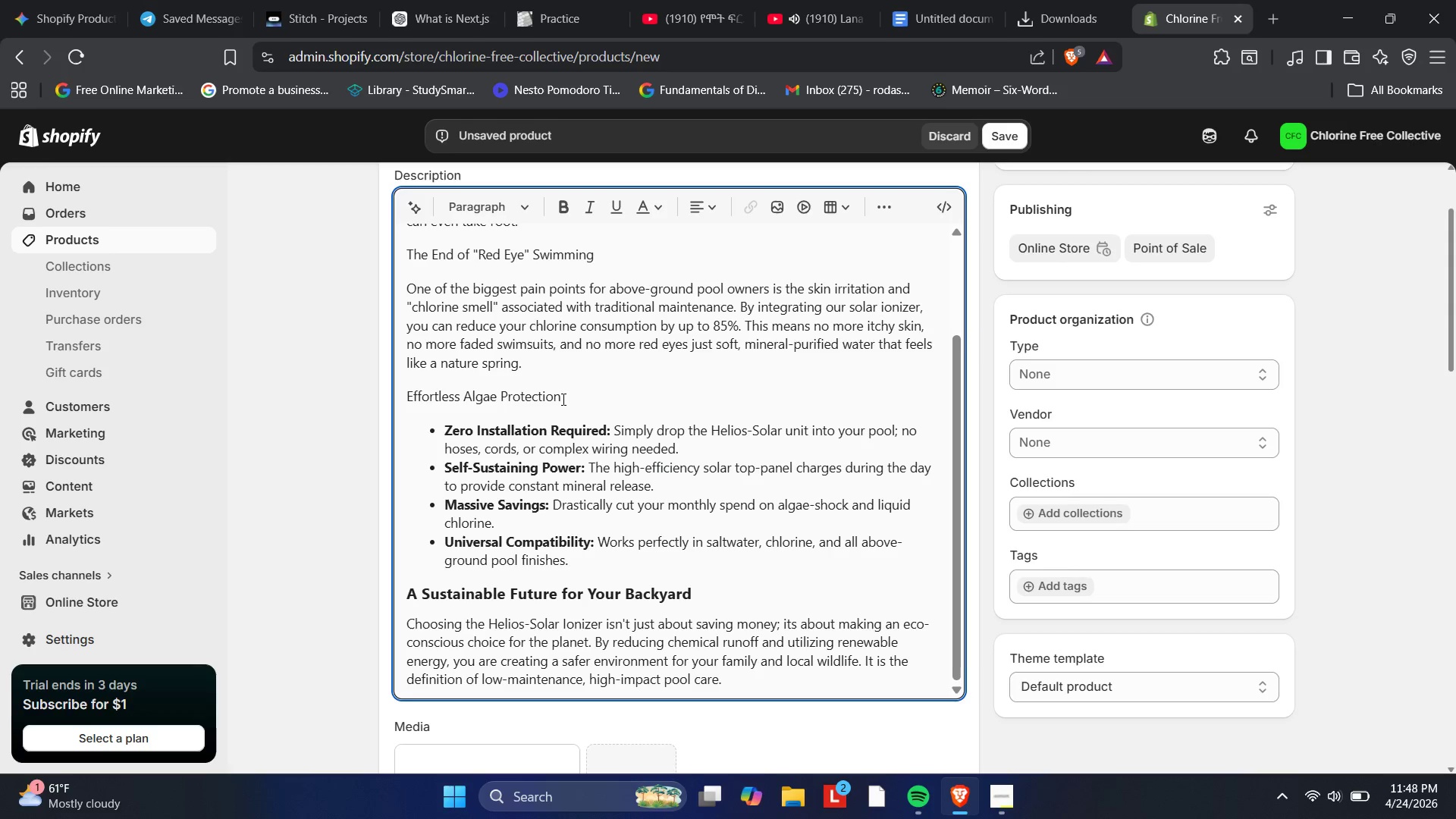 
left_click_drag(start_coordinate=[562, 399], to_coordinate=[400, 381])
 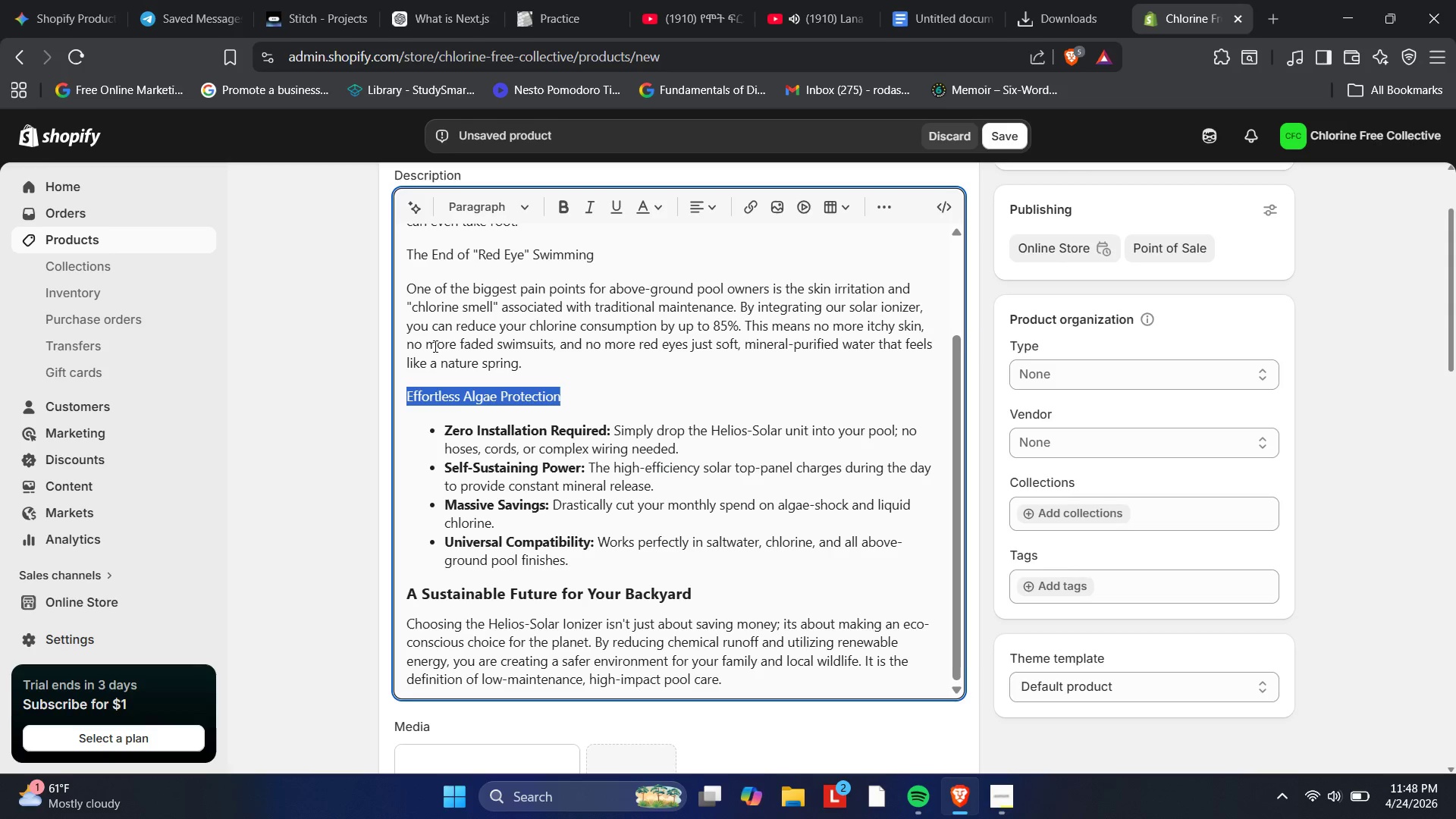 
left_click([481, 212])
 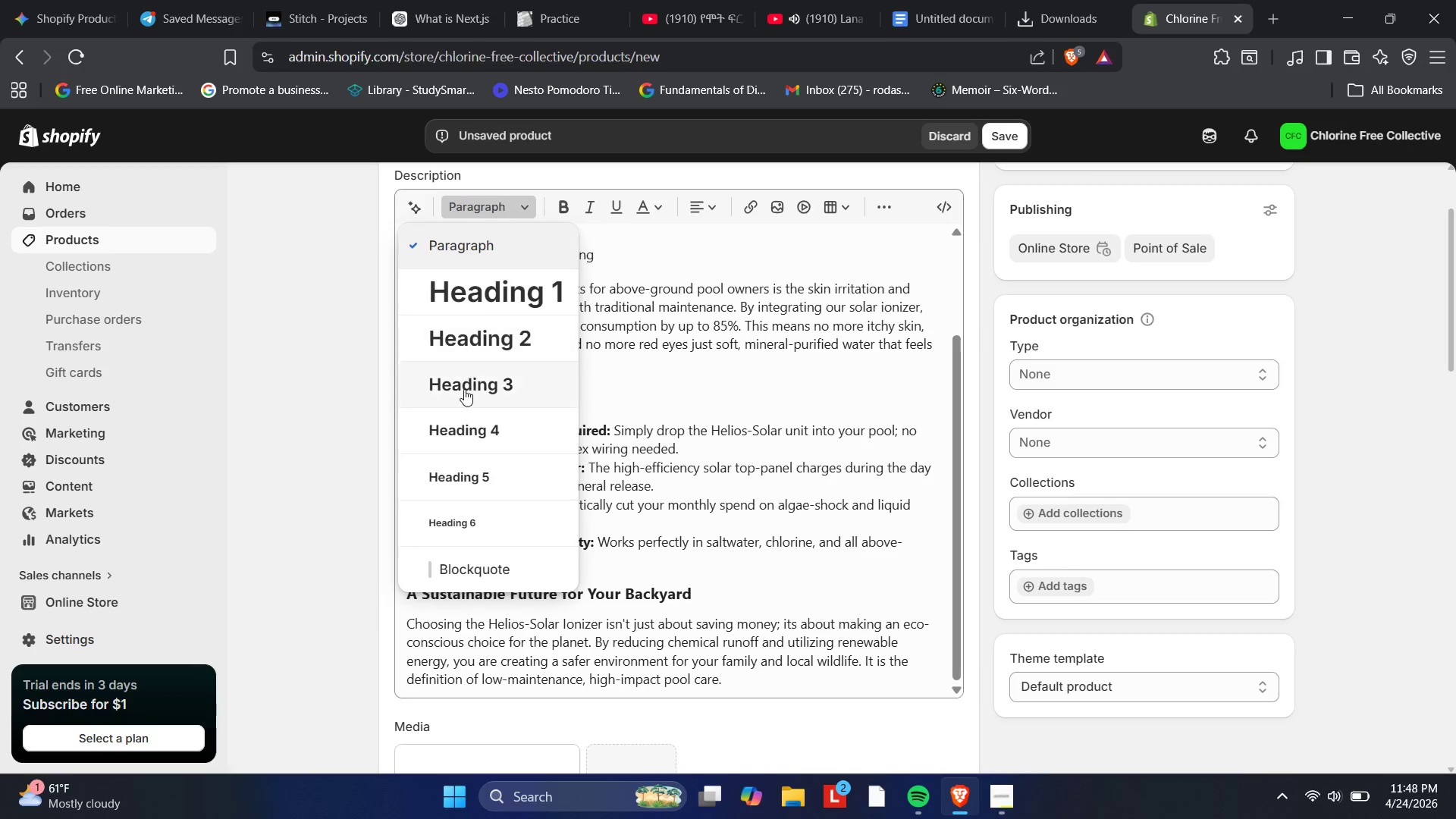 
left_click([464, 389])
 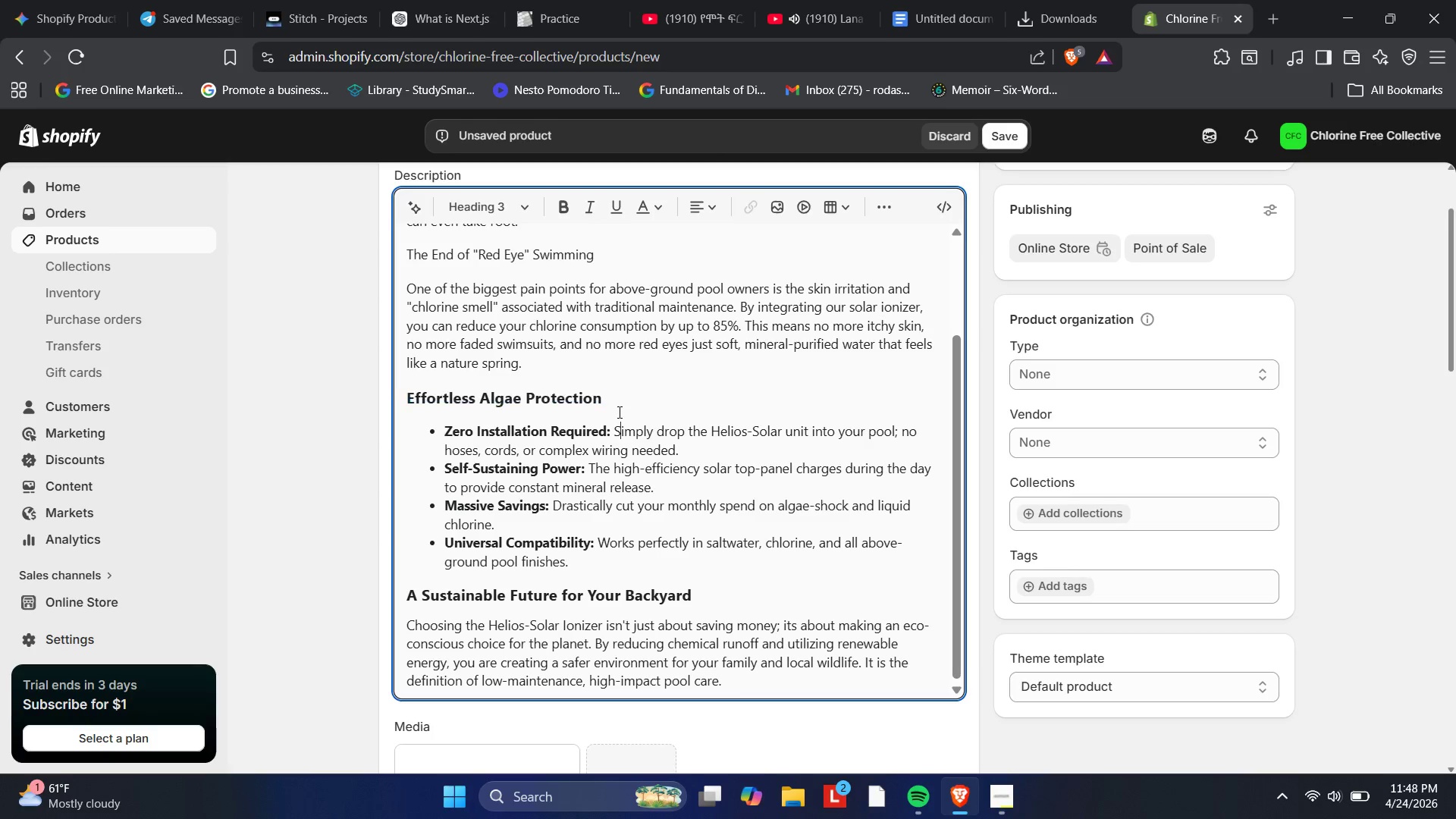 
scroll: coordinate [618, 412], scroll_direction: up, amount: 4.0
 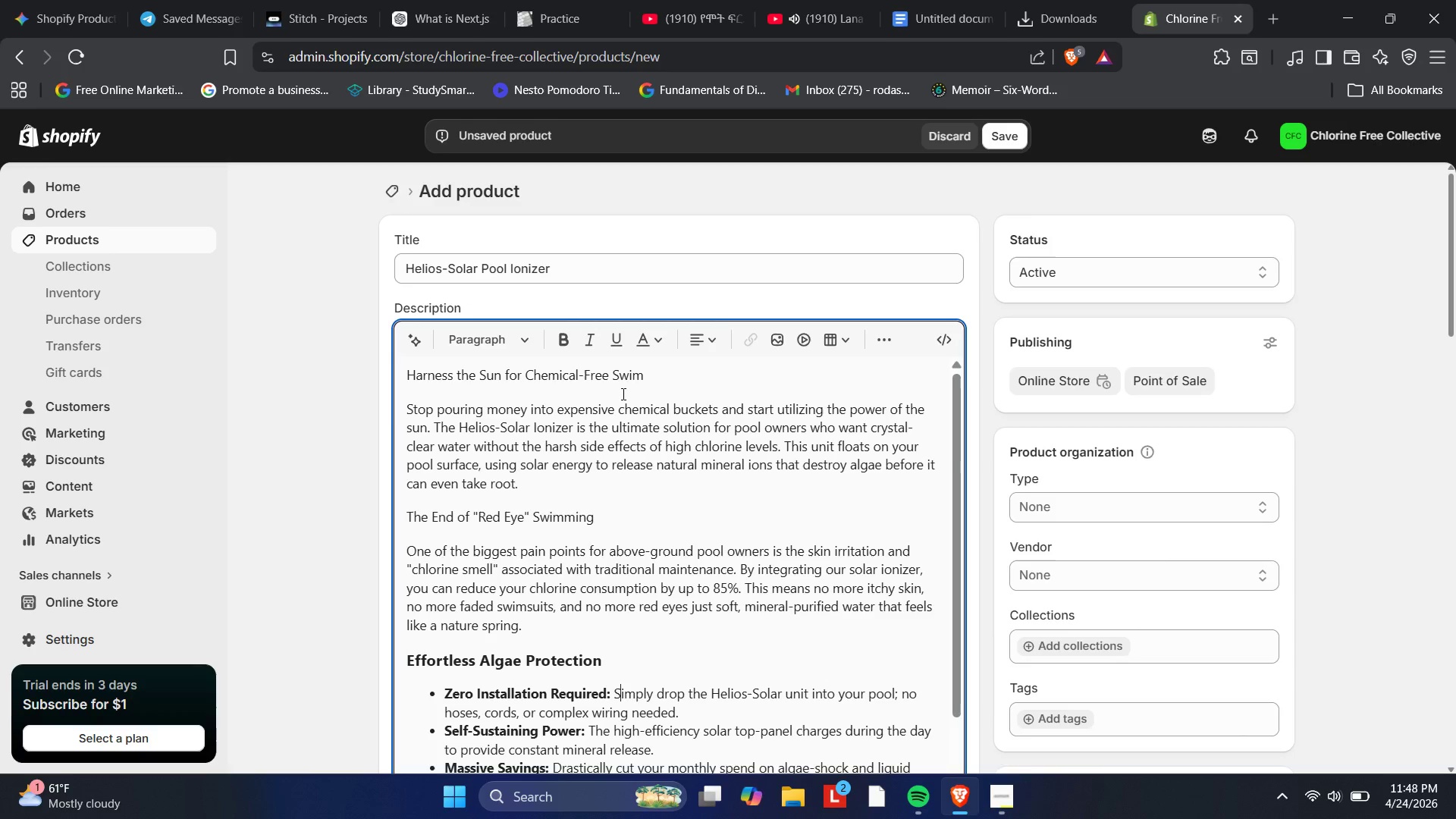 
wait(5.83)
 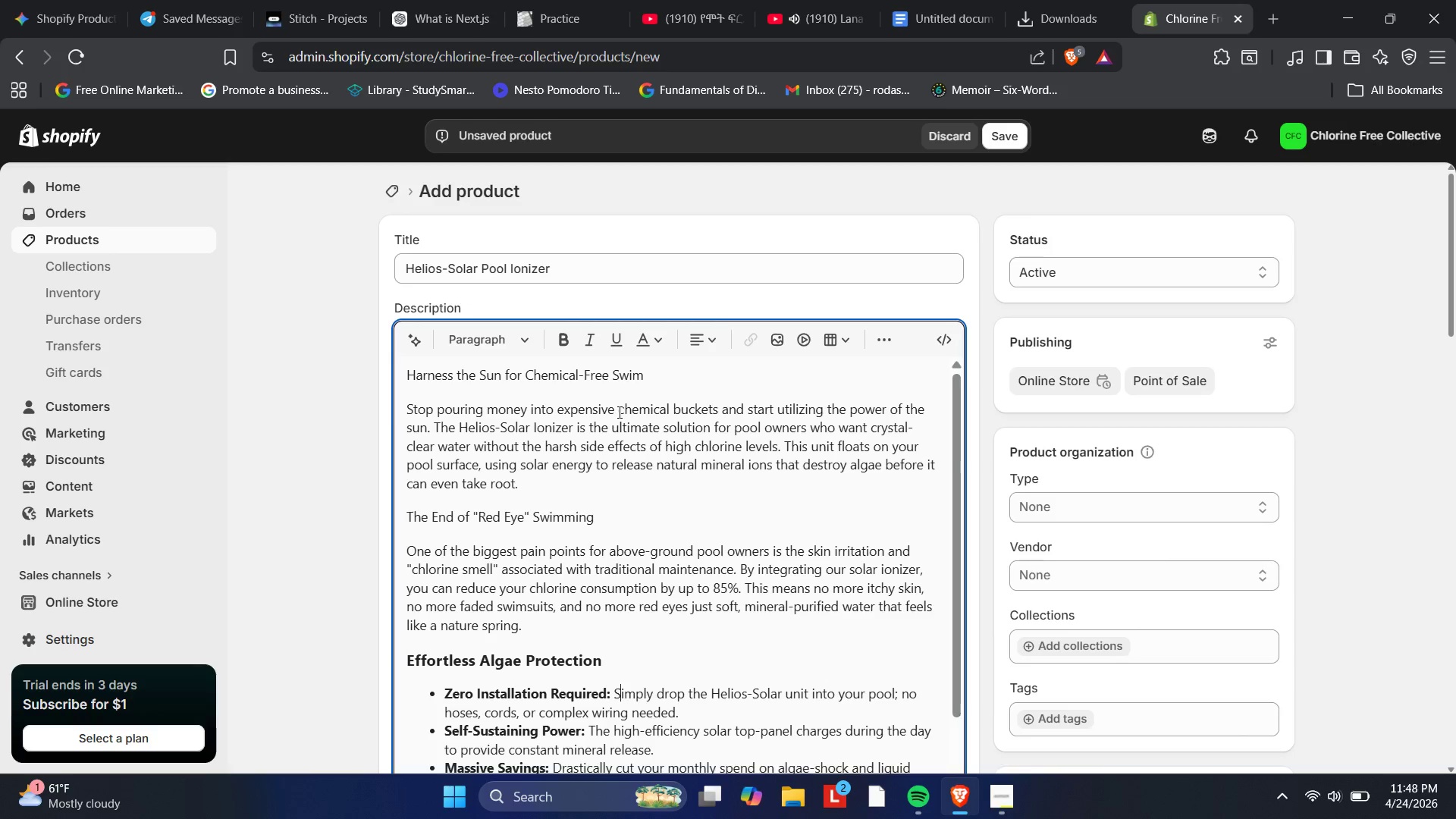 
left_click_drag(start_coordinate=[604, 514], to_coordinate=[412, 497])
 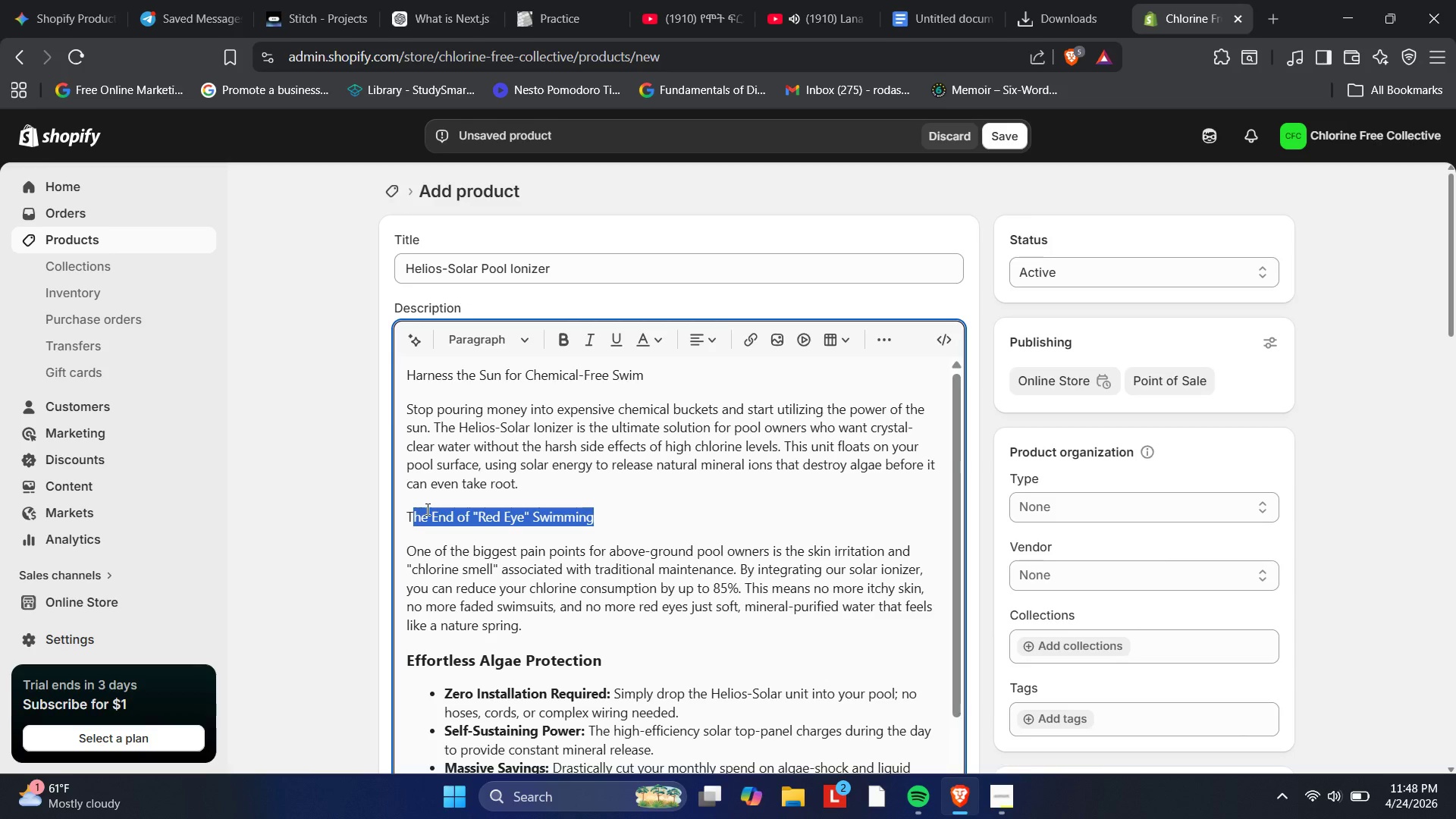 
left_click_drag(start_coordinate=[426, 509], to_coordinate=[394, 513])
 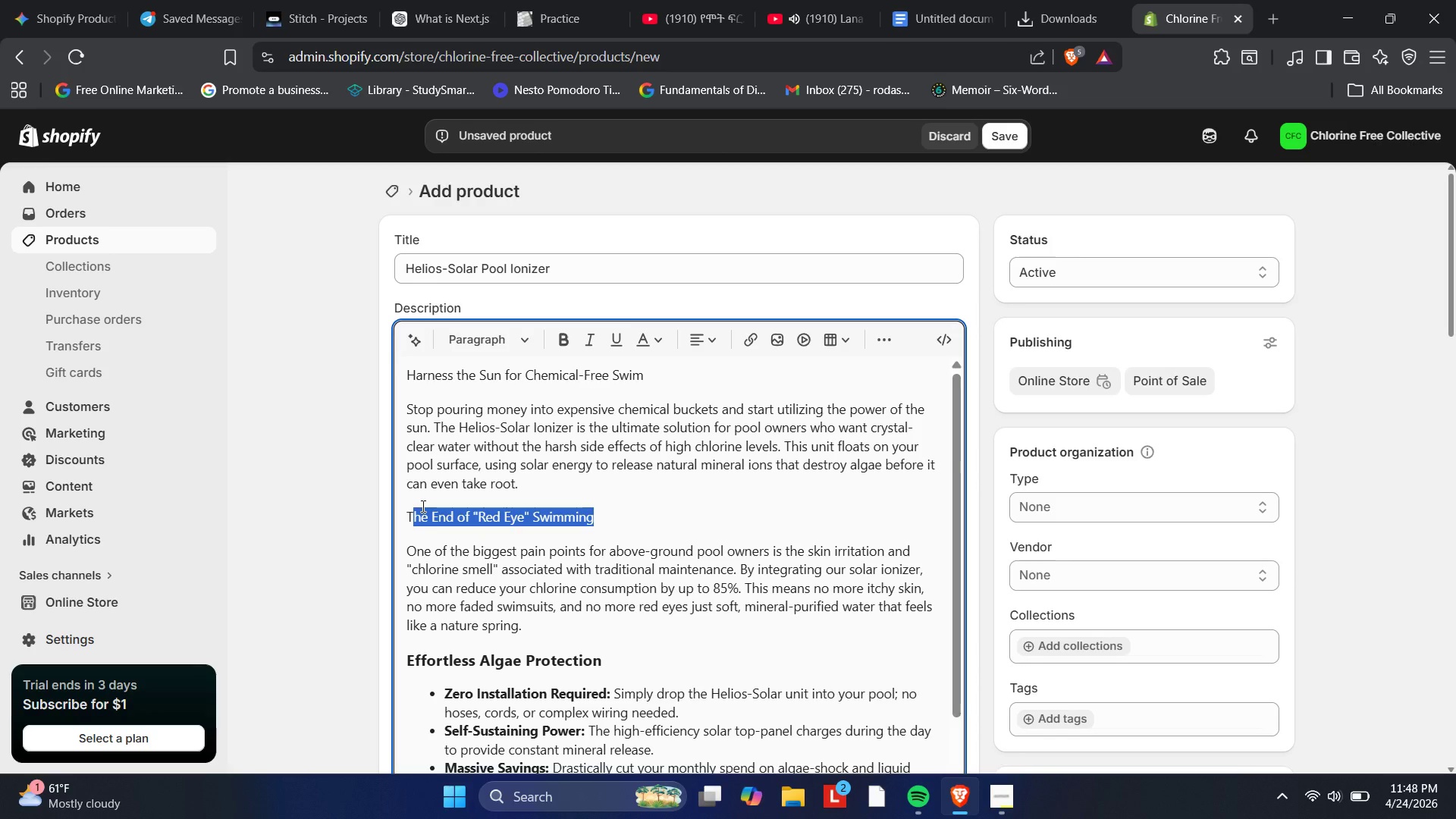 
key(Shift+ArrowLeft)
 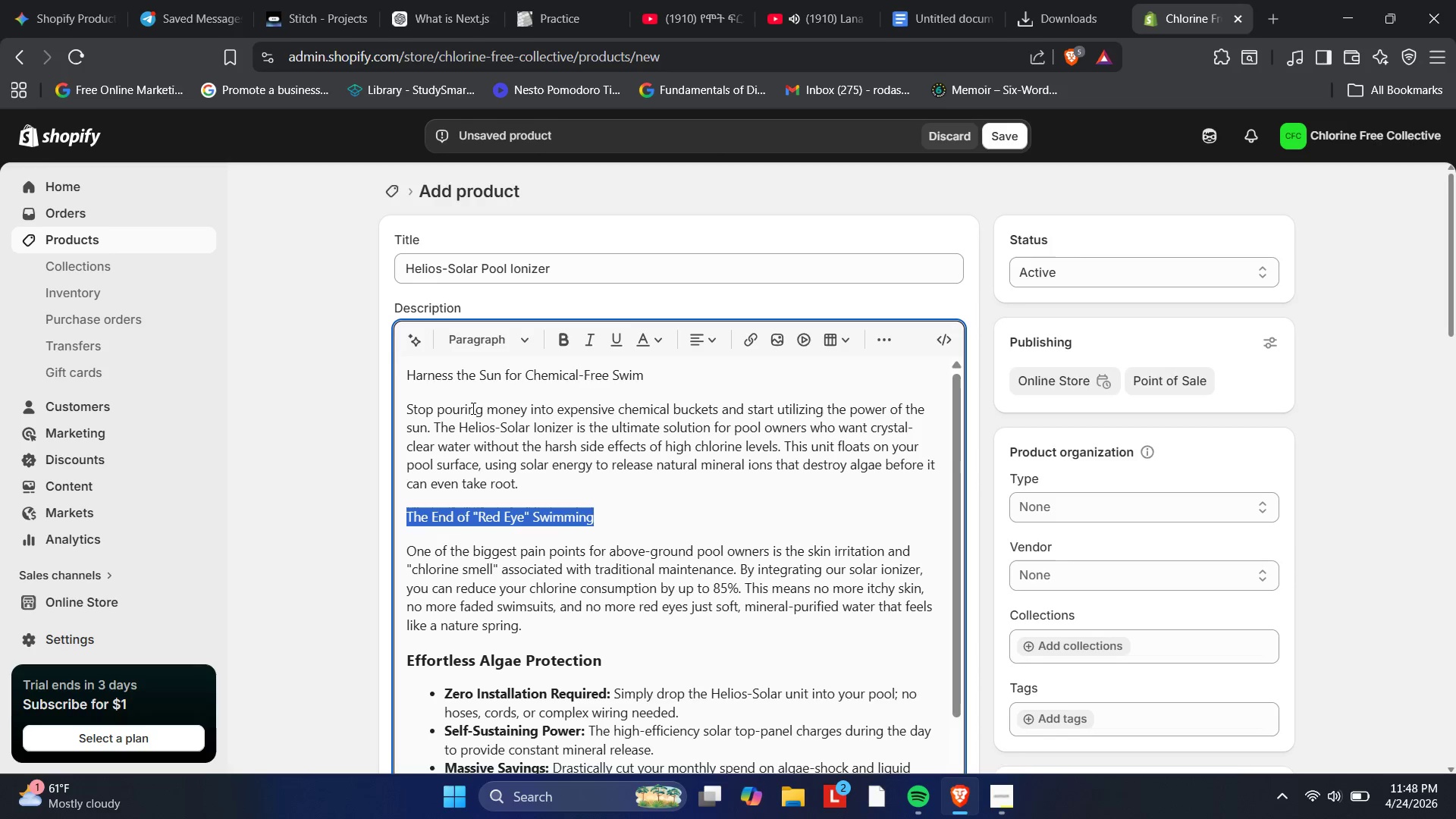 
left_click([498, 362])
 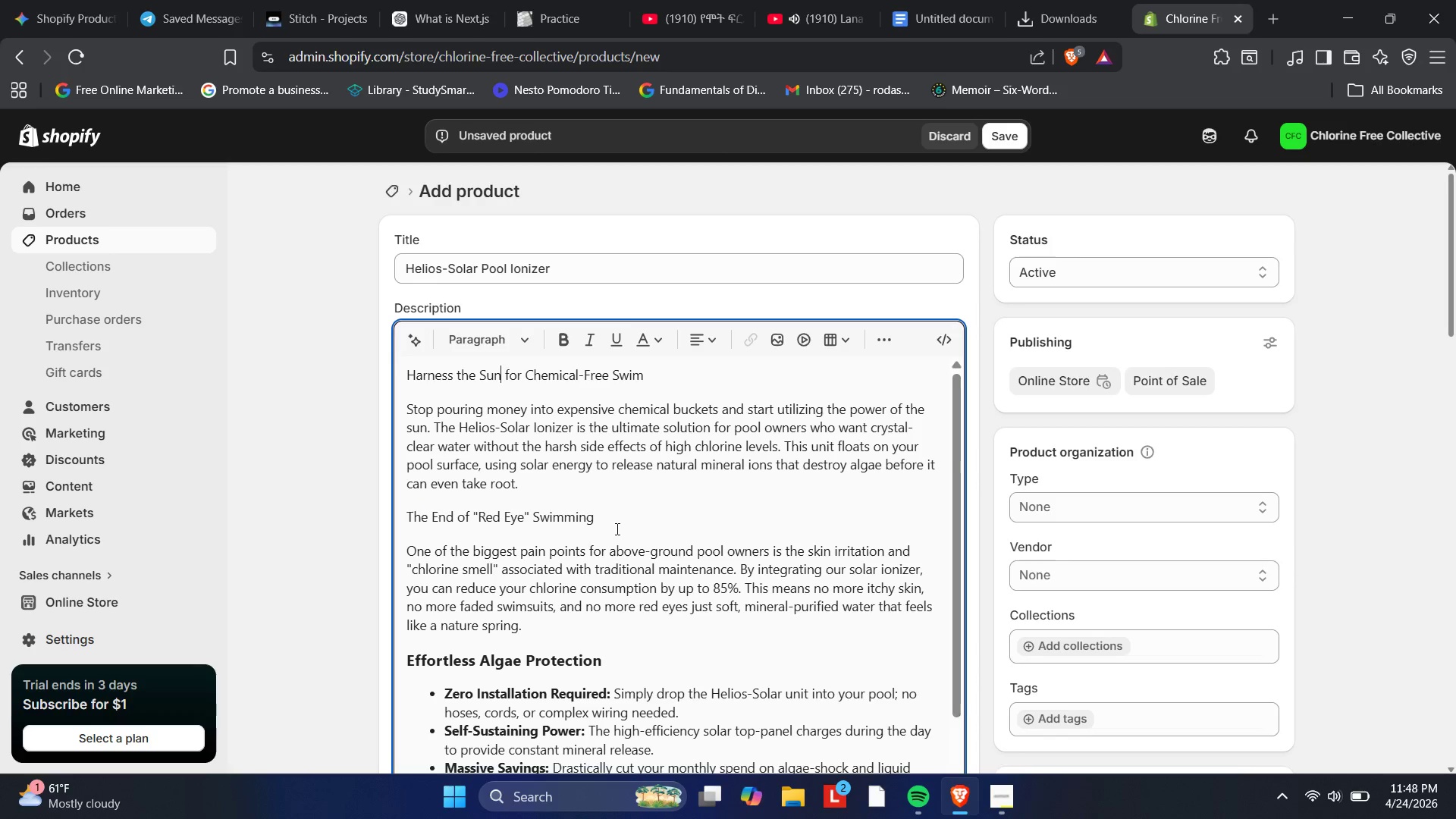 
left_click_drag(start_coordinate=[602, 523], to_coordinate=[375, 502])
 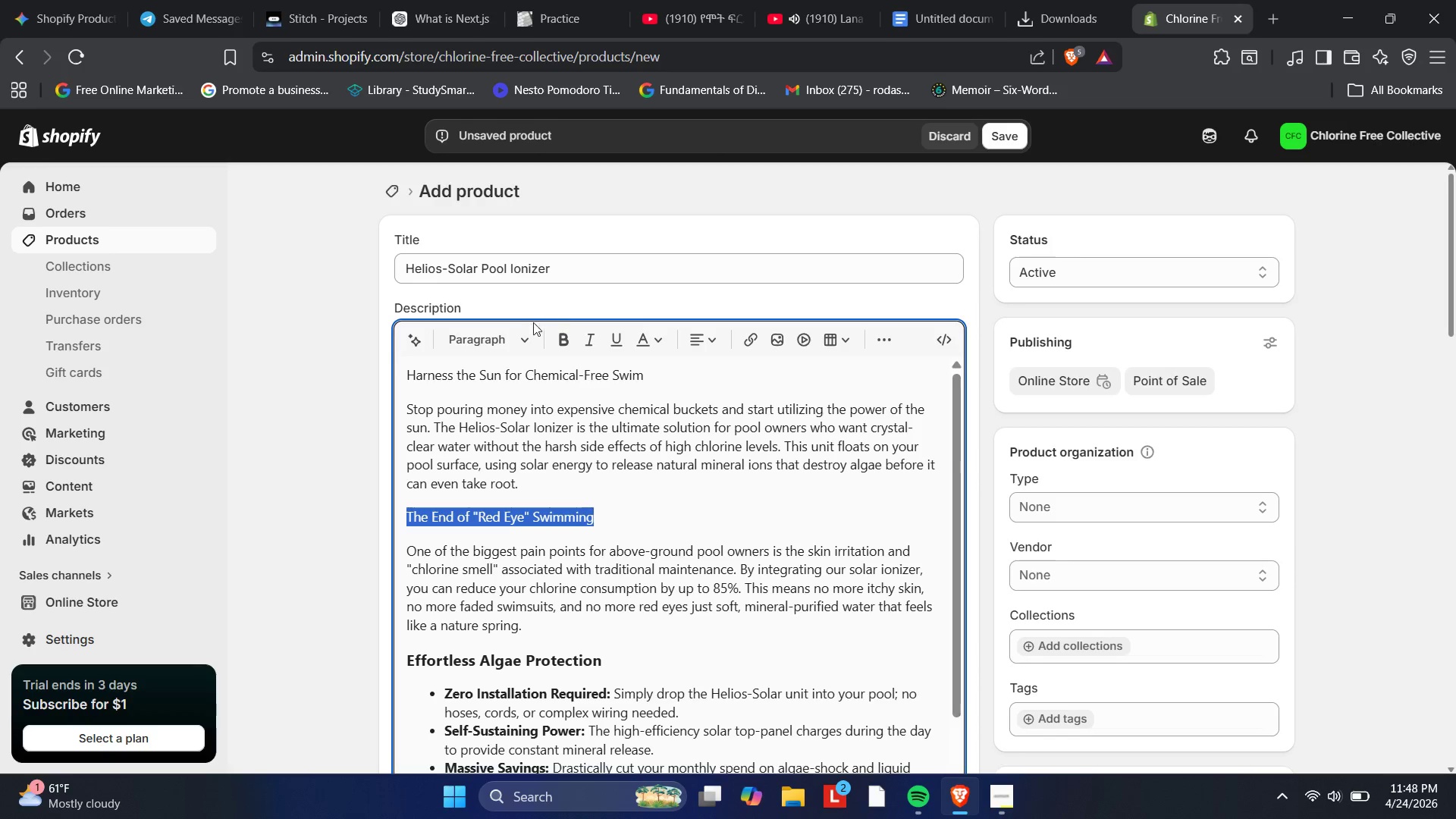 
left_click([534, 335])
 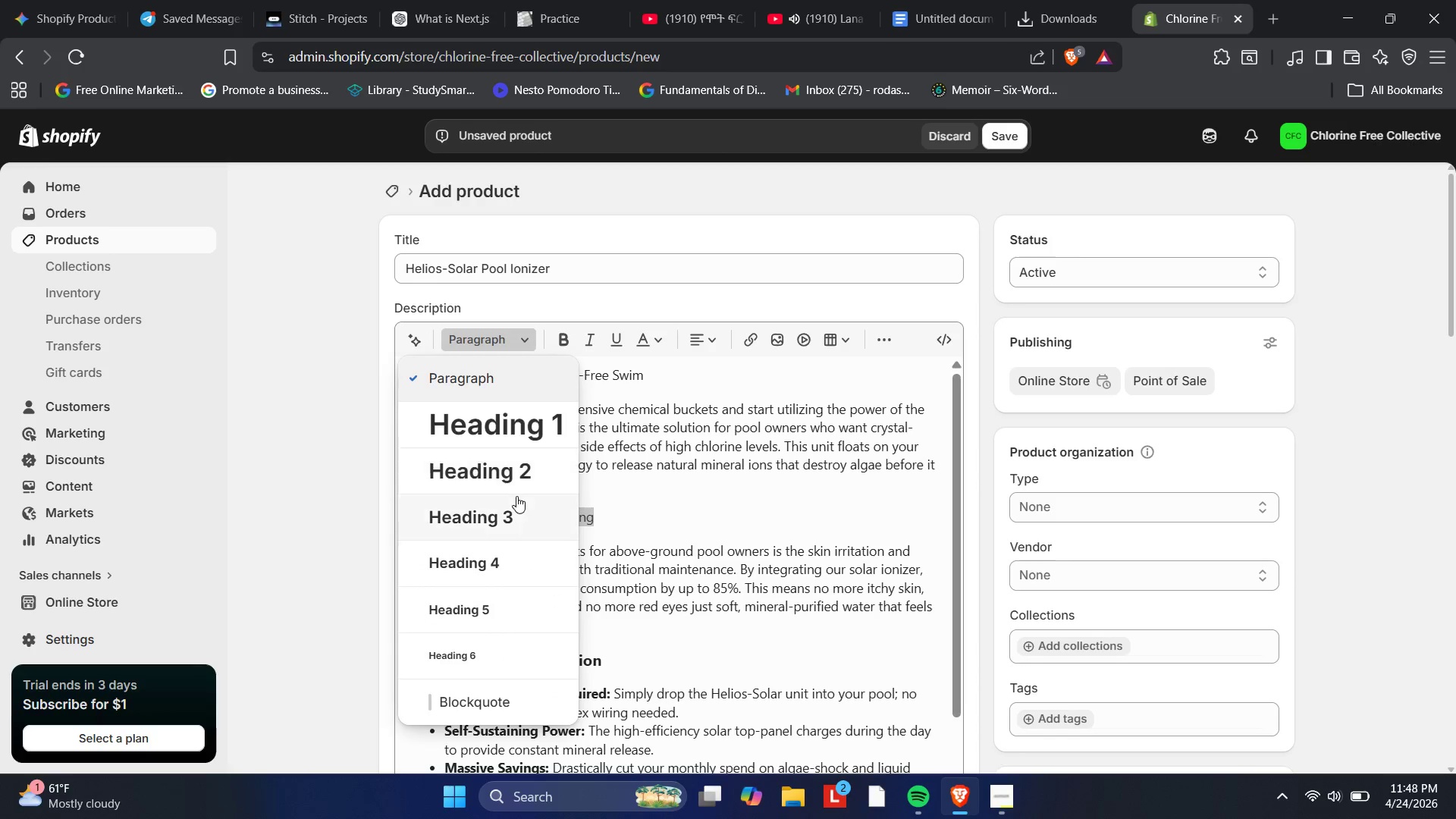 
left_click([516, 500])
 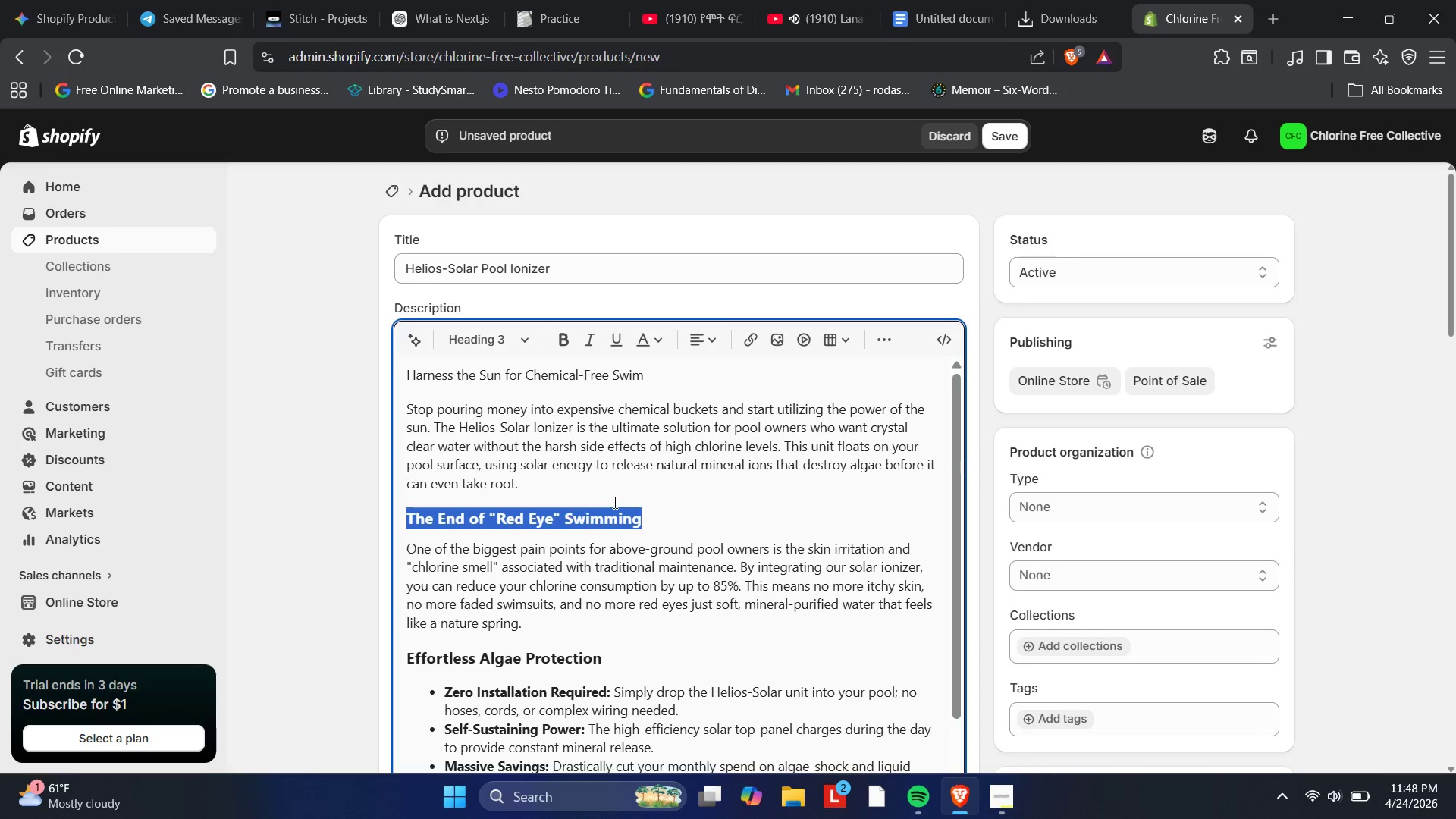 
left_click([645, 495])
 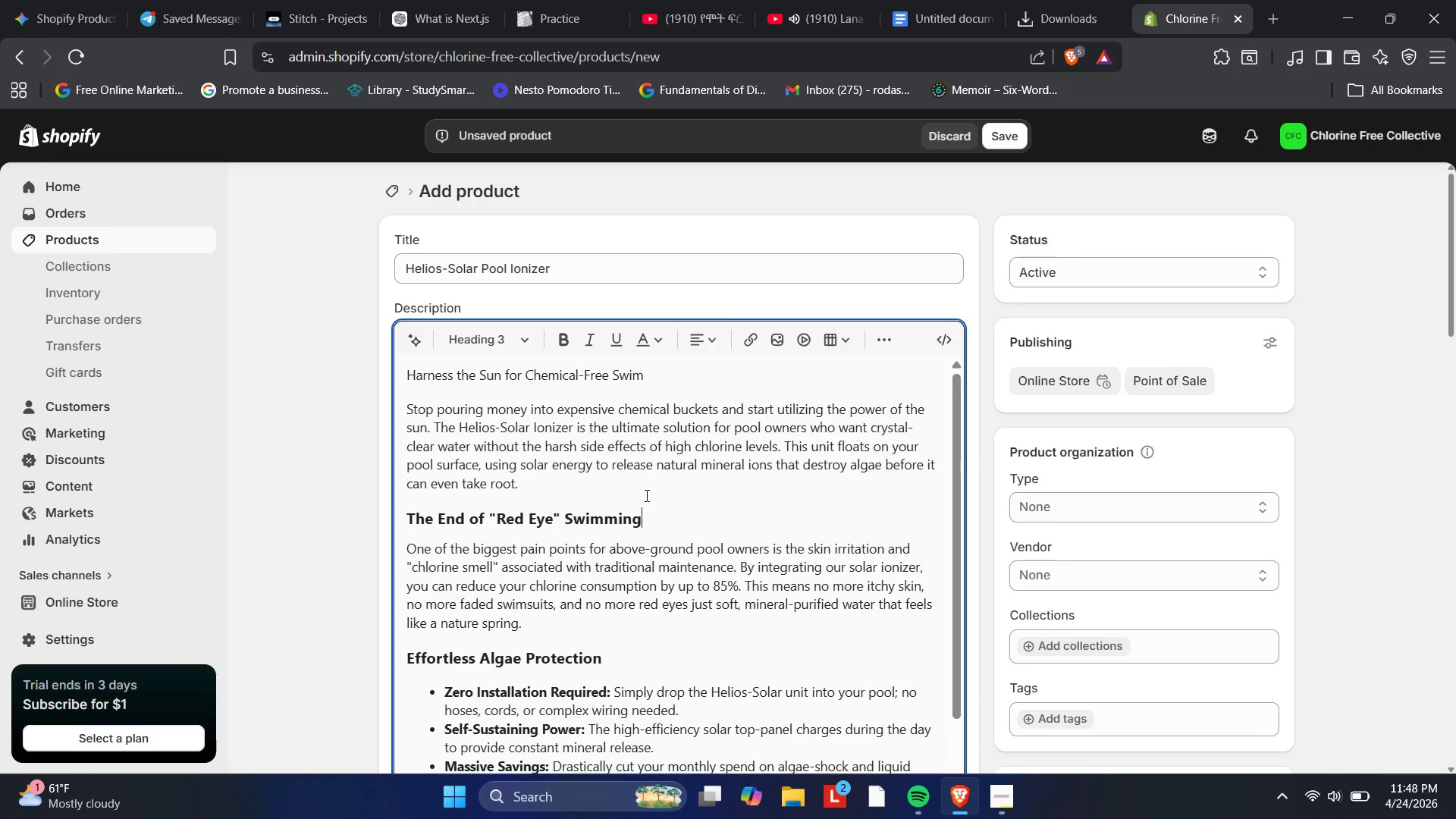 
scroll: coordinate [645, 495], scroll_direction: up, amount: 5.0
 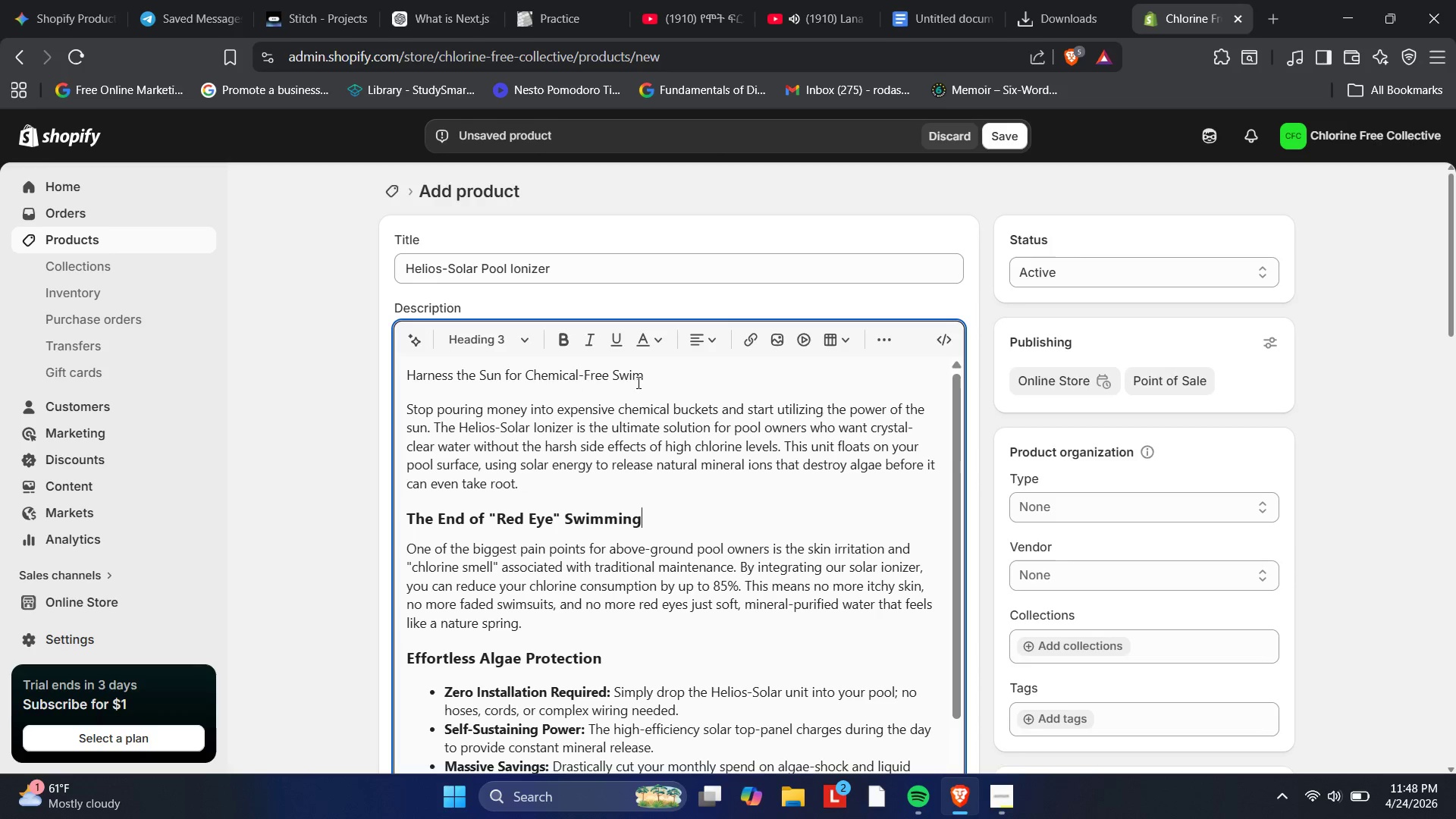 
left_click_drag(start_coordinate=[646, 375], to_coordinate=[341, 369])
 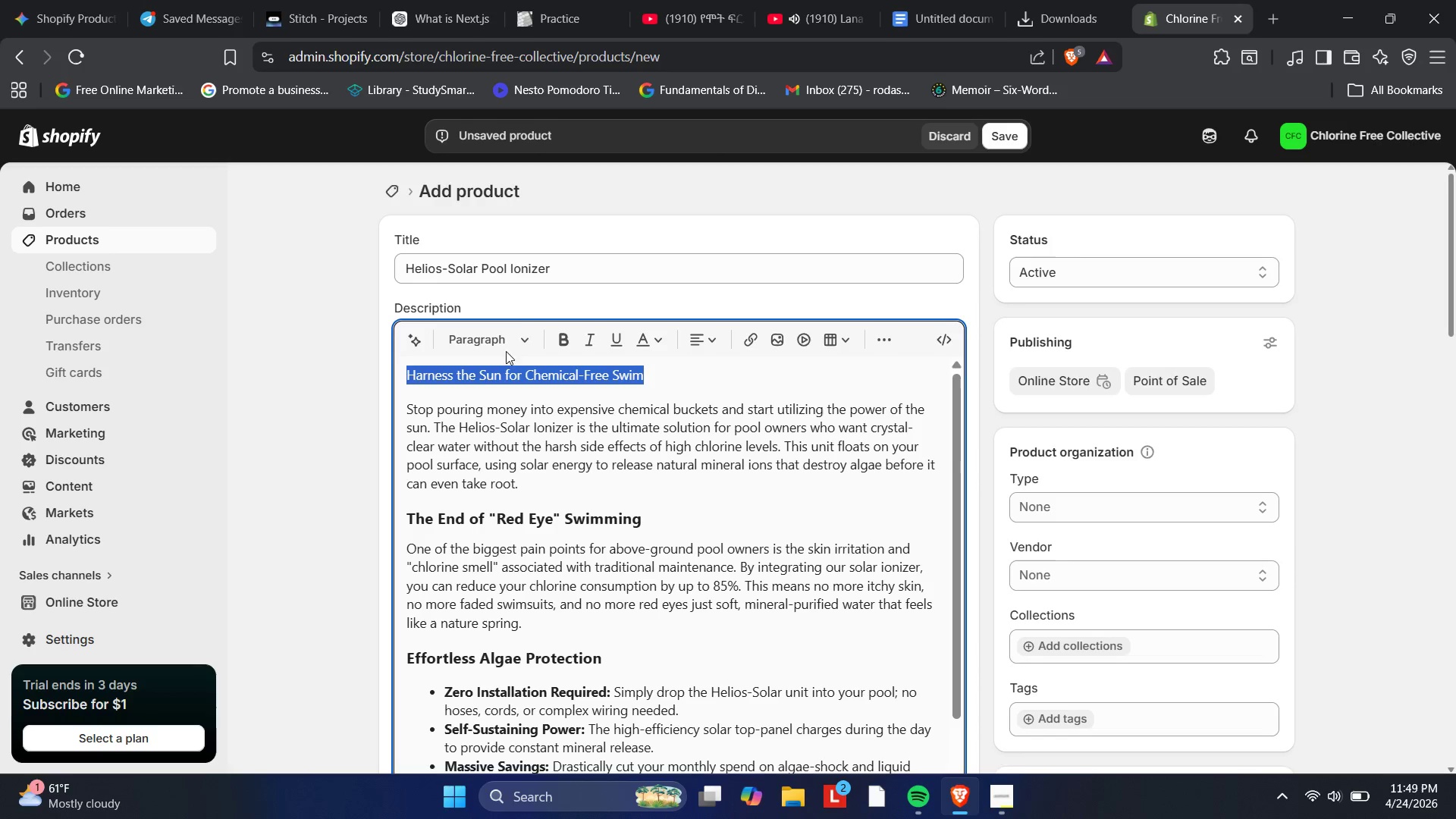 
left_click([506, 350])
 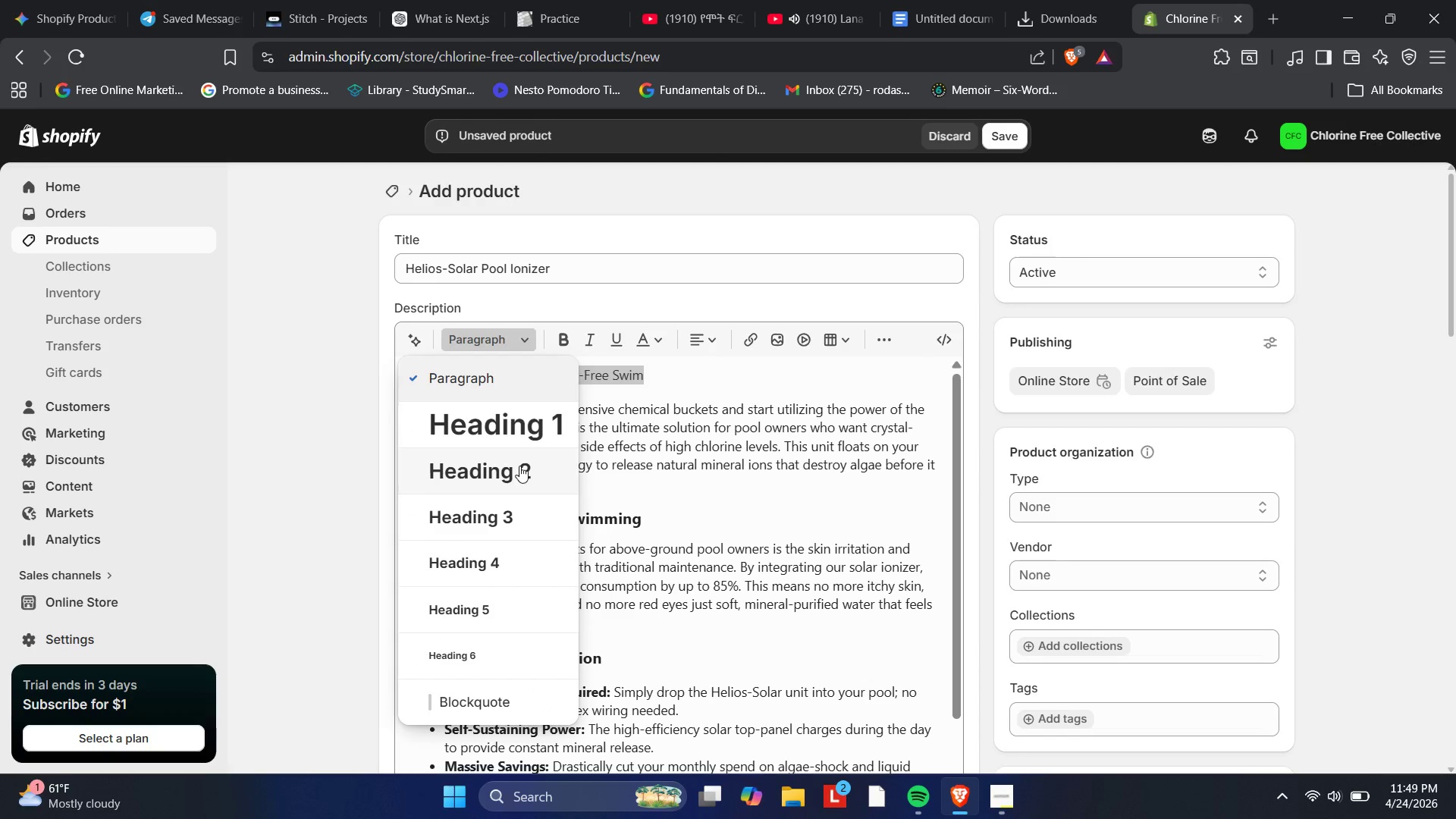 
left_click([519, 466])
 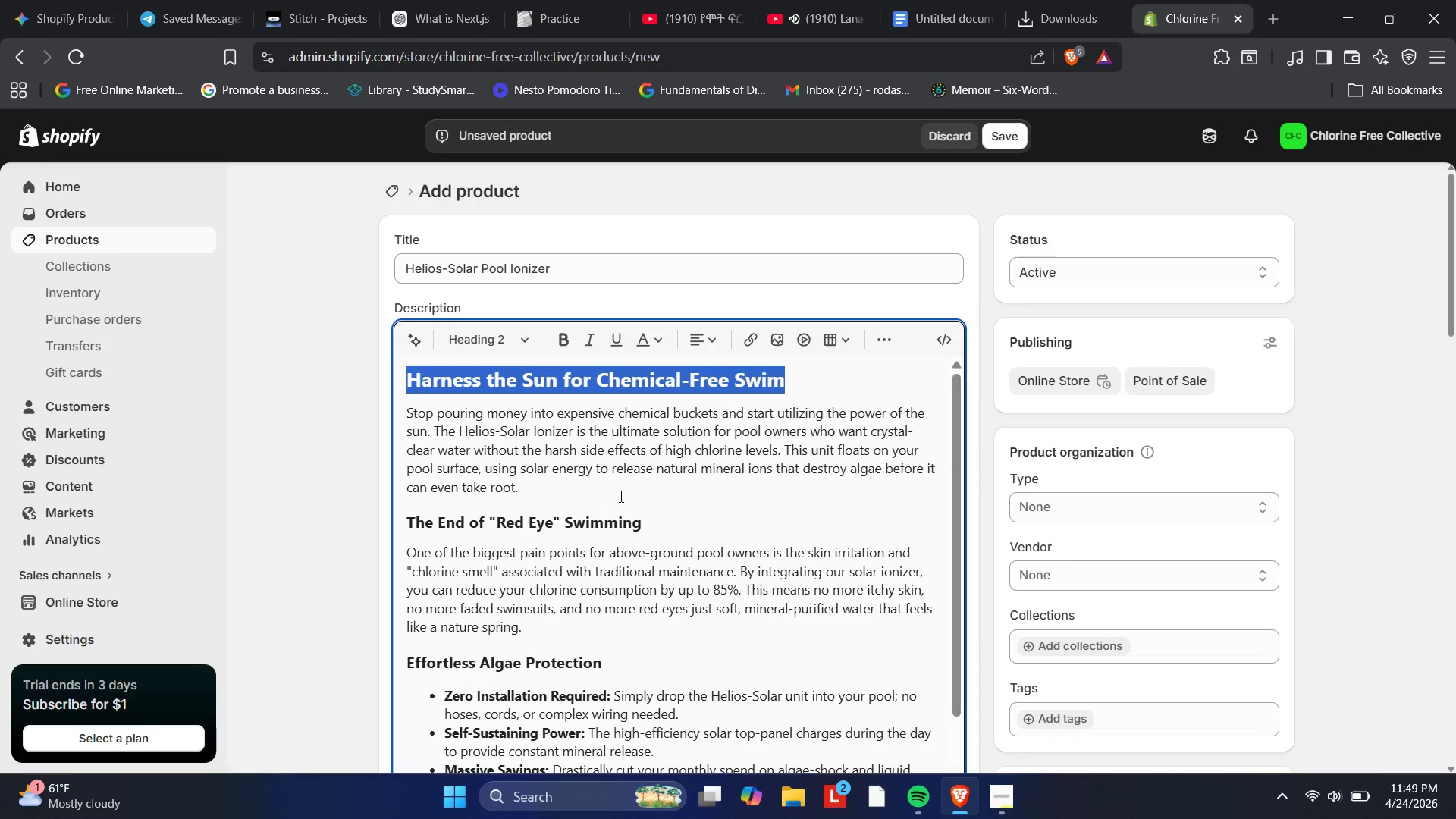 
left_click([620, 496])
 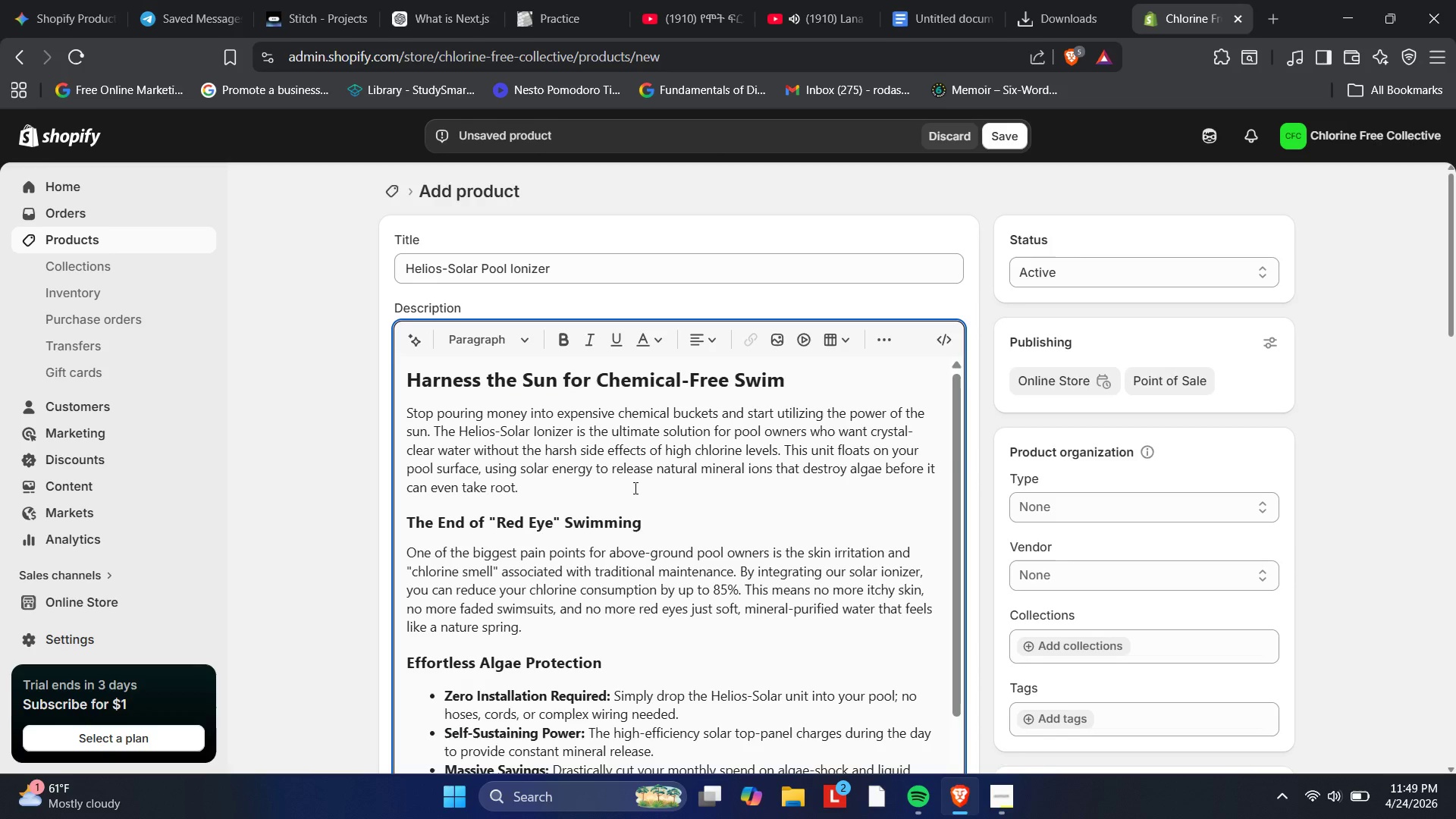 
scroll: coordinate [634, 488], scroll_direction: down, amount: 1.0
 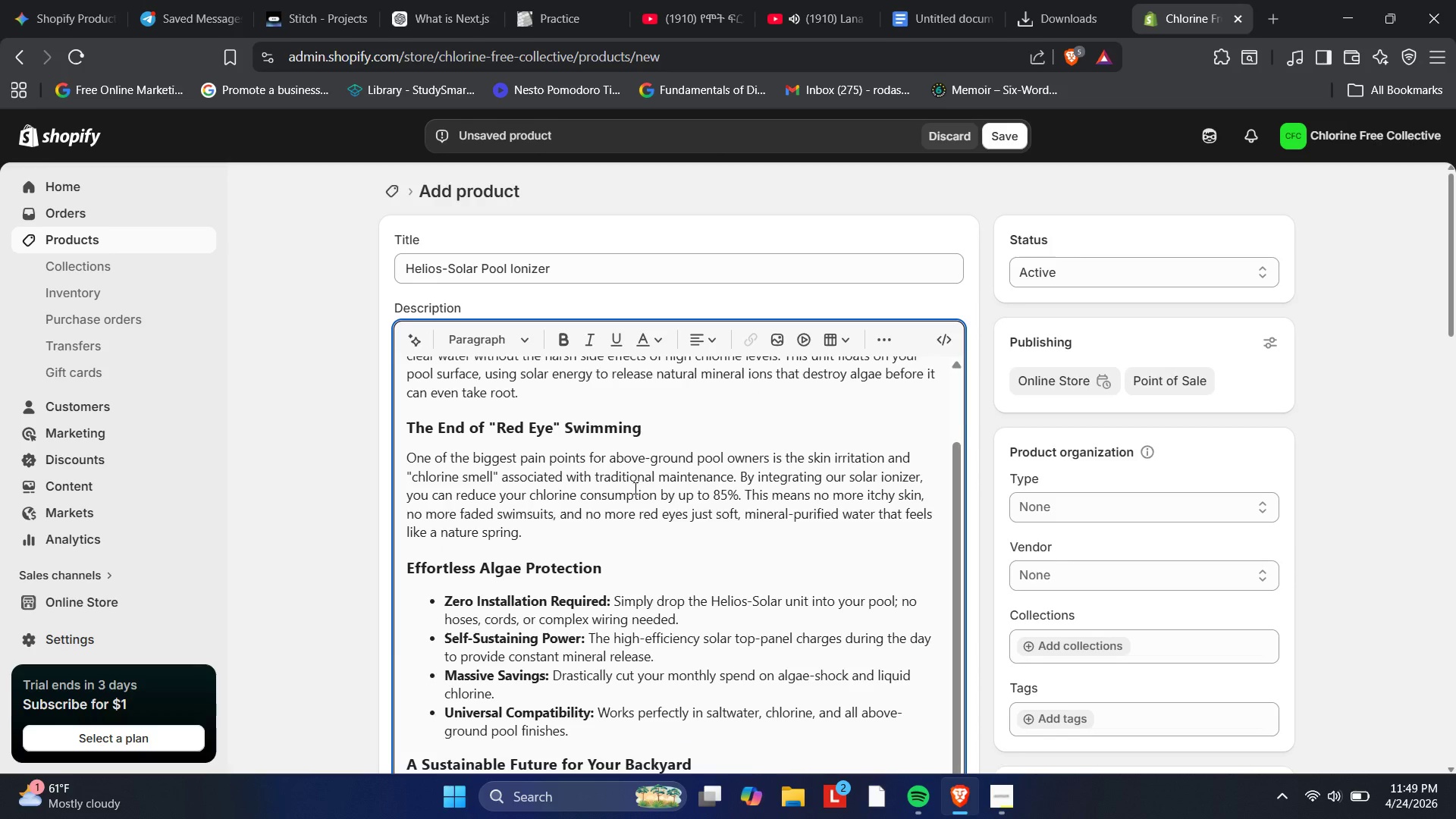 
scroll: coordinate [634, 488], scroll_direction: up, amount: 2.0
 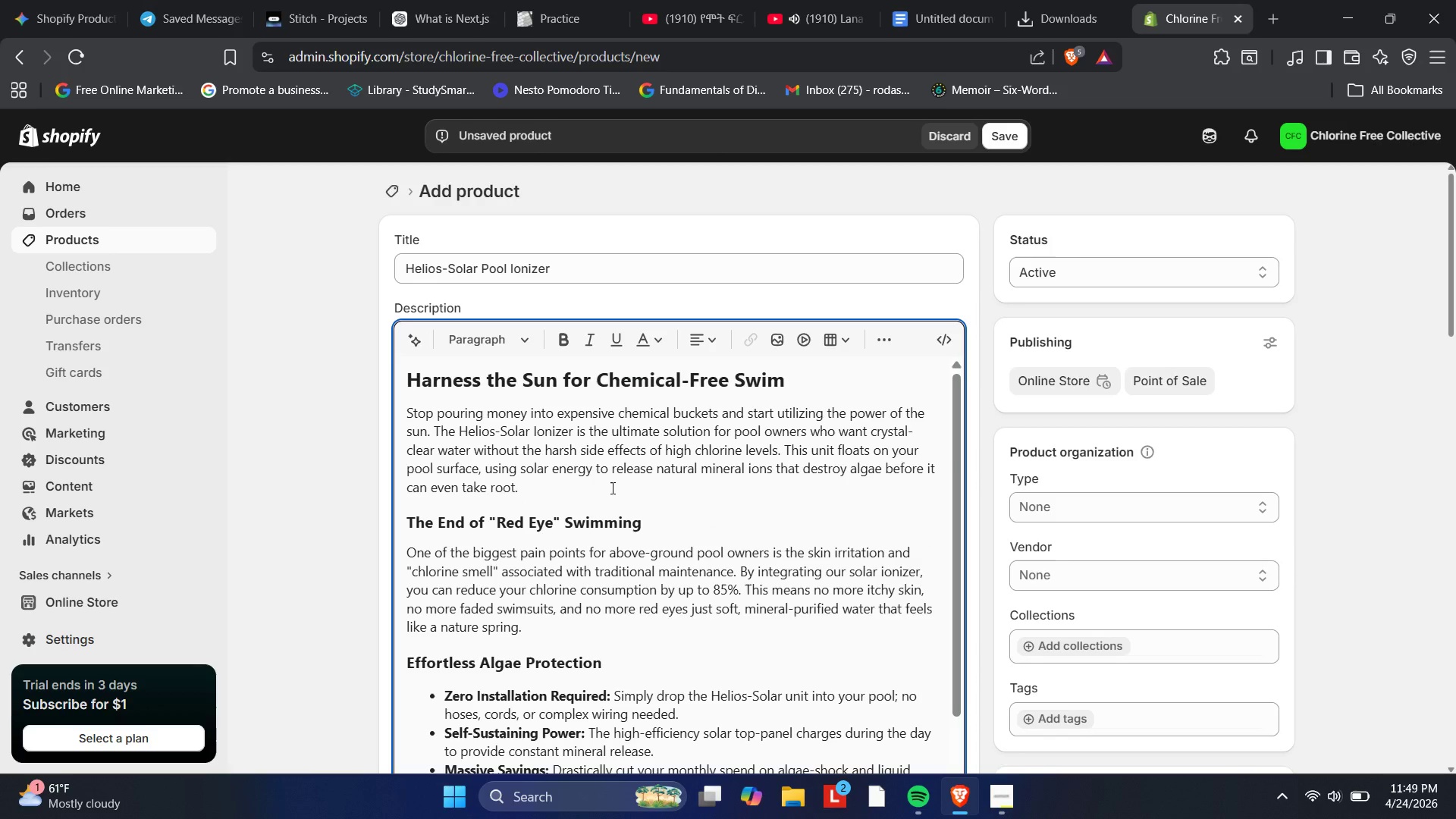 
left_click([613, 475])
 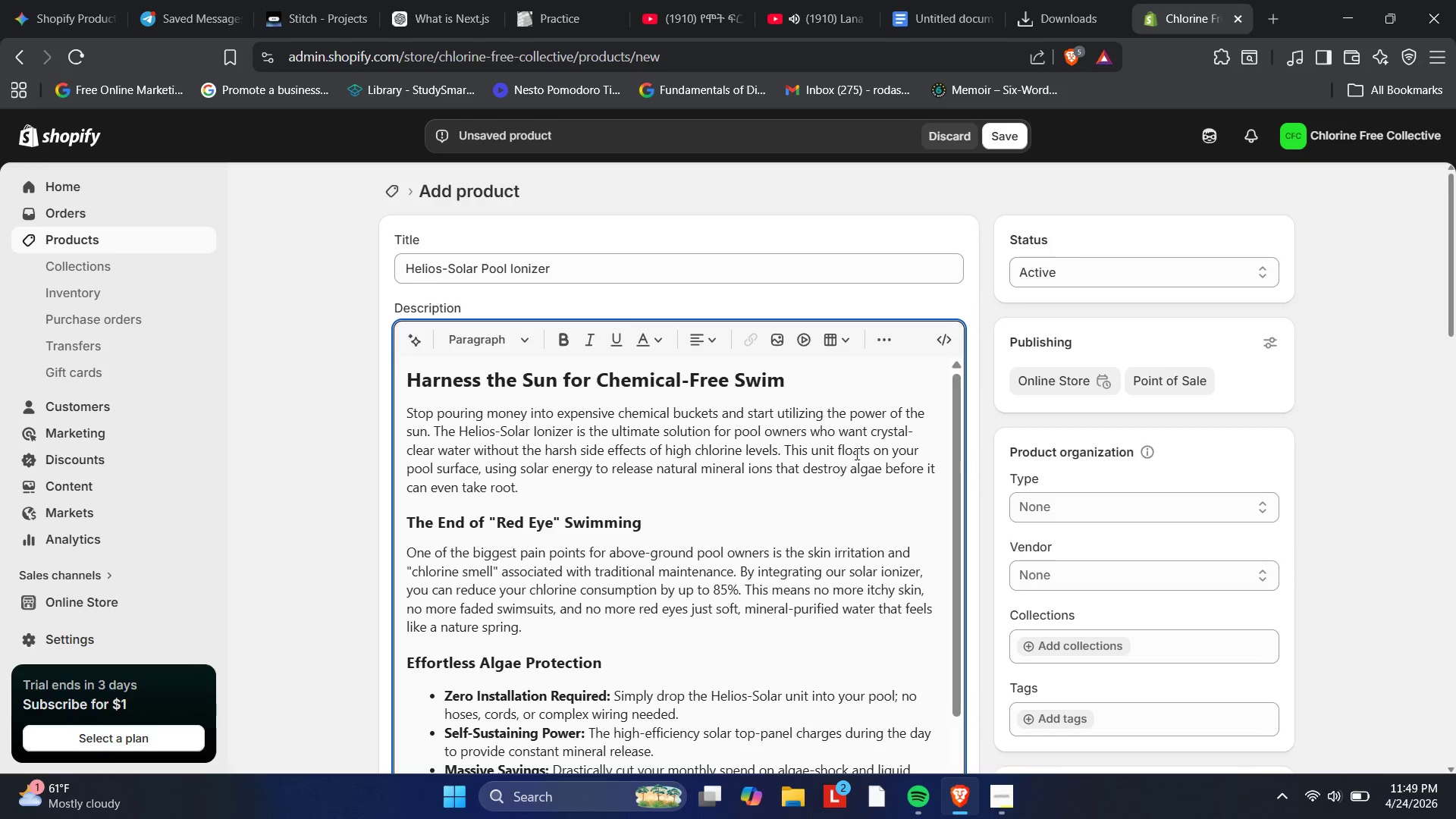 
left_click([908, 448])
 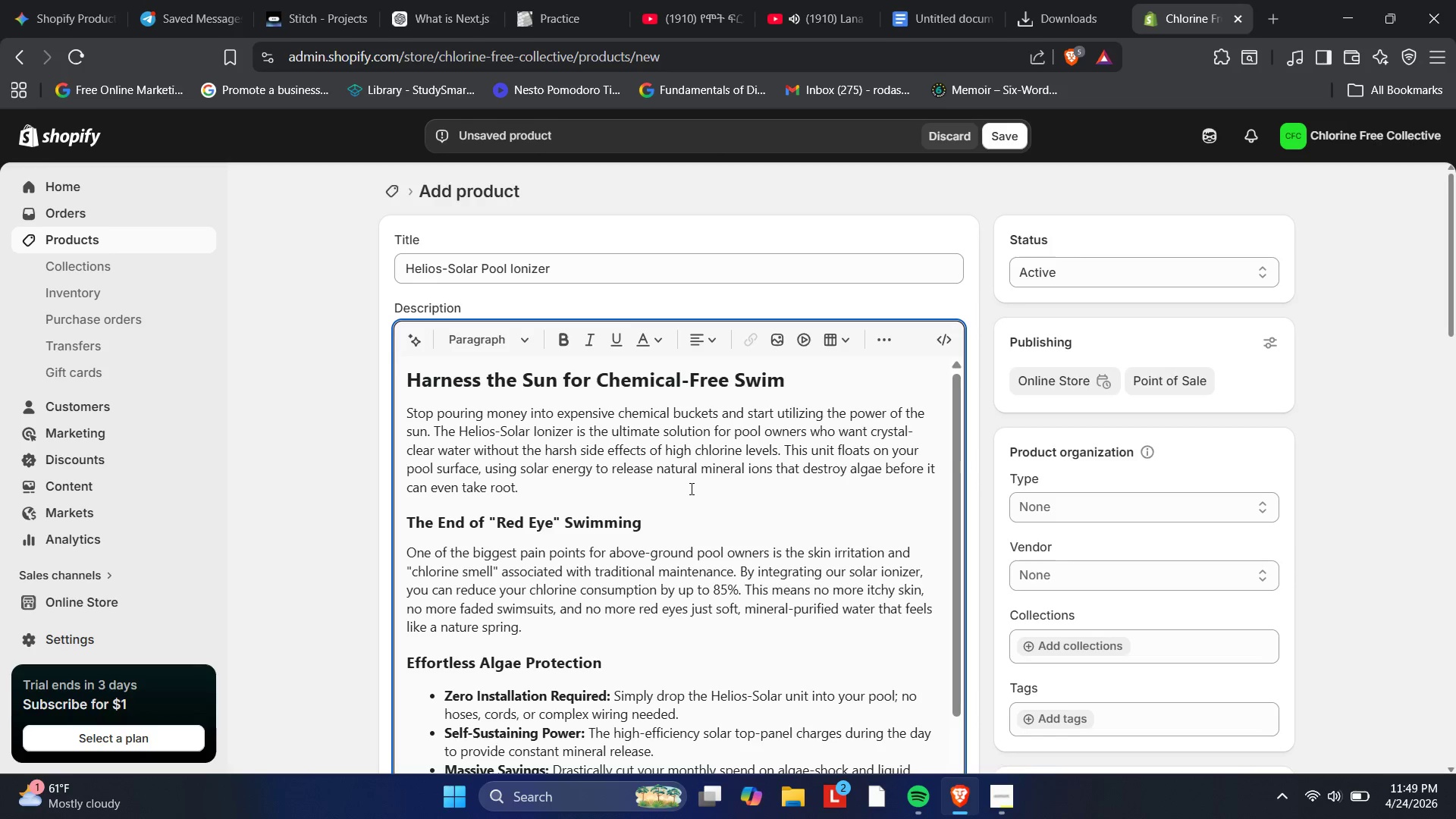 
scroll: coordinate [673, 641], scroll_direction: down, amount: 8.0
 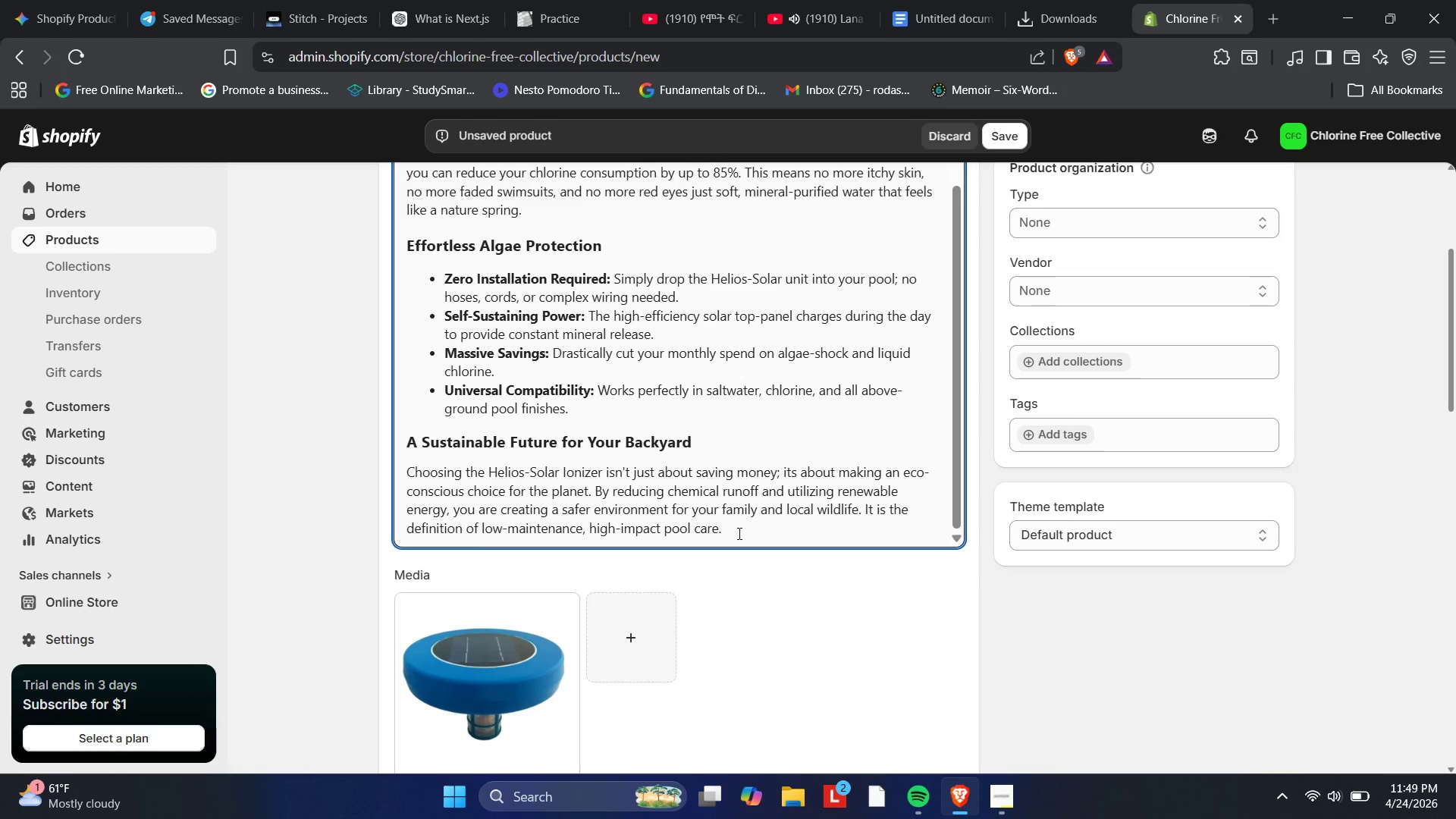 
wait(6.89)
 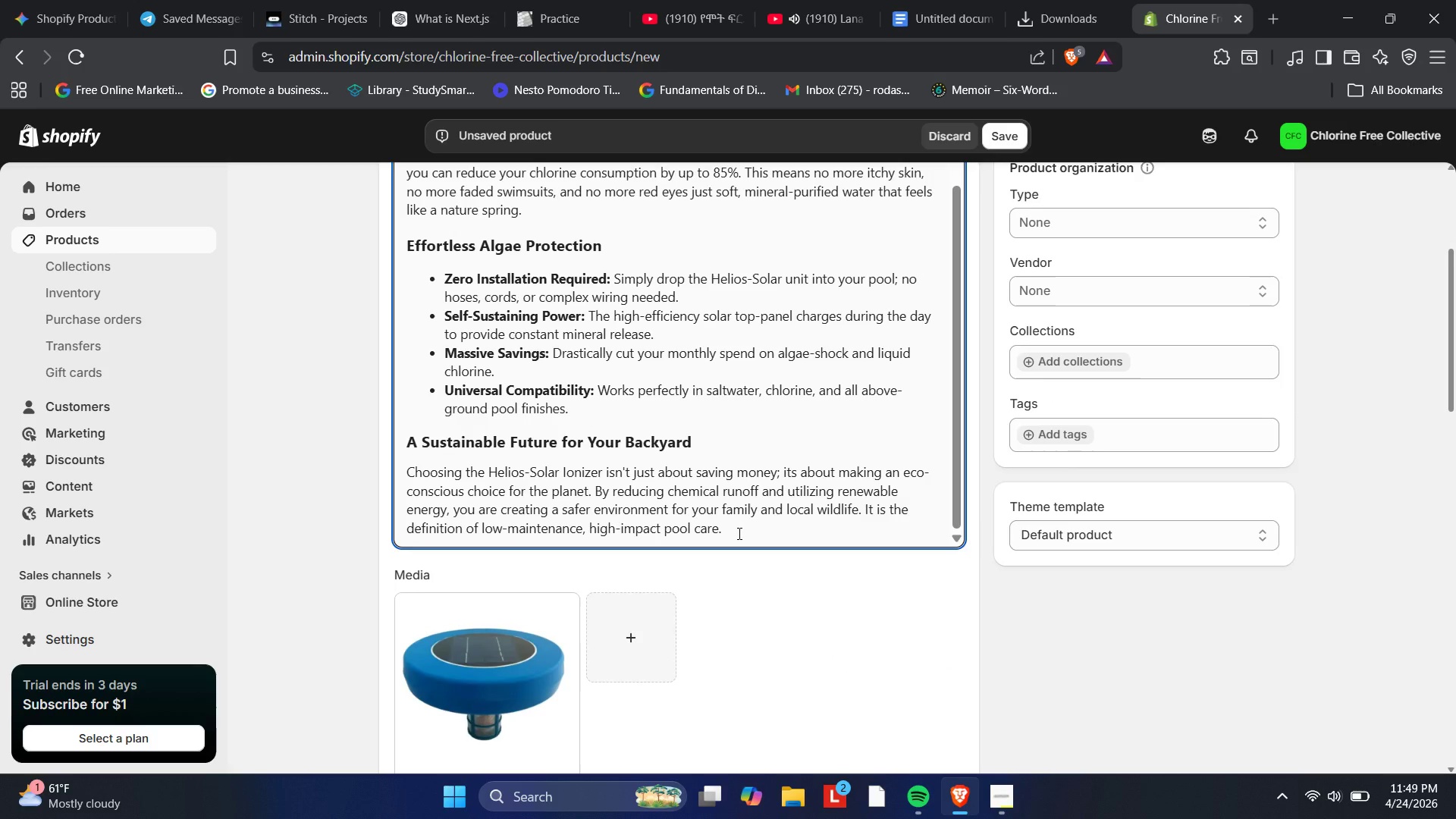 
scroll: coordinate [623, 517], scroll_direction: down, amount: 5.0
 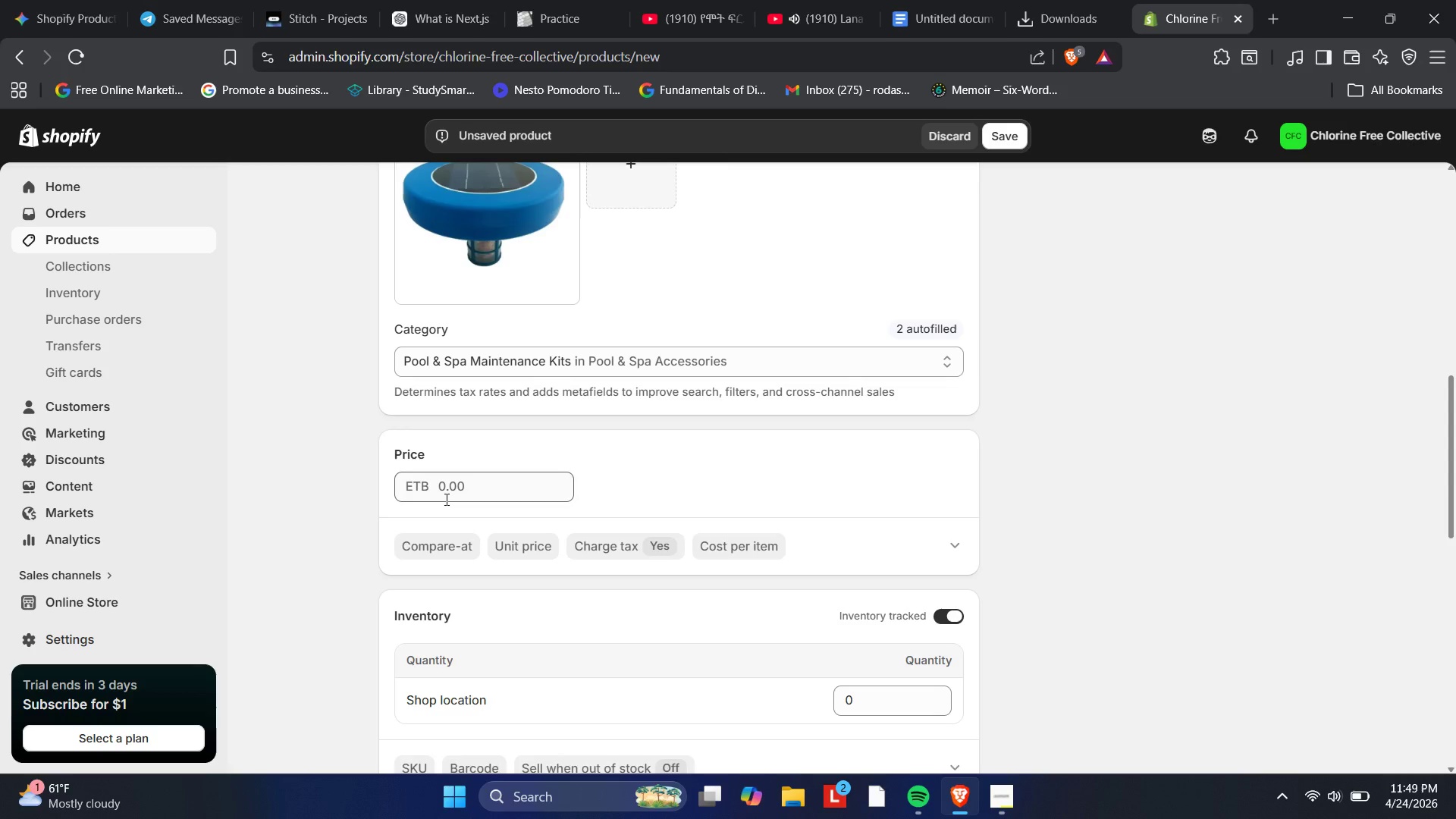 
wait(11.98)
 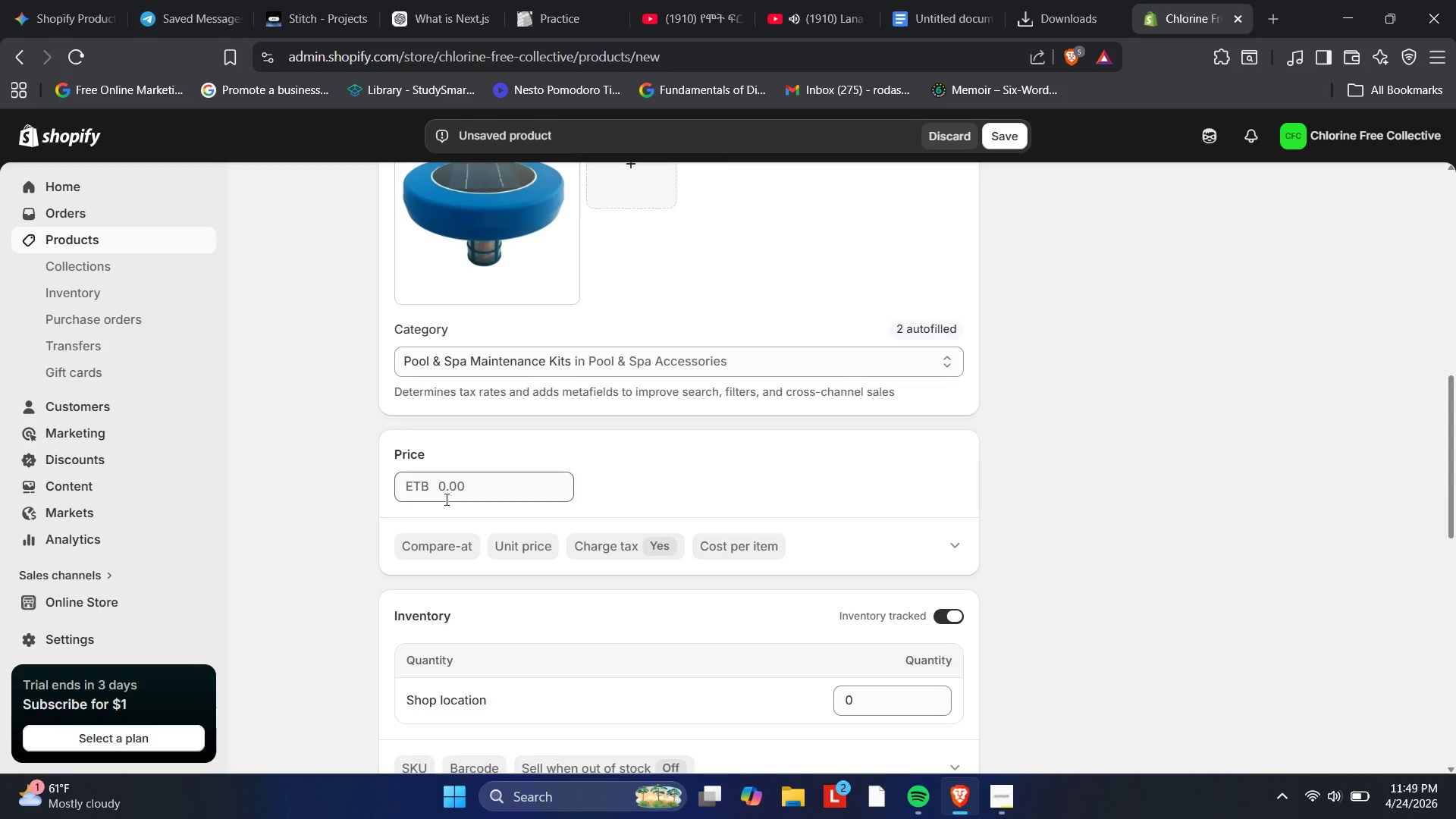 
scroll: coordinate [472, 535], scroll_direction: down, amount: 16.0
 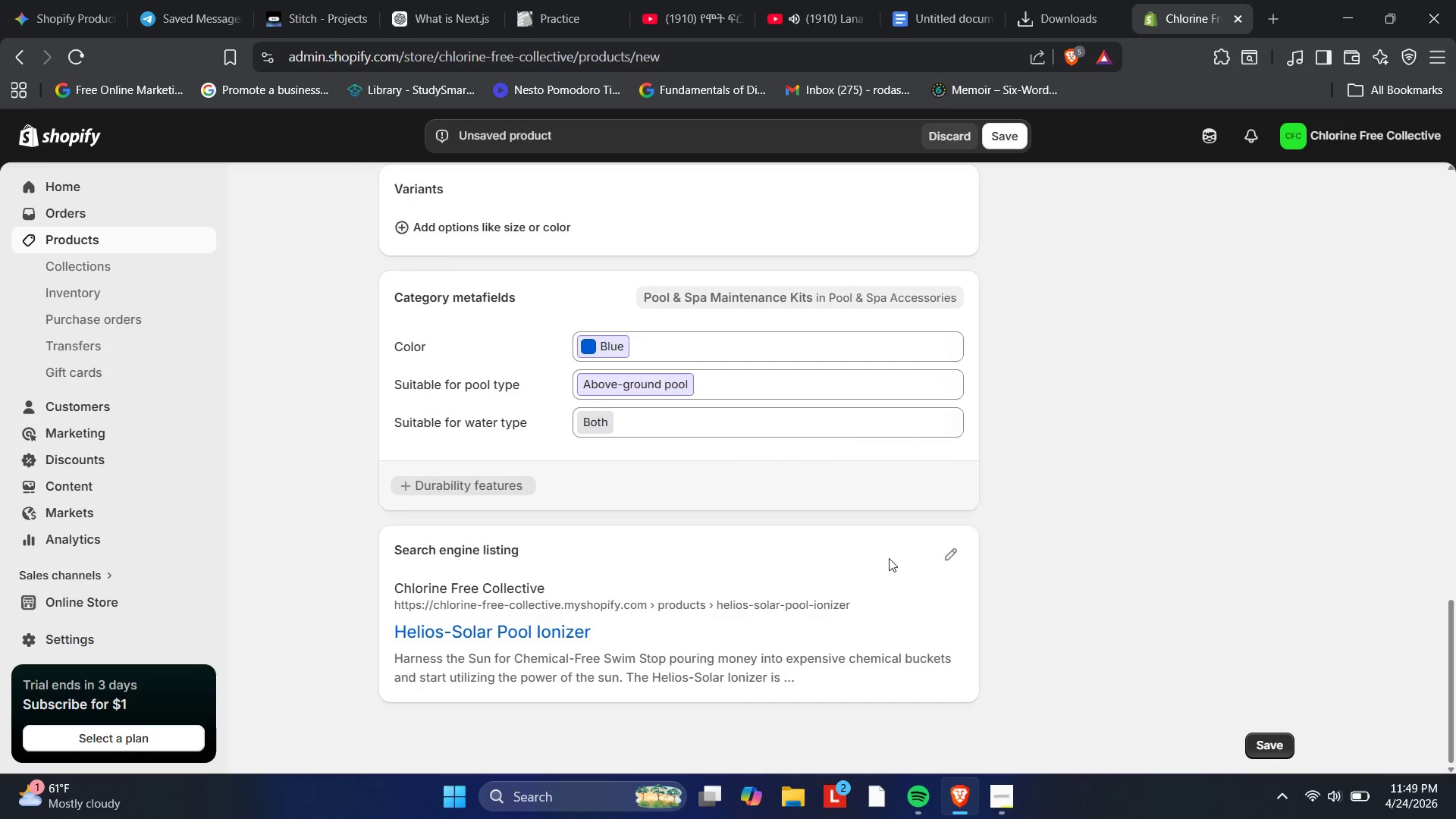 
left_click([952, 555])
 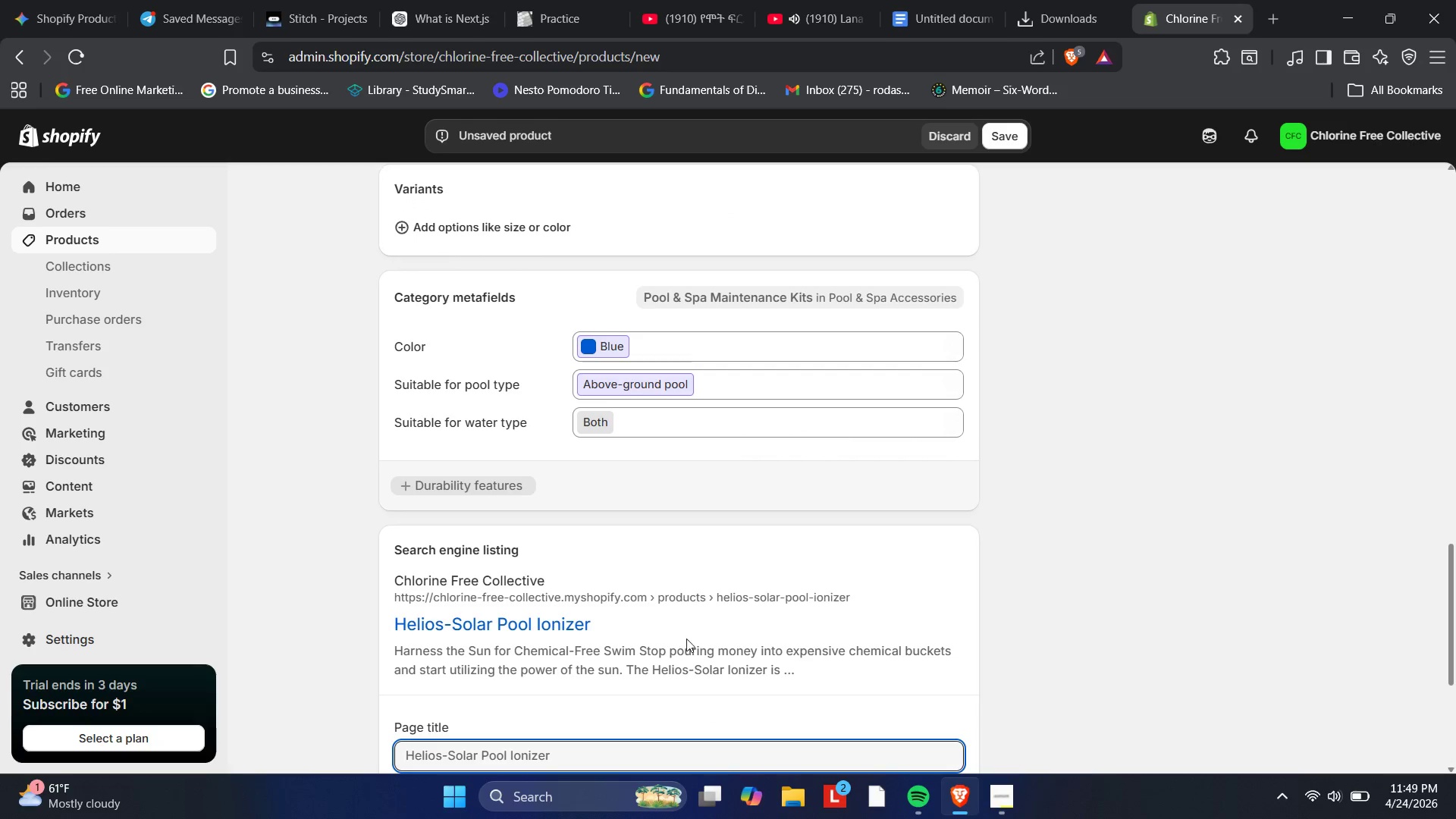 
scroll: coordinate [583, 655], scroll_direction: down, amount: 2.0
 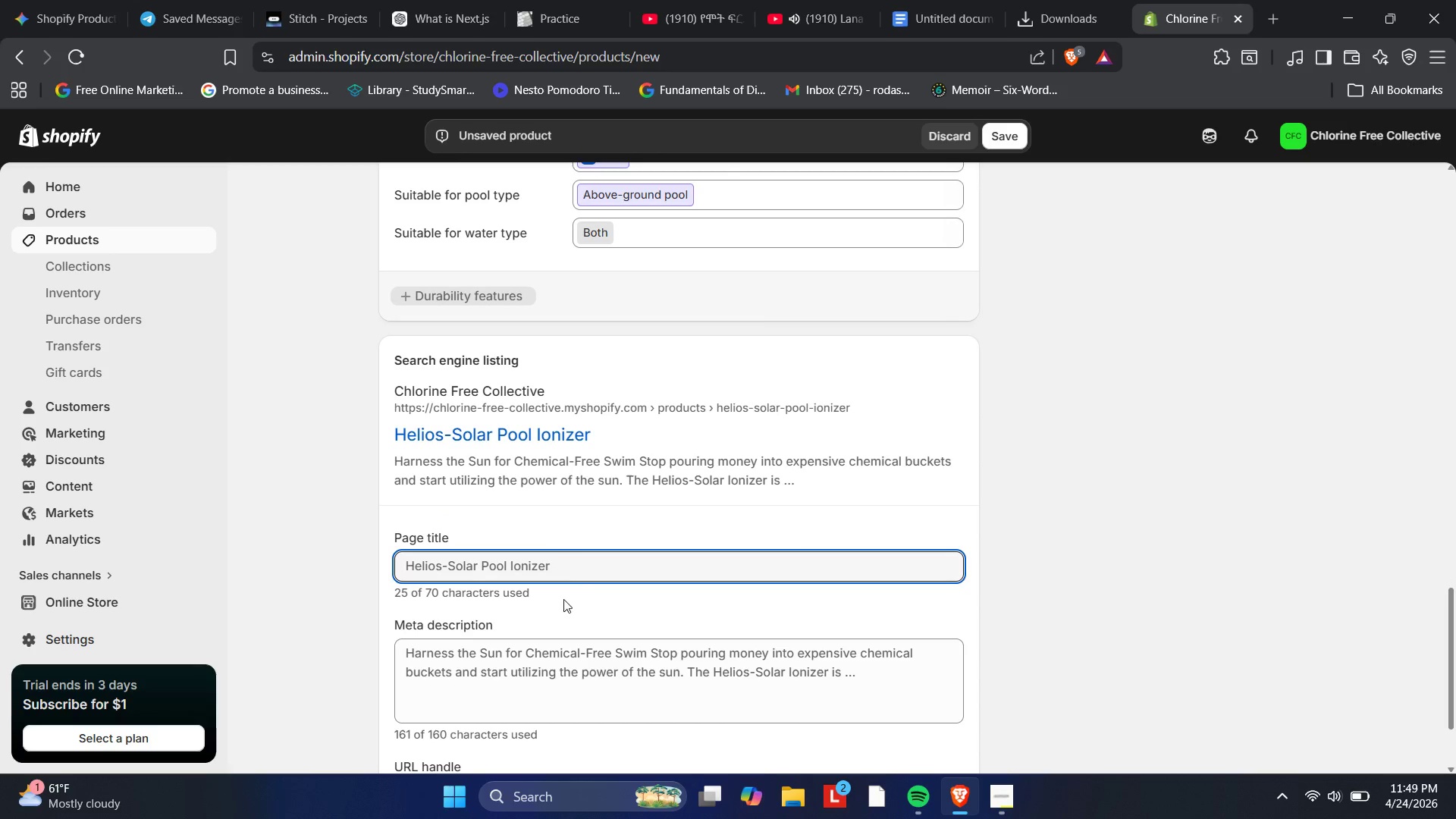 
left_click([563, 570])
 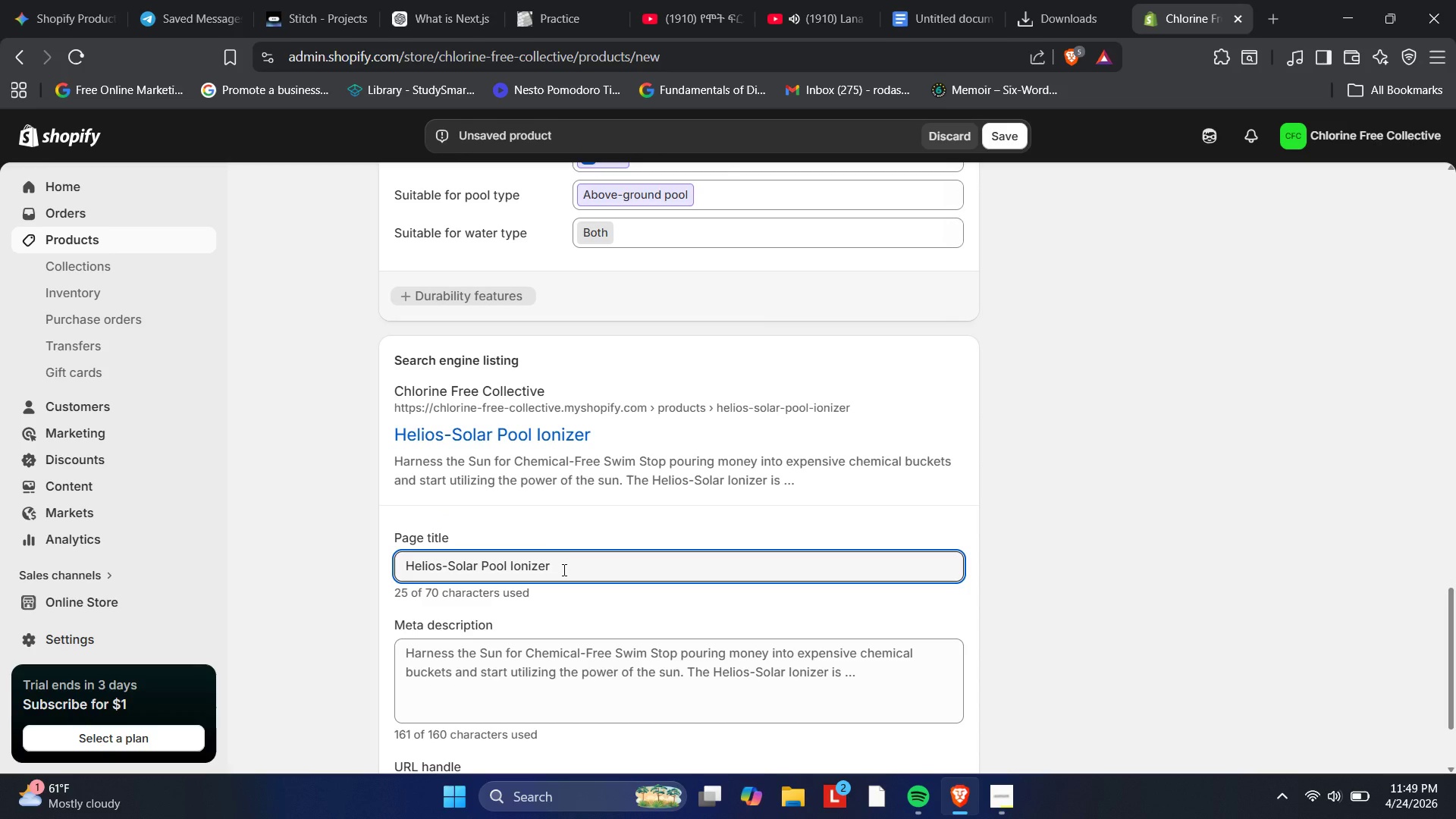 
type( | Eco-Friendly Algae Proyy)
key(Backspace)
key(Backspace)
type(tection)
 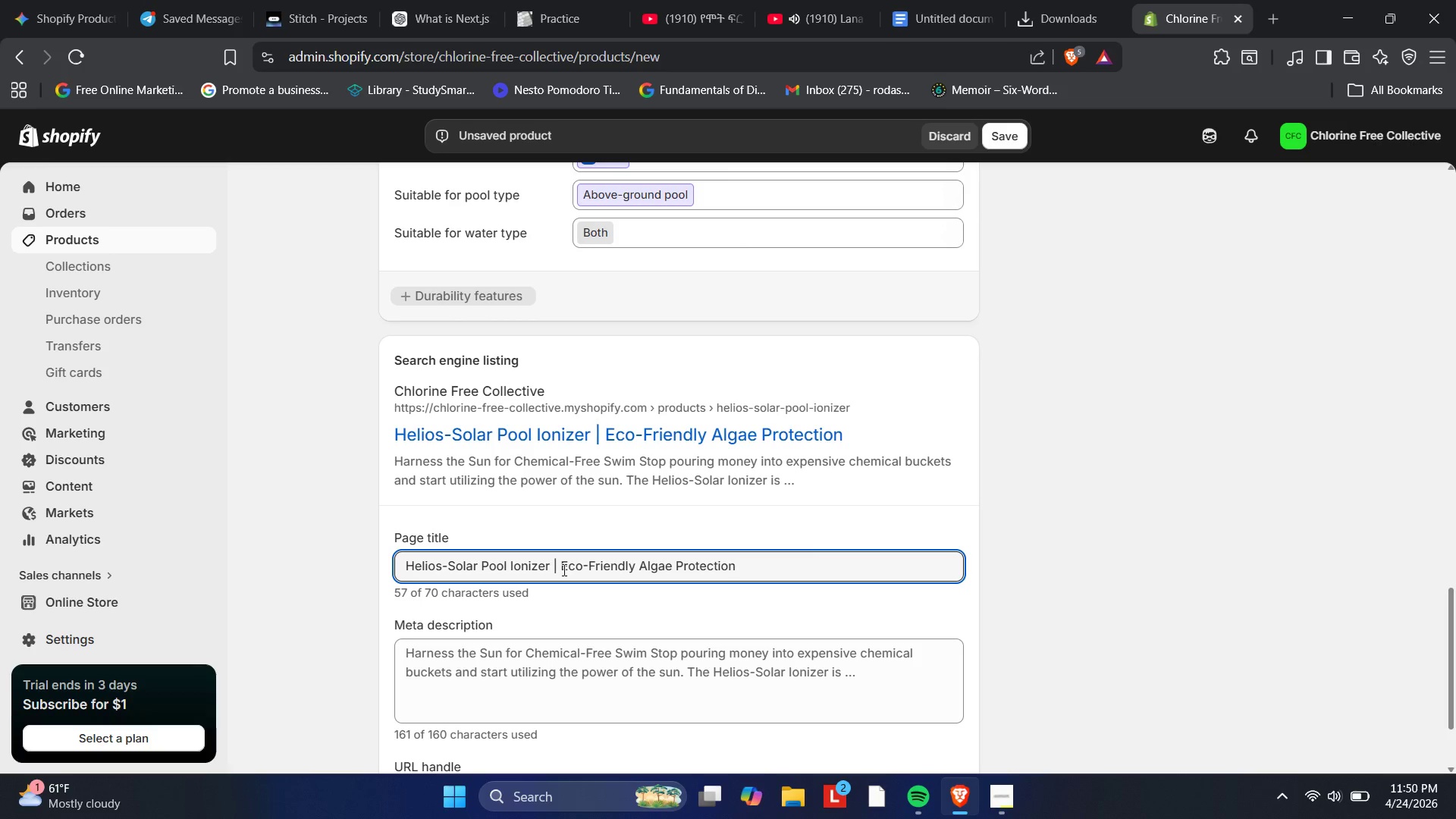 
left_click([563, 658])
 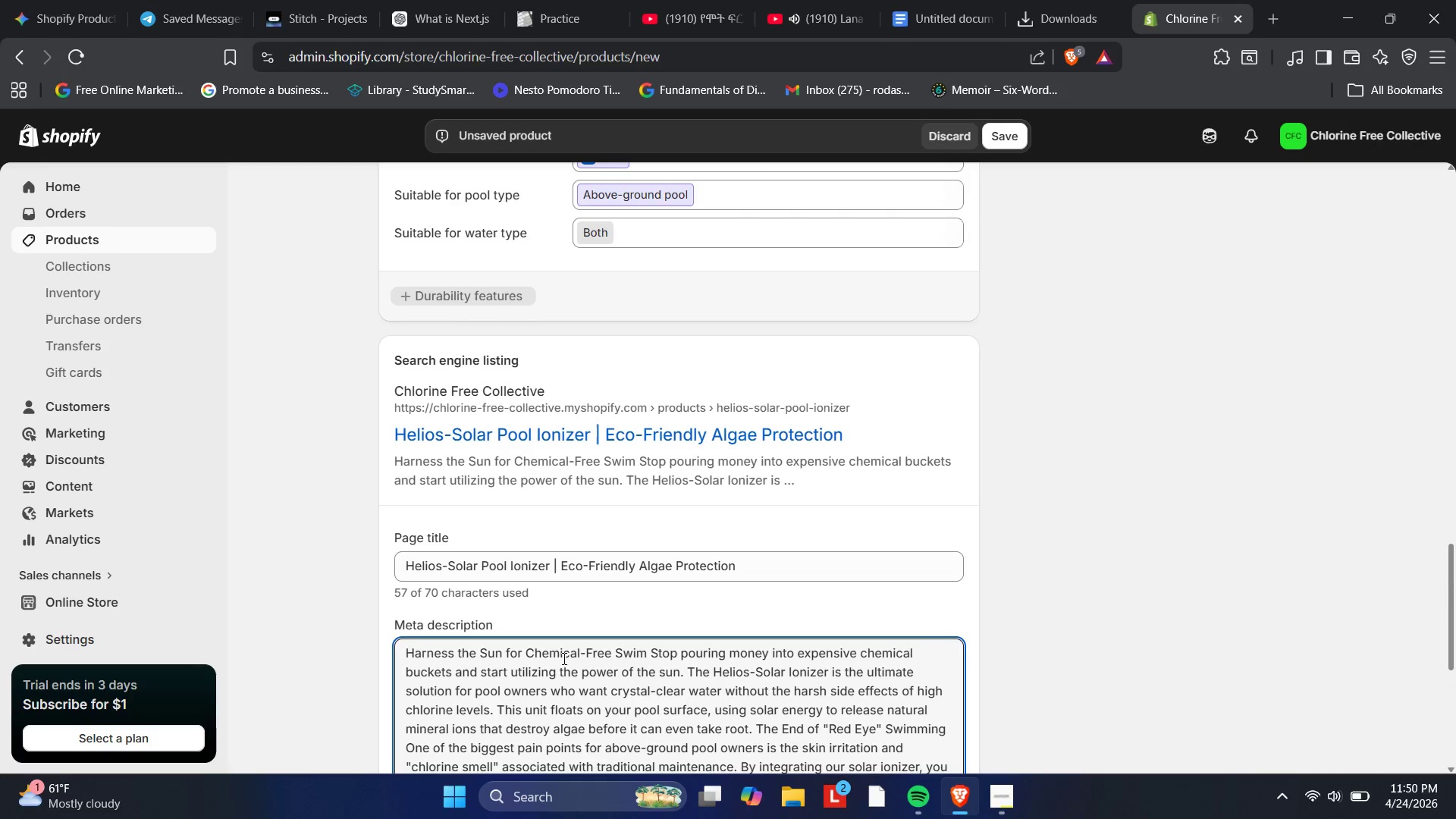 
key(Control+ControlLeft)
 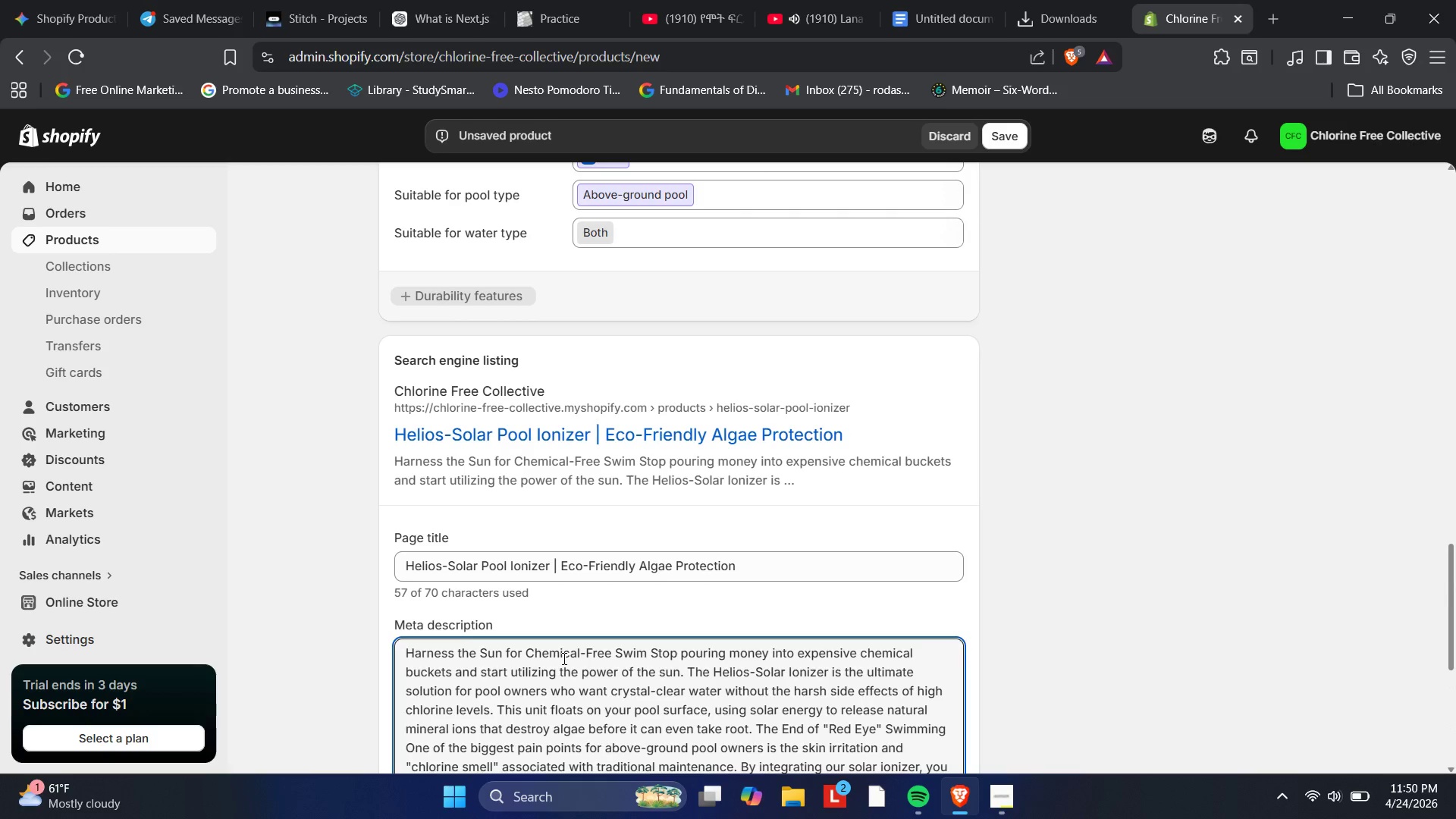 
key(Control+A)
 